 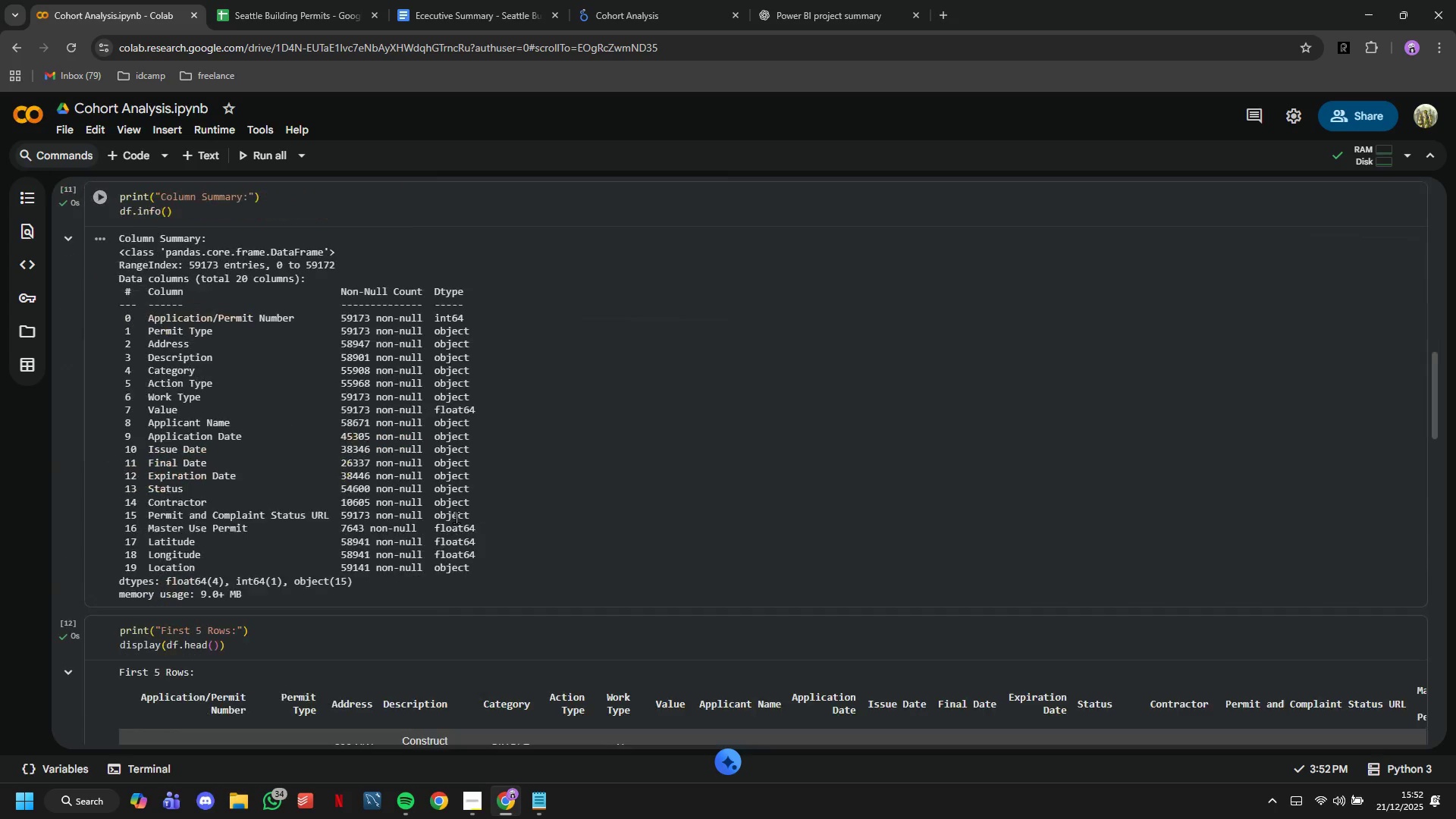 
scroll: coordinate [454, 502], scroll_direction: down, amount: 21.0
 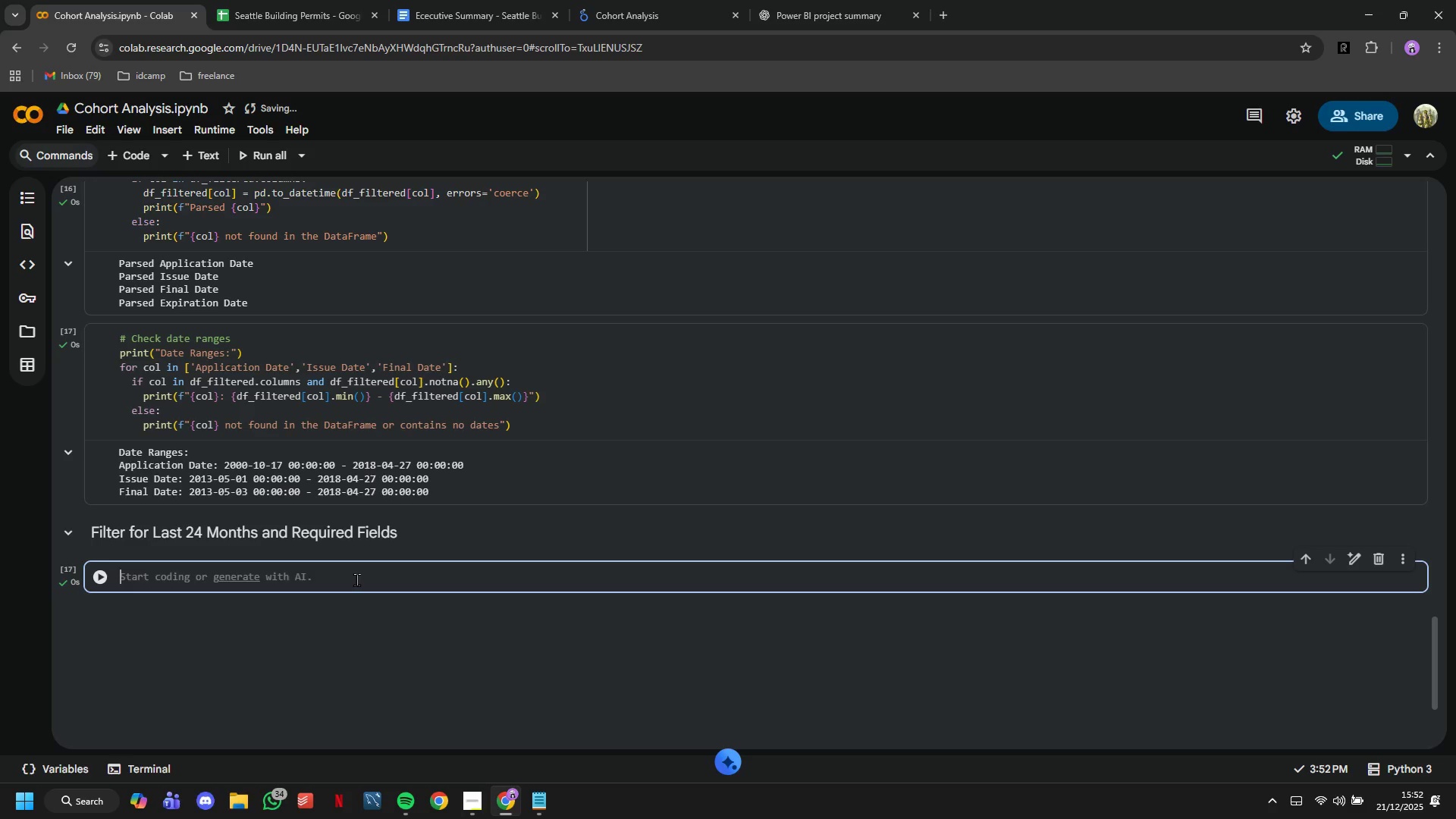 
wait(14.22)
 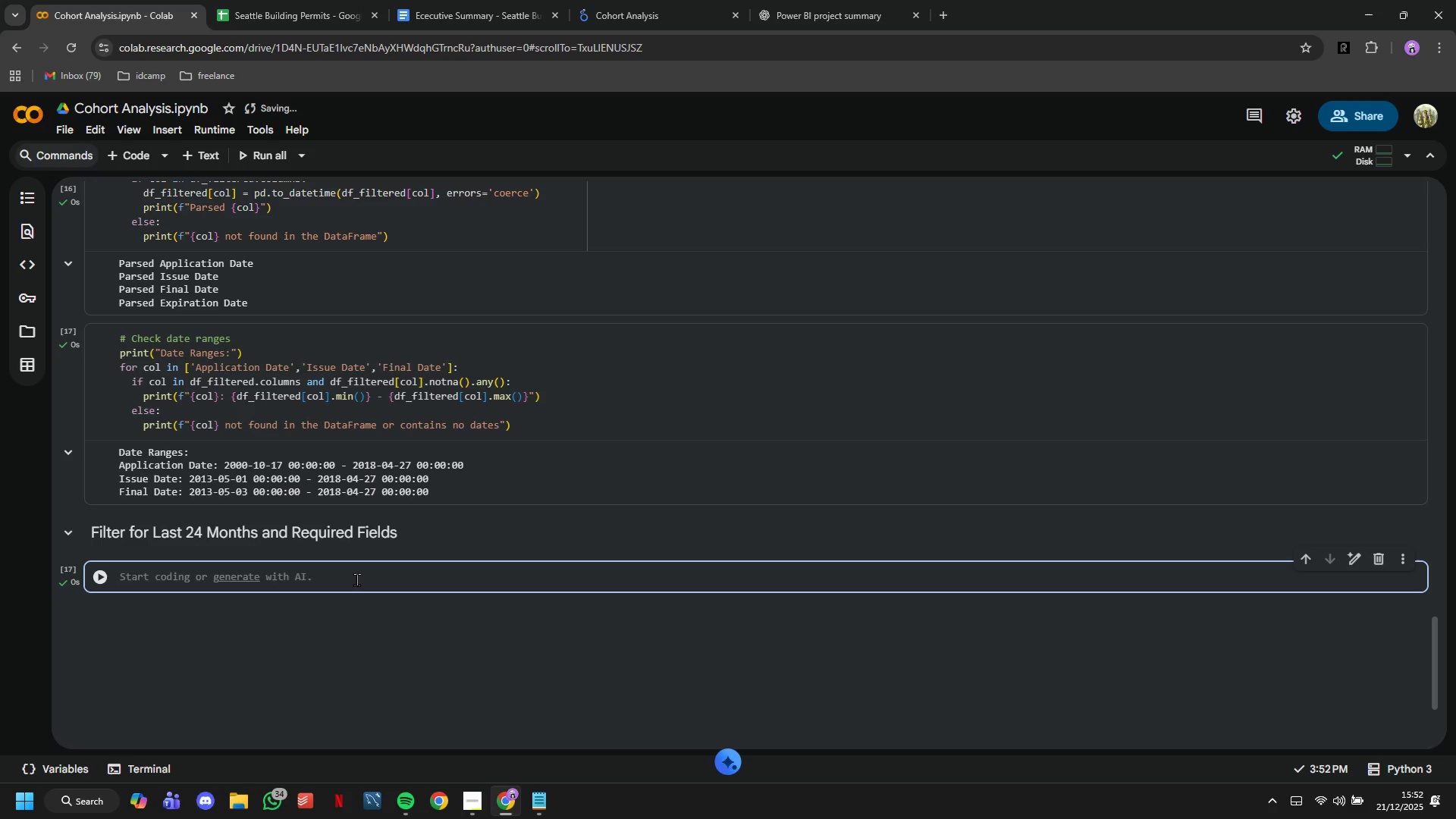 
key(Shift+3)
 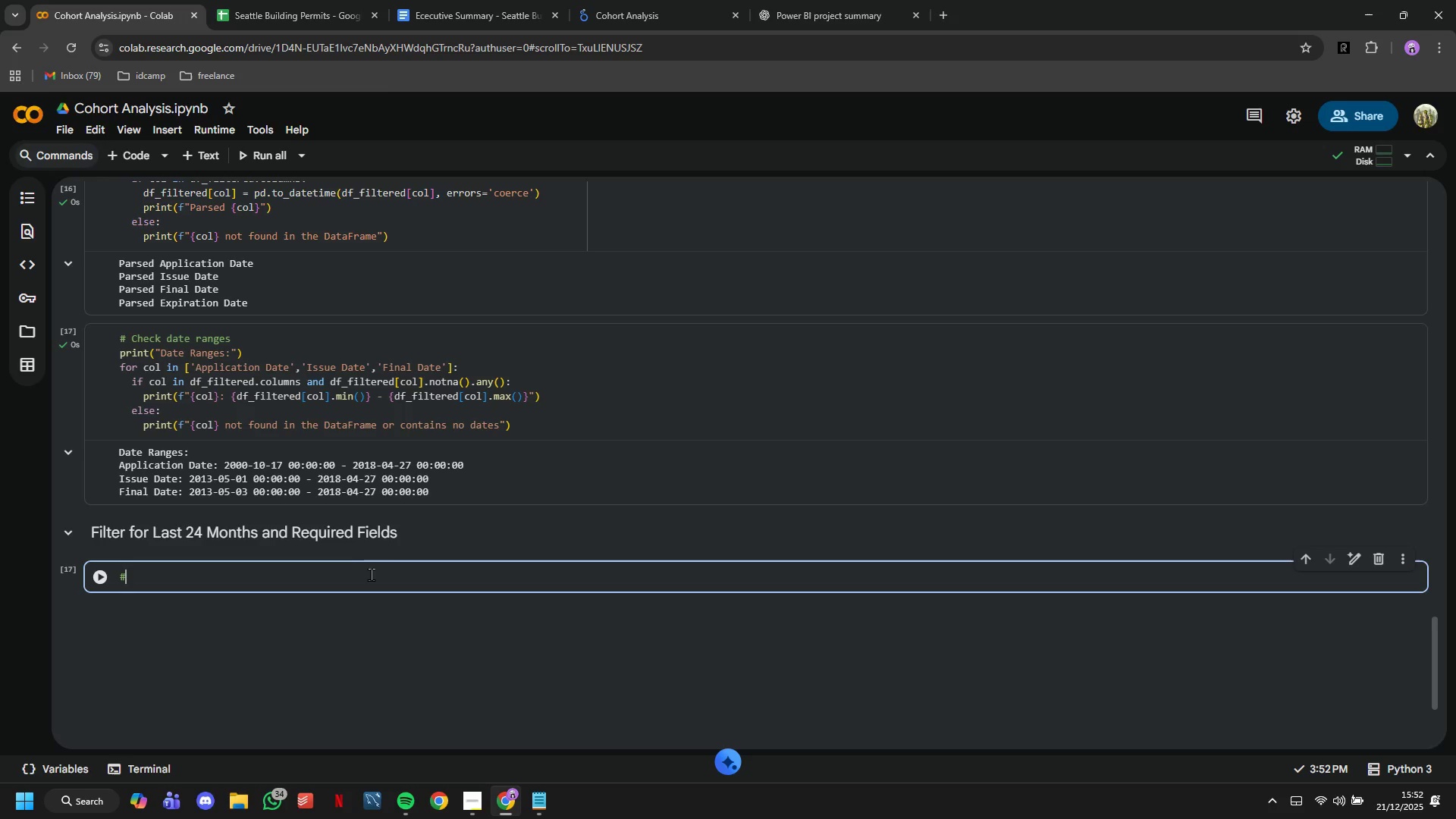 
type( For )
 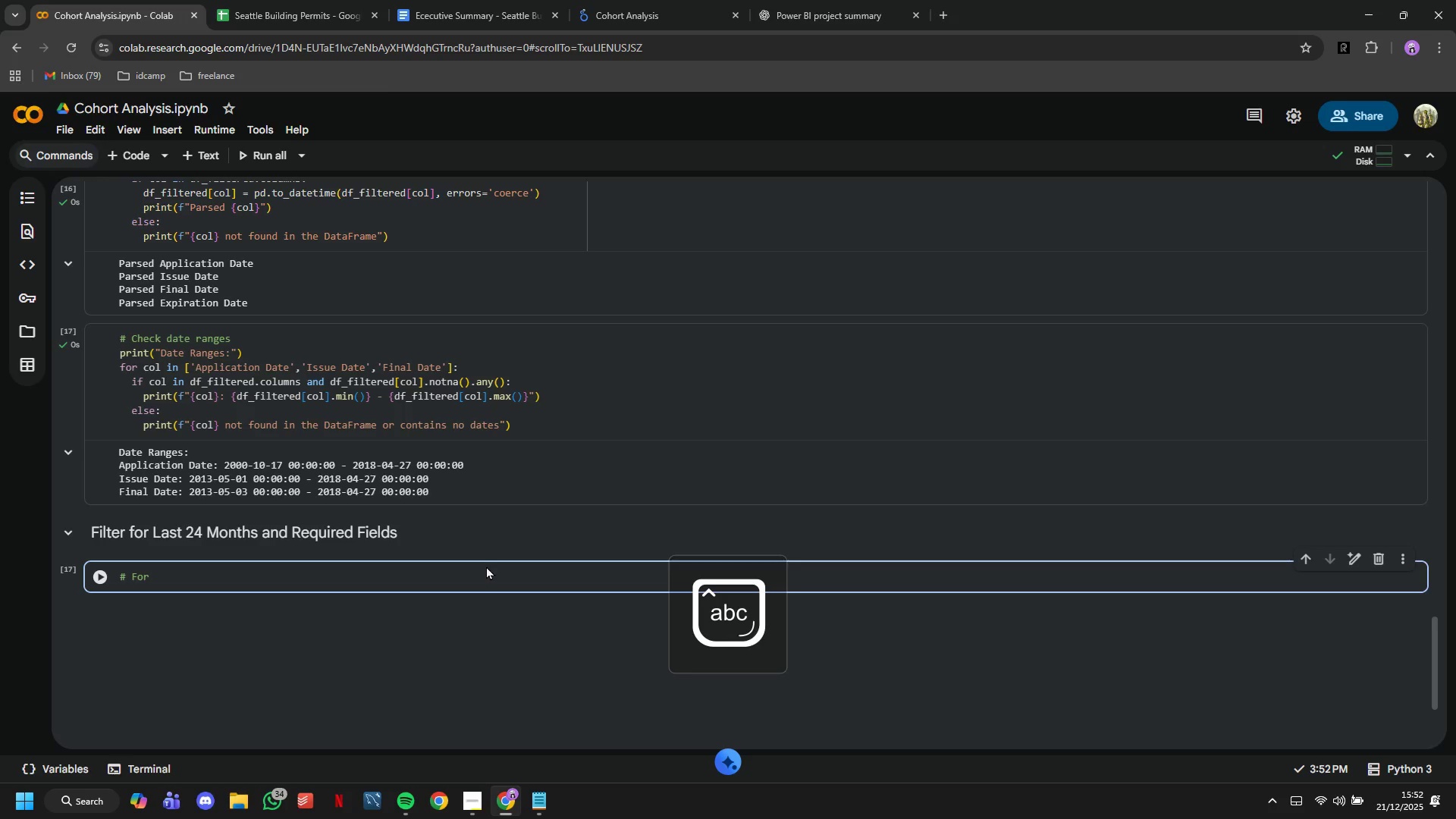 
type(cohort analysis, we ,UST h)
key(Backspace)
key(Backspace)
key(Backspace)
key(Backspace)
key(Backspace)
key(Backspace)
type(MUST have Issue Date)
 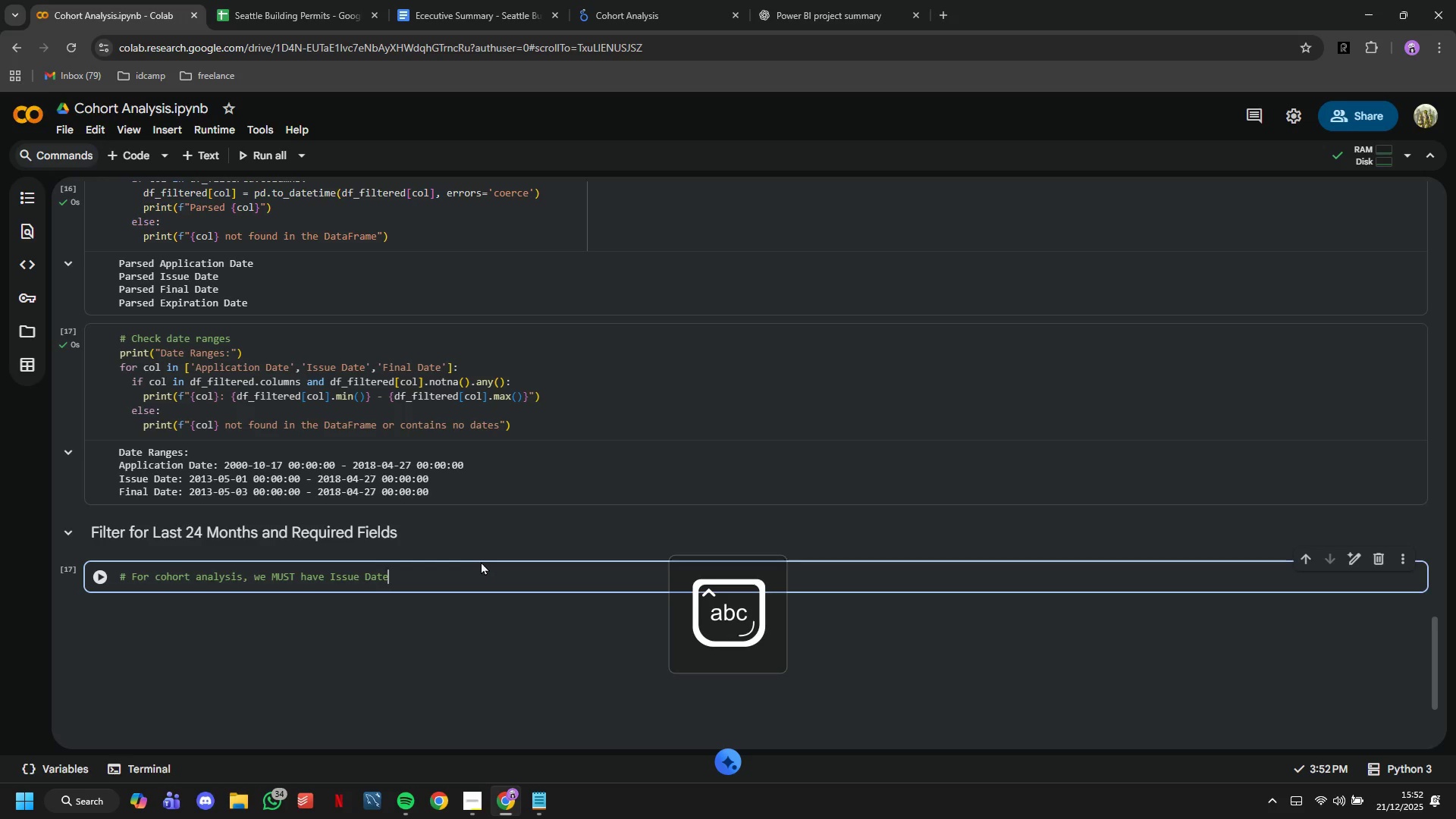 
key(Enter)
 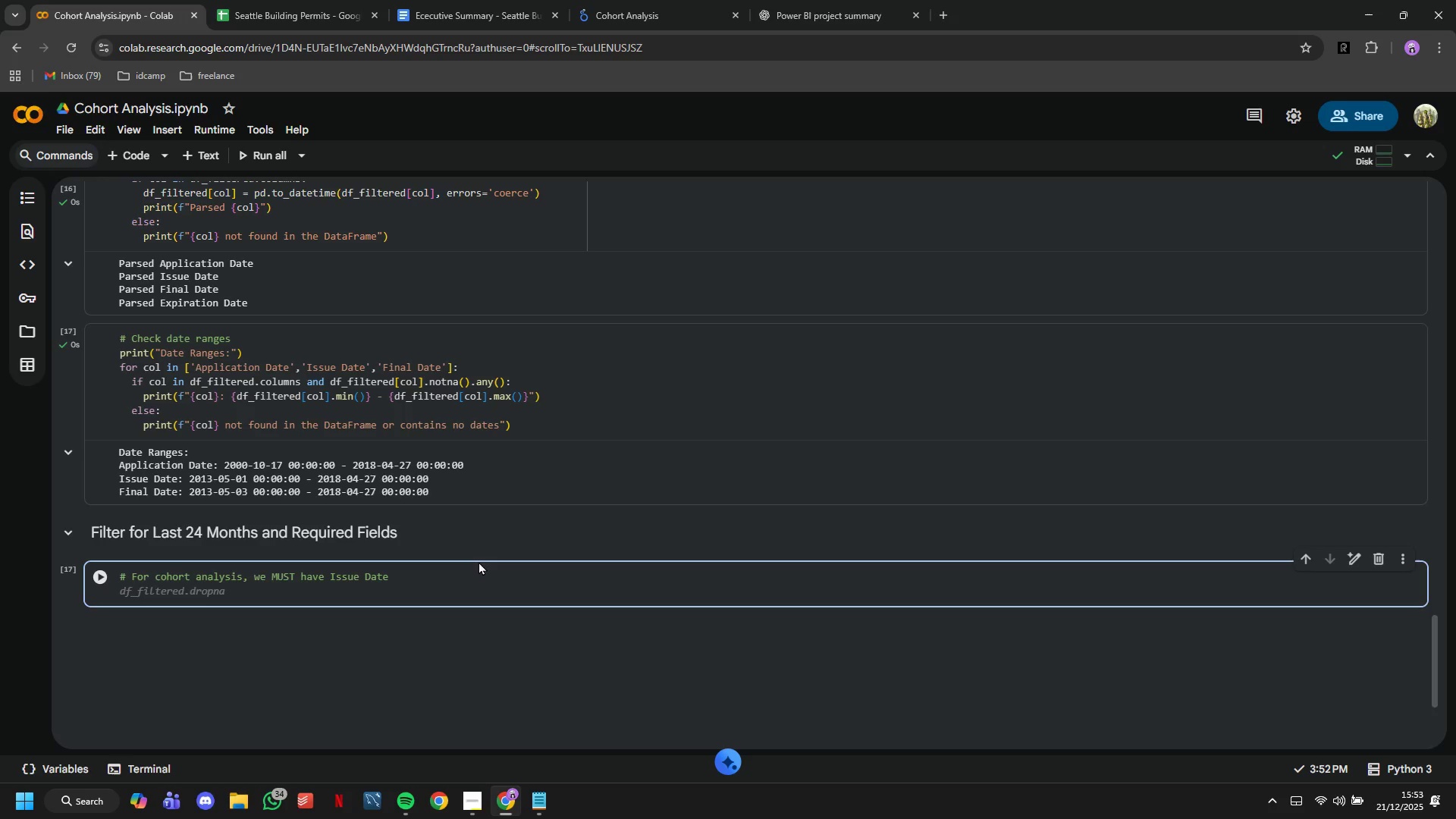 
wait(7.58)
 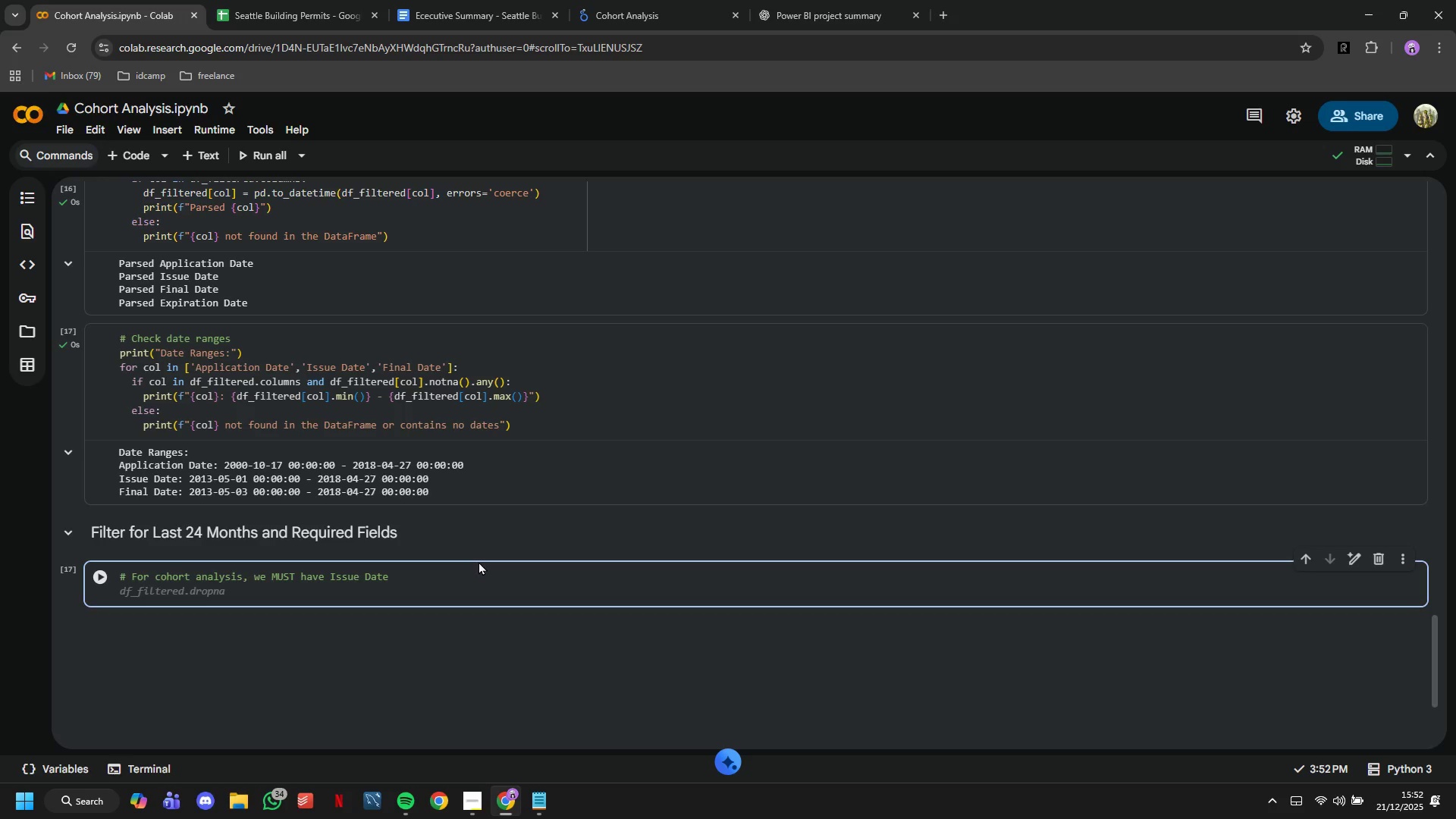 
type(df_with_issue = df_filtered[)
 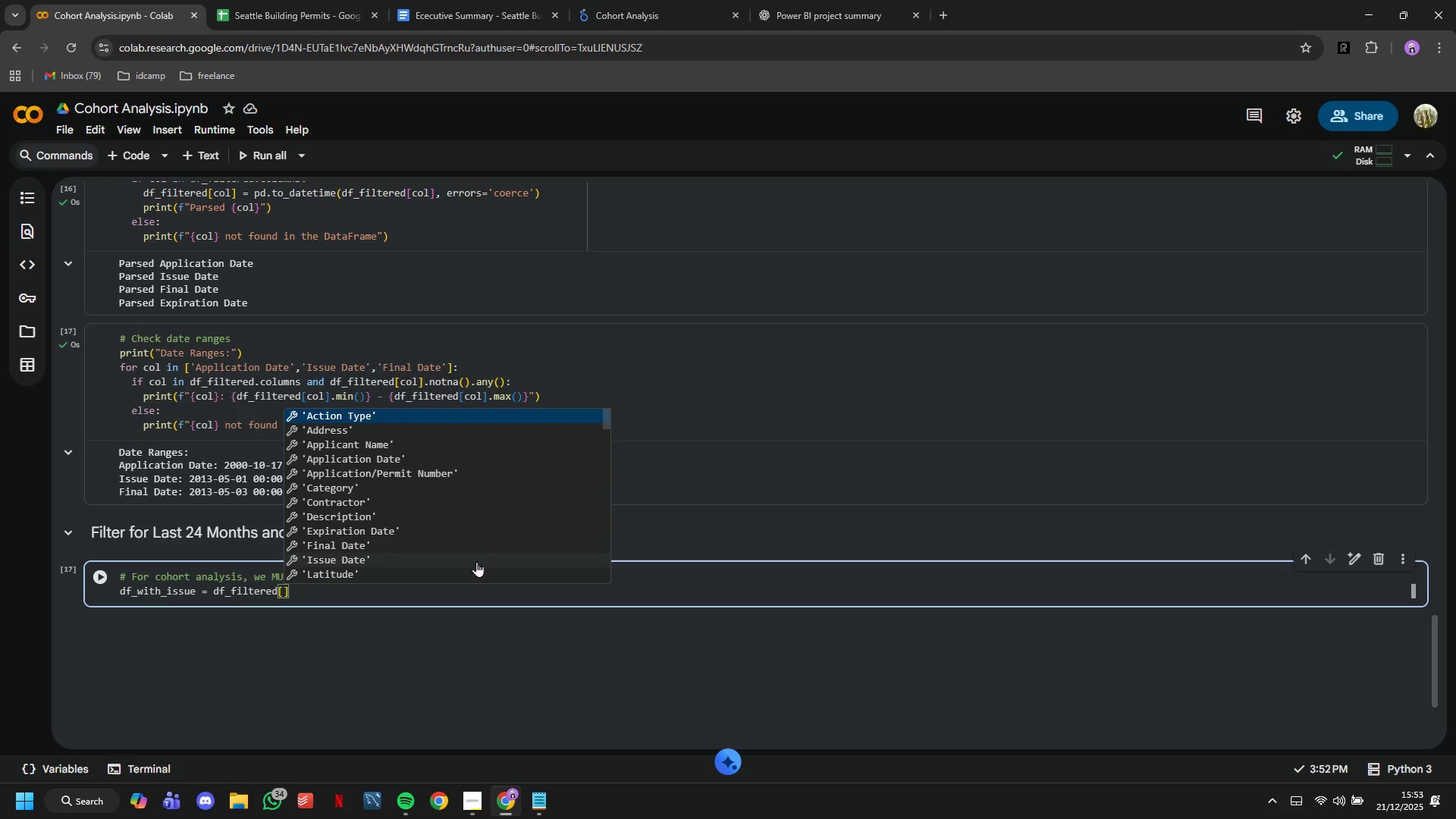 
type(df_filtered[)
 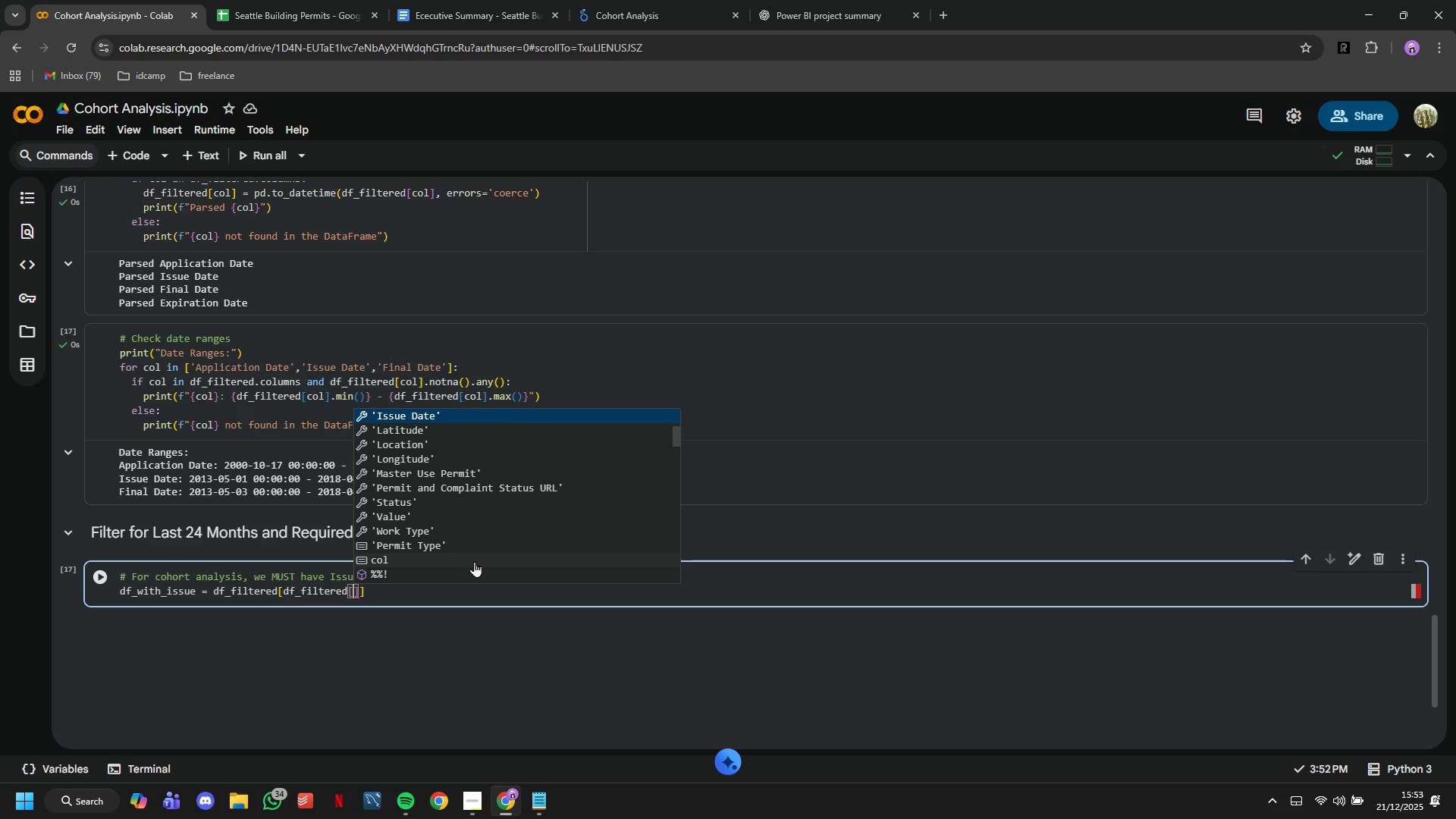 
type('Issue Date)
 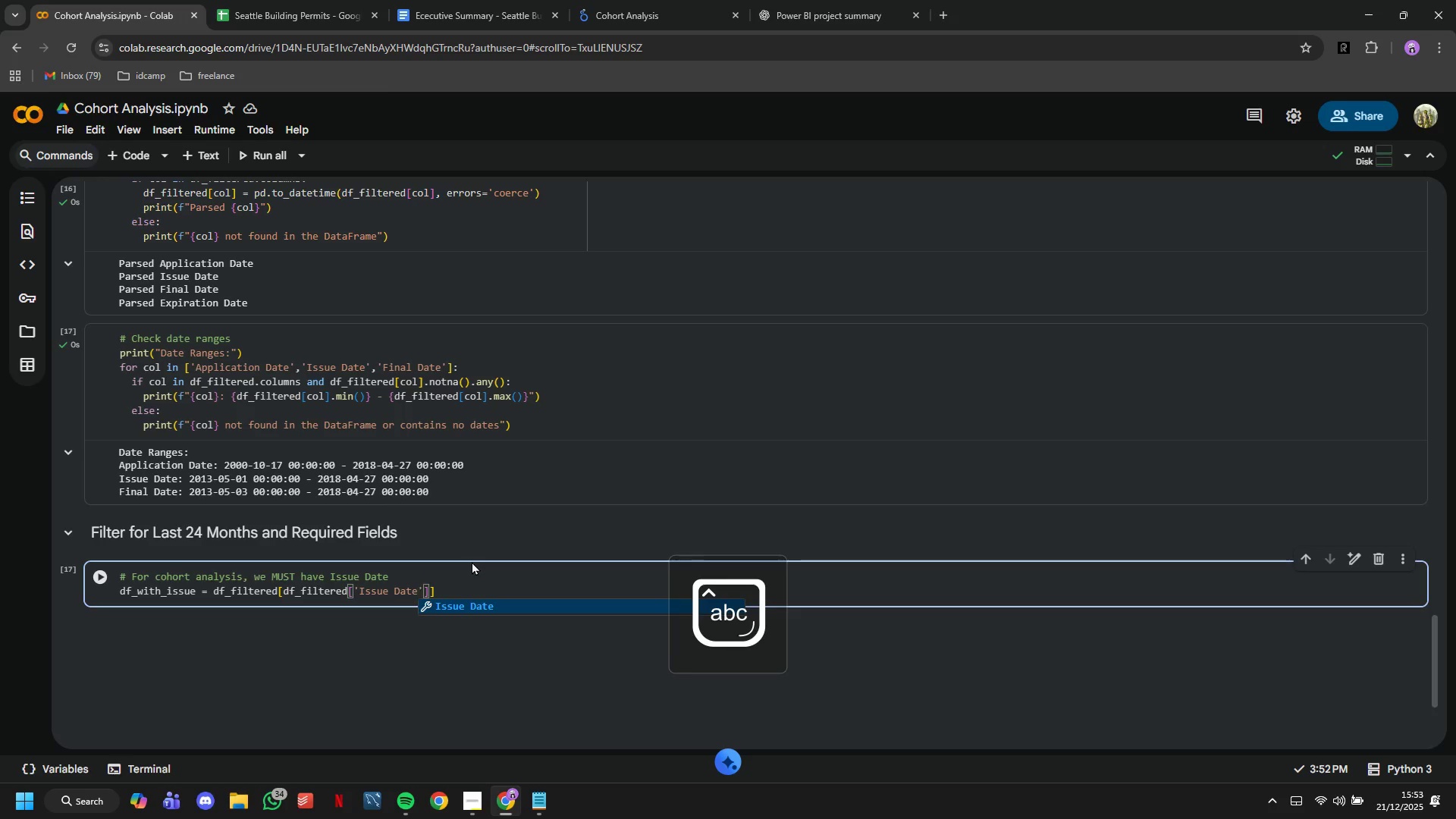 
key(Control+Shift+Equal)
 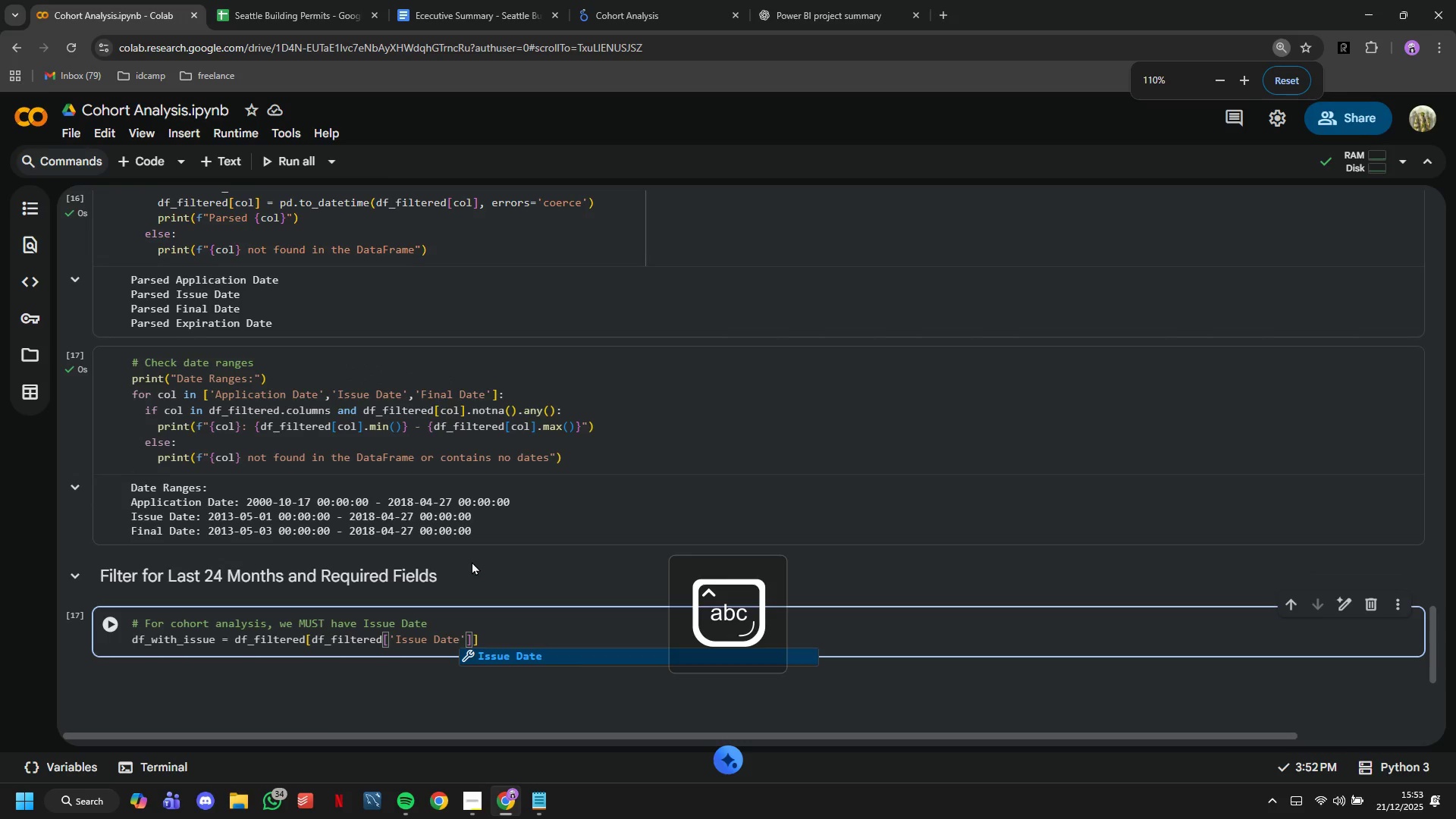 
key(Control+Shift+Equal)
 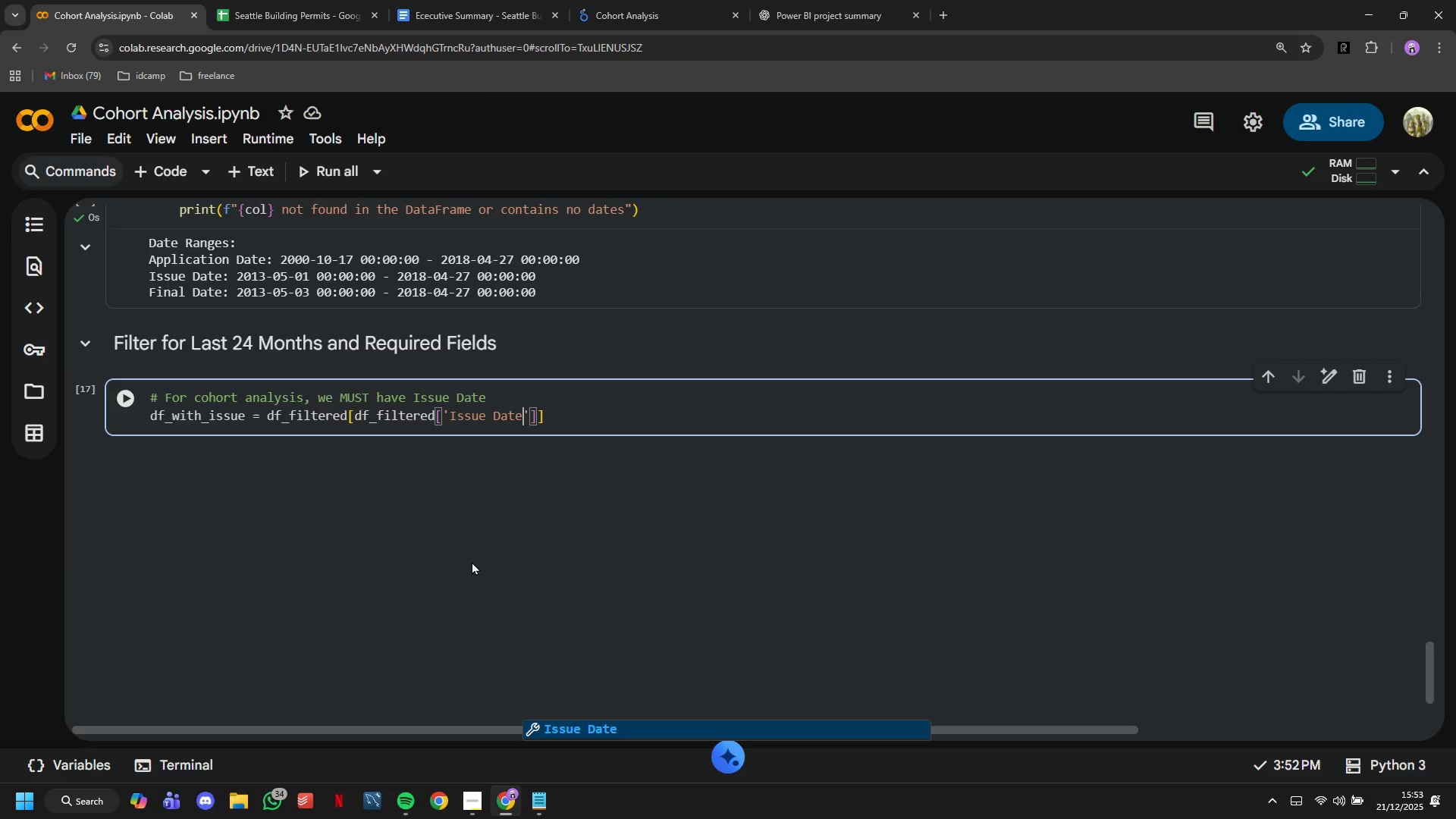 
key(ArrowRight)
 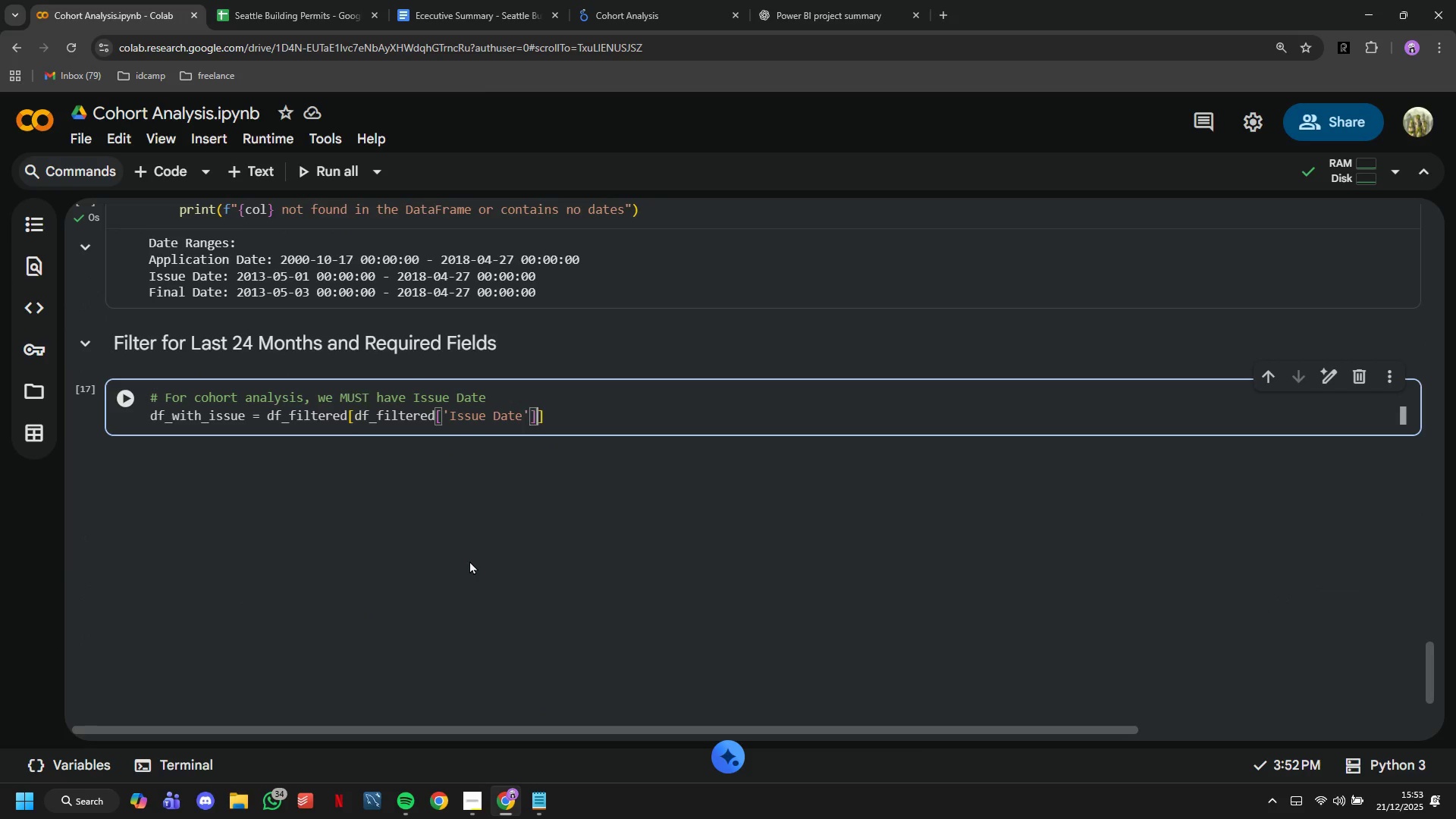 
key(ArrowRight)
 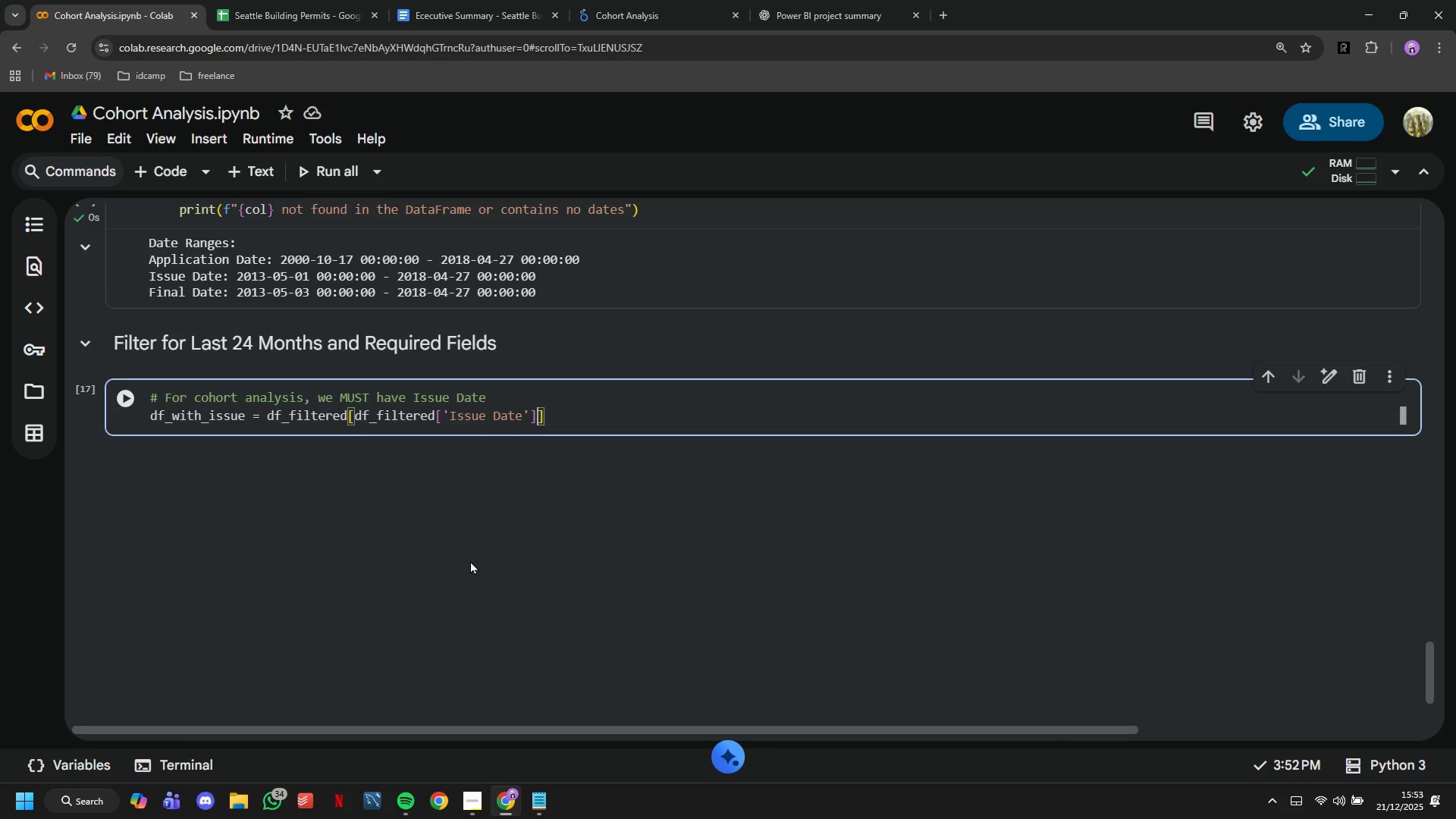 
wait(12.19)
 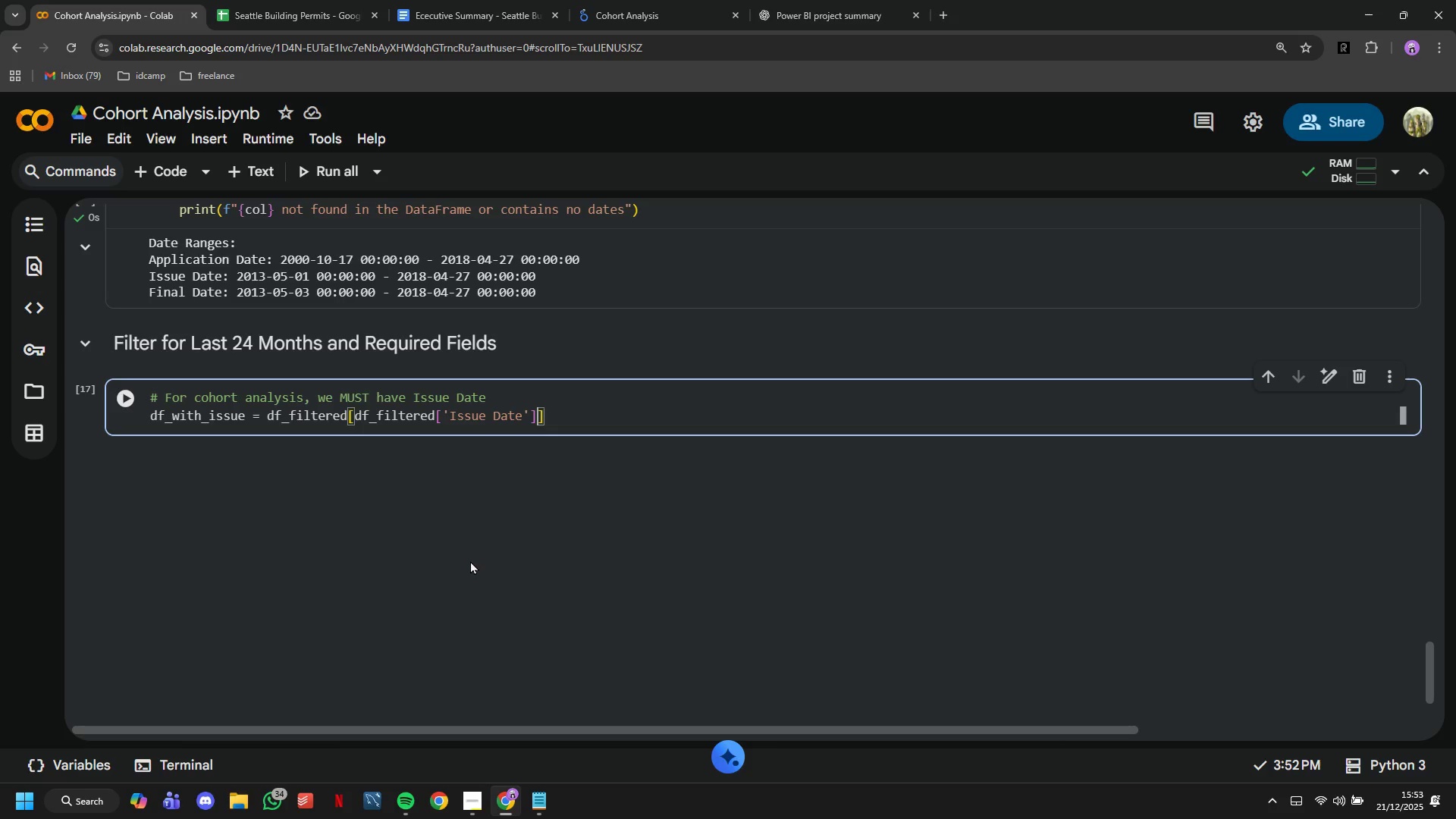 
key(ArrowLeft)
 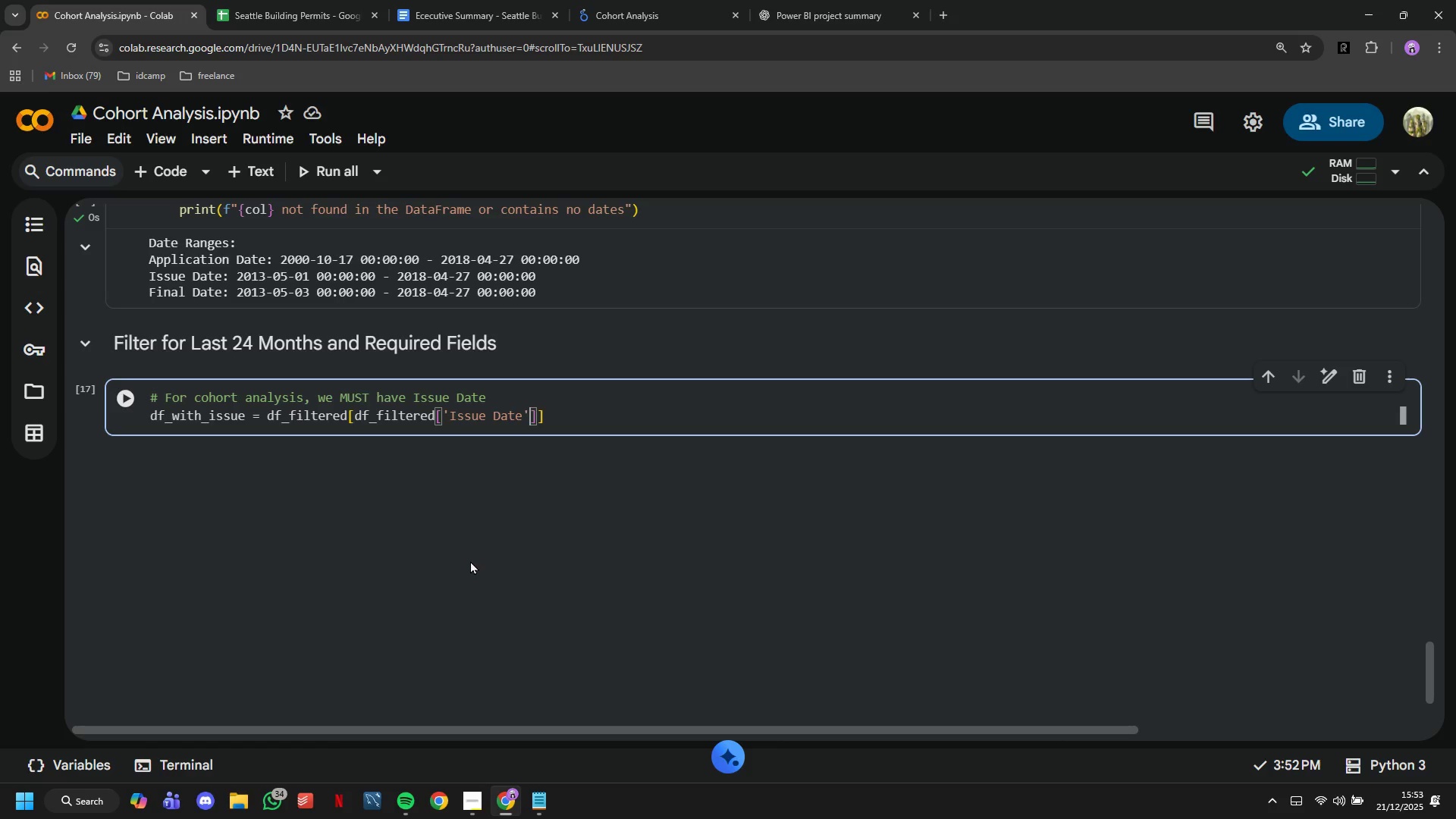 
wait(8.36)
 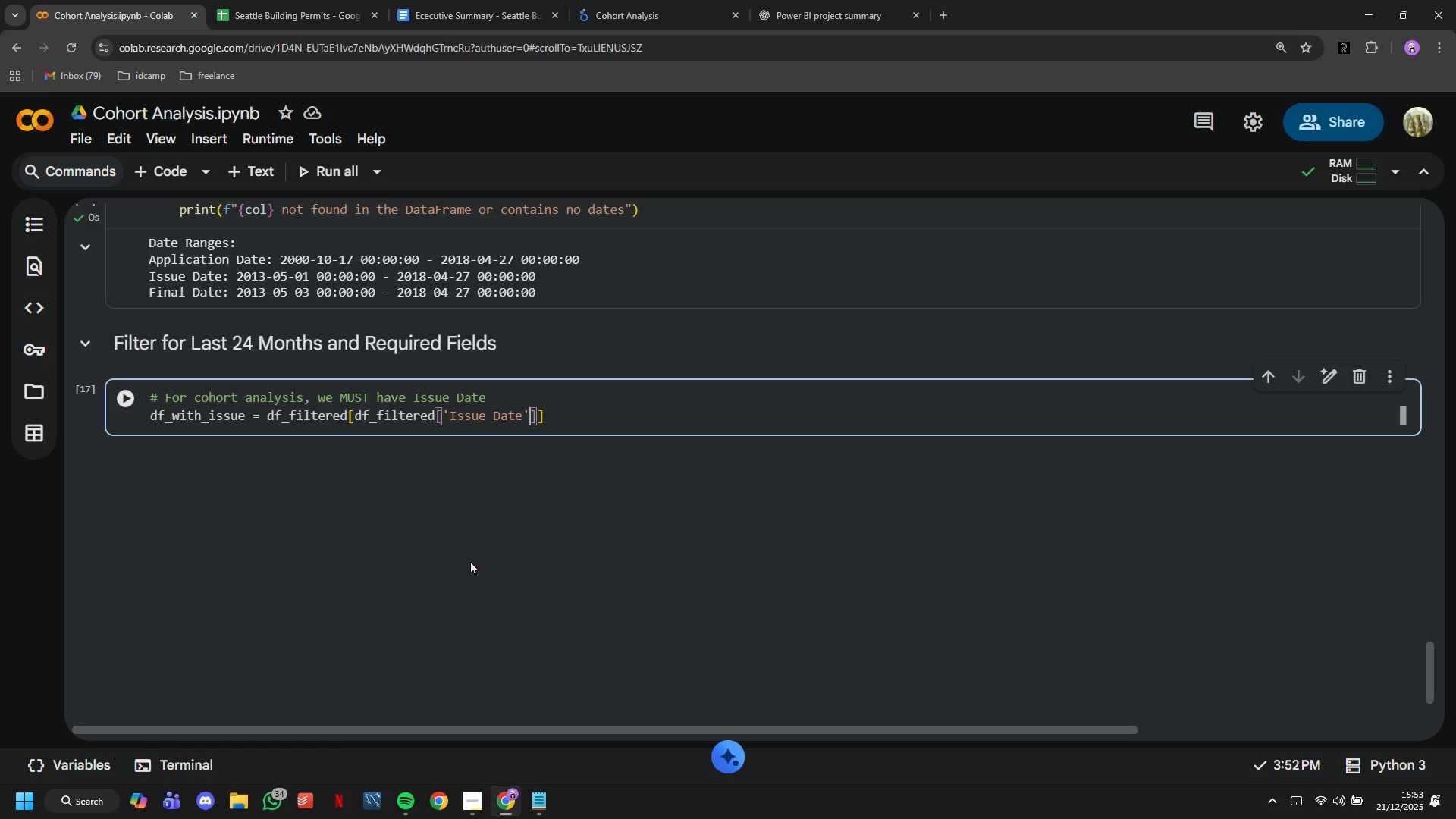 
key(ArrowRight)
 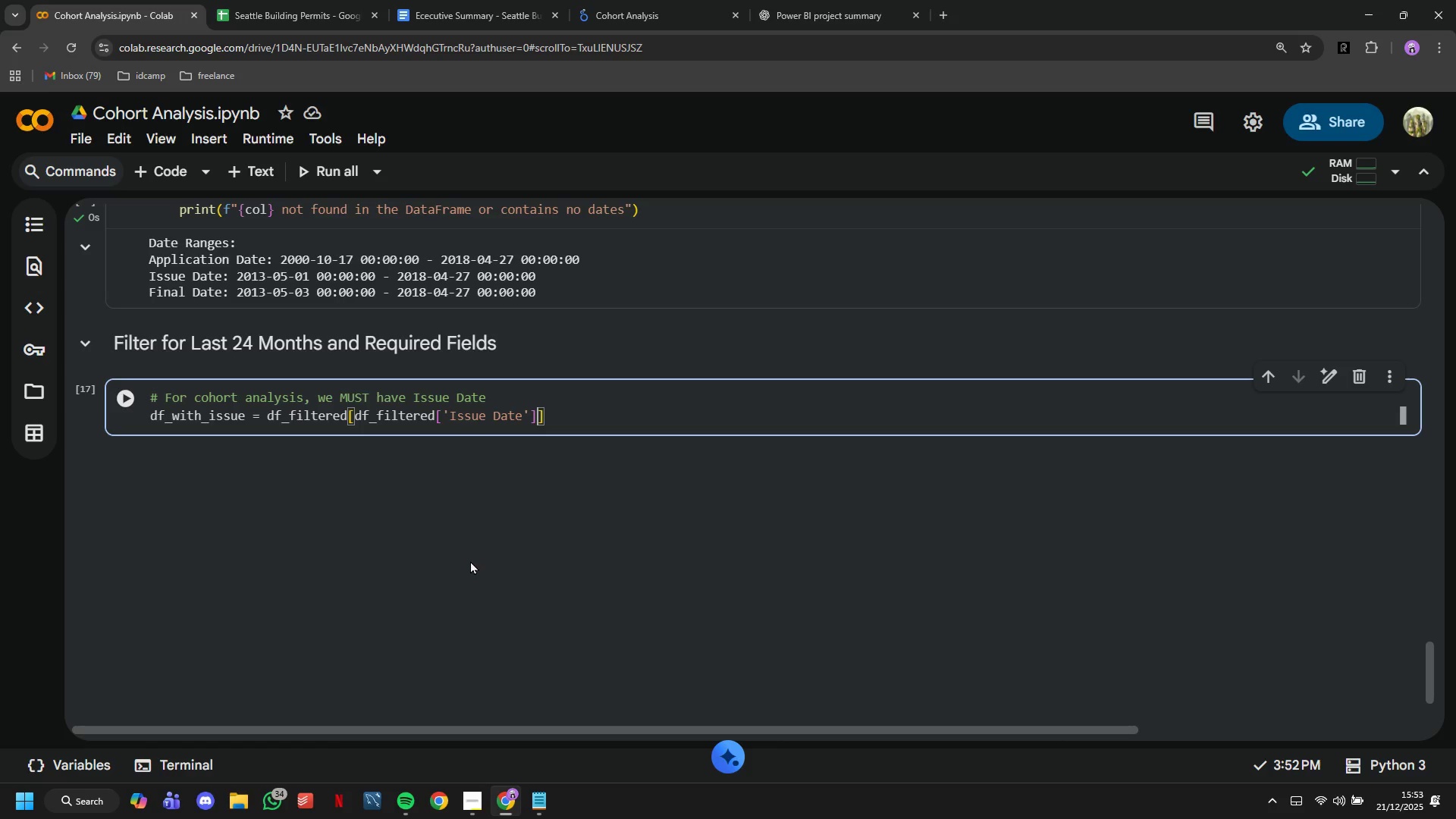 
type(.notna()
 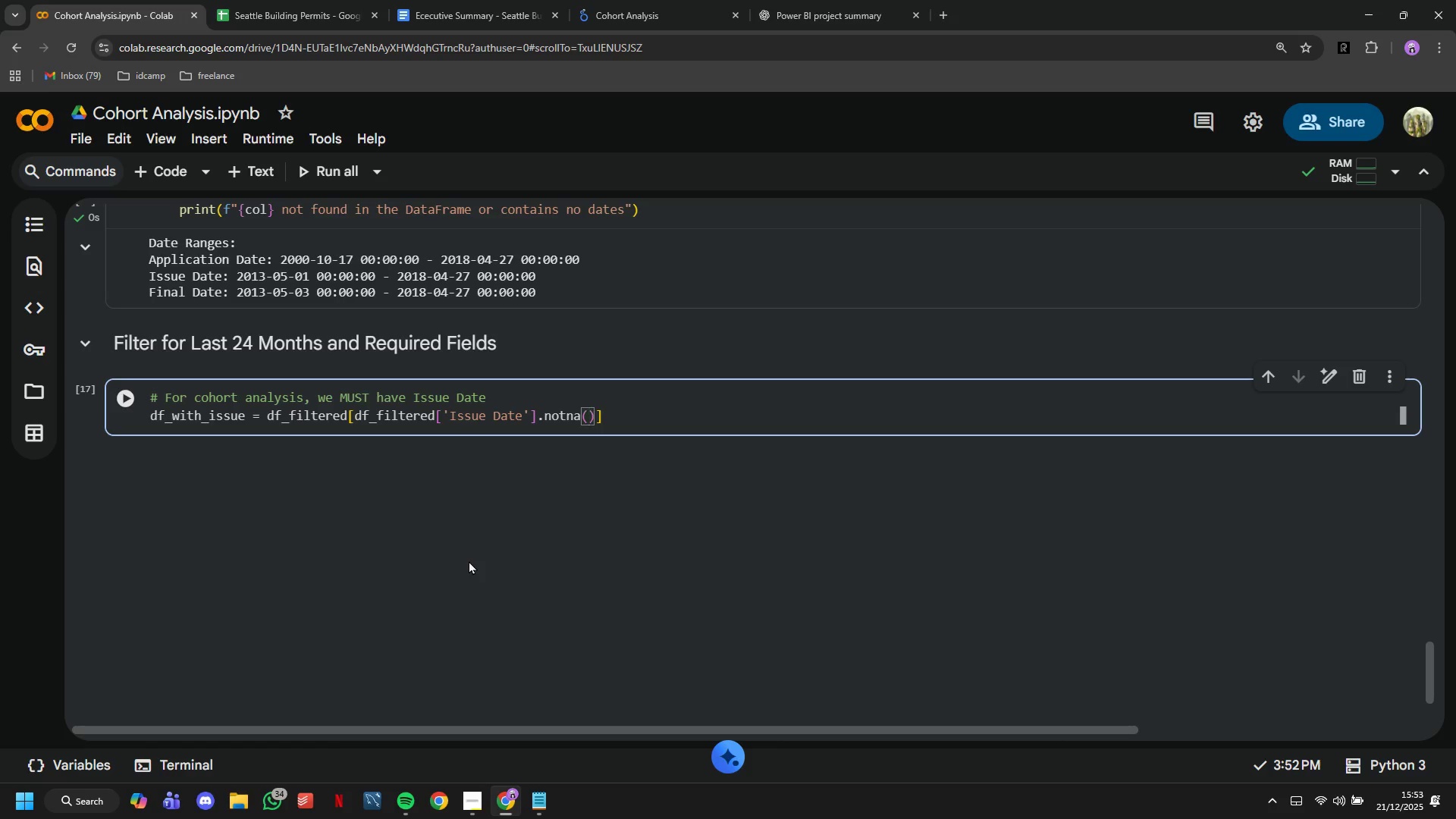 
key(ArrowRight)
 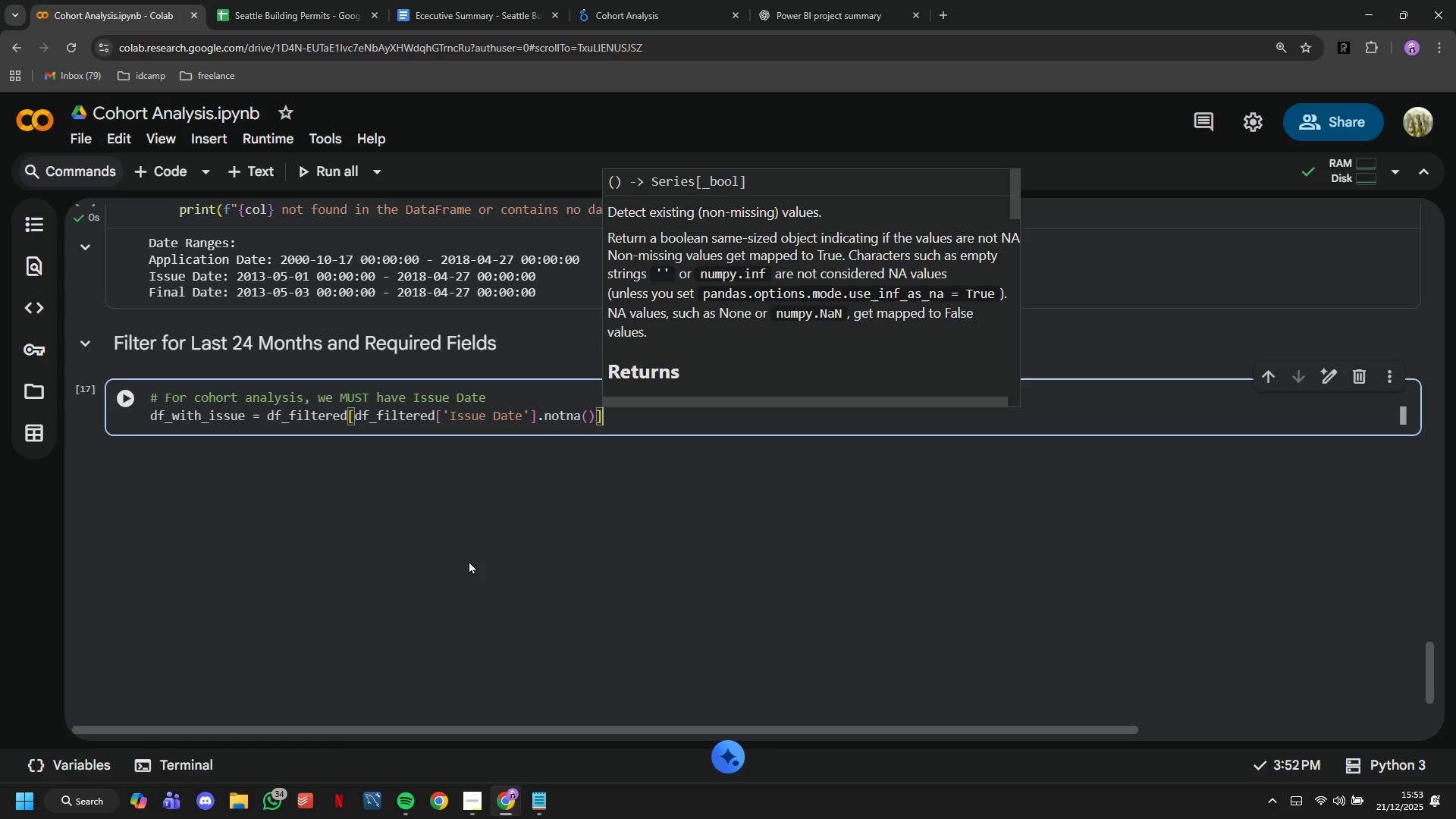 
key(ArrowRight)
 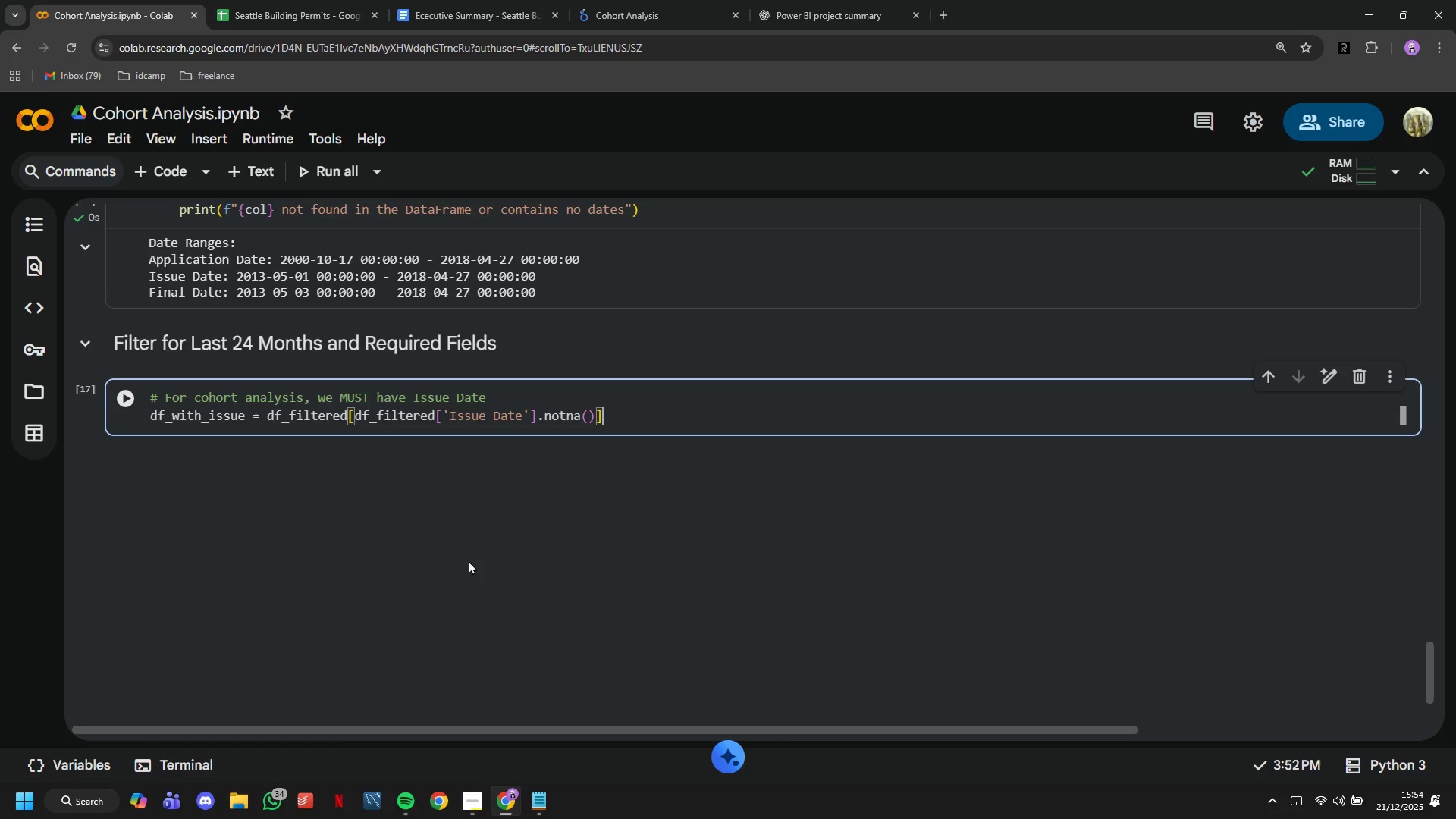 
type(.copy()
 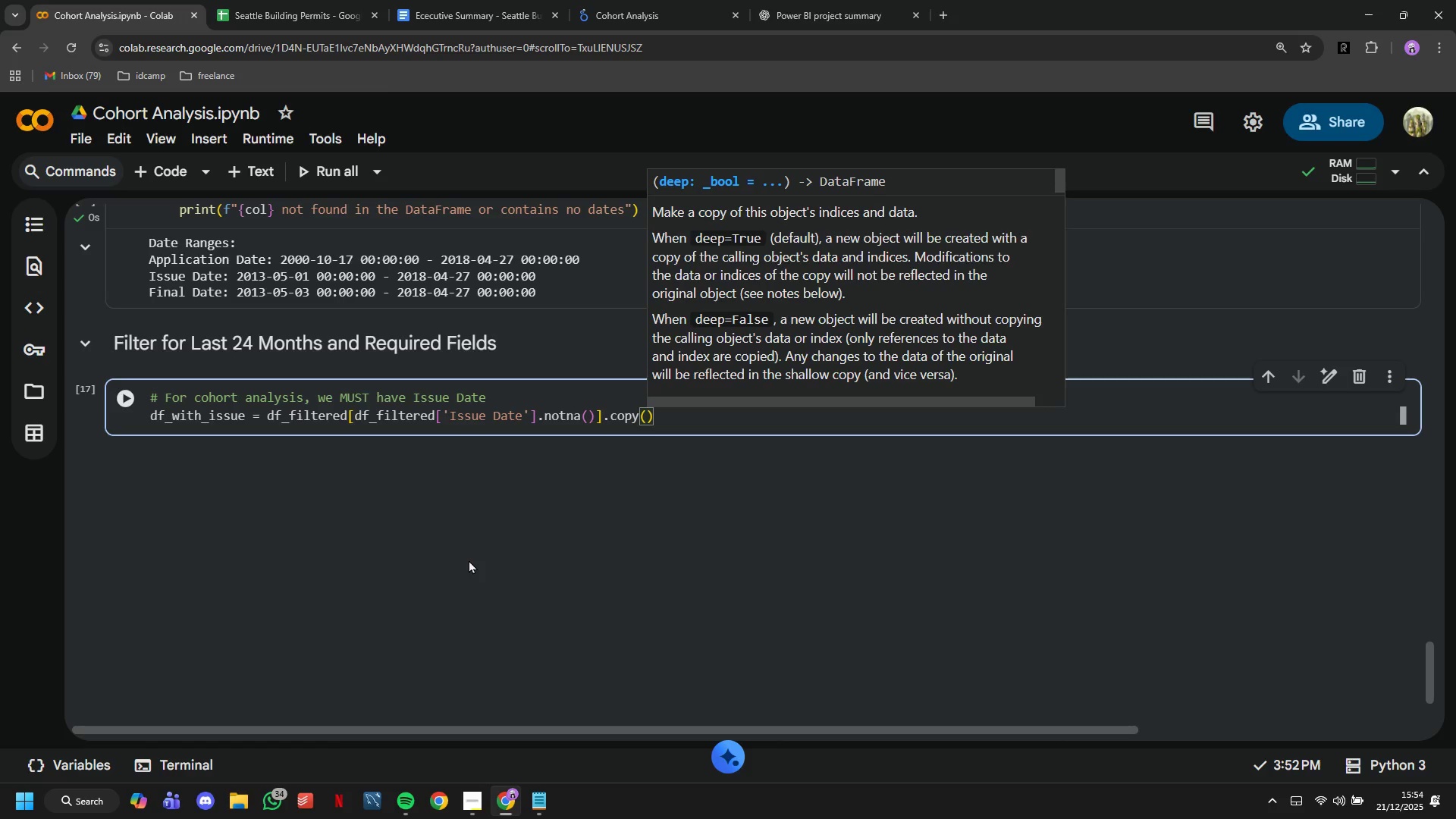 
key(ArrowRight)
 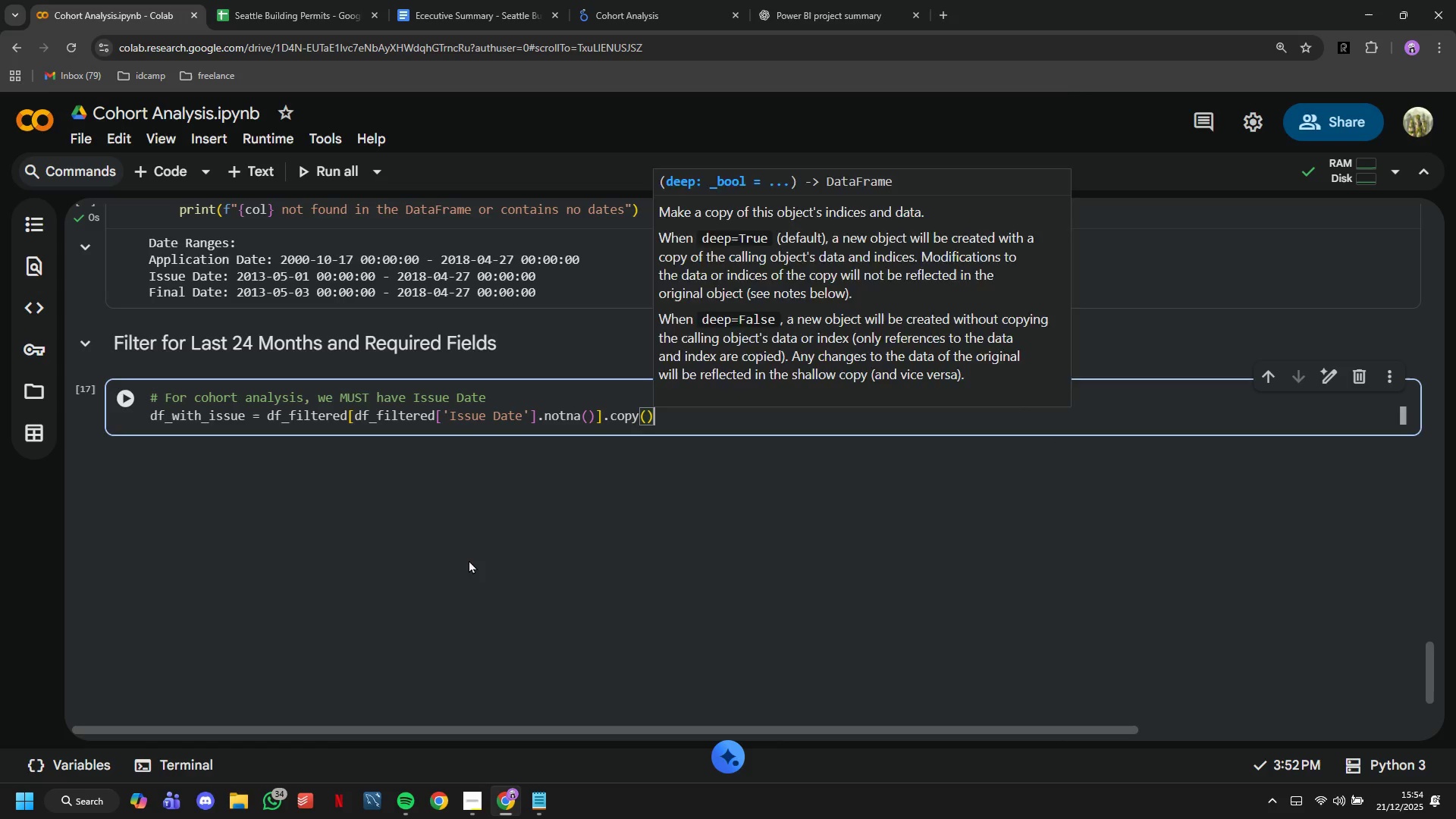 
key(Enter)
 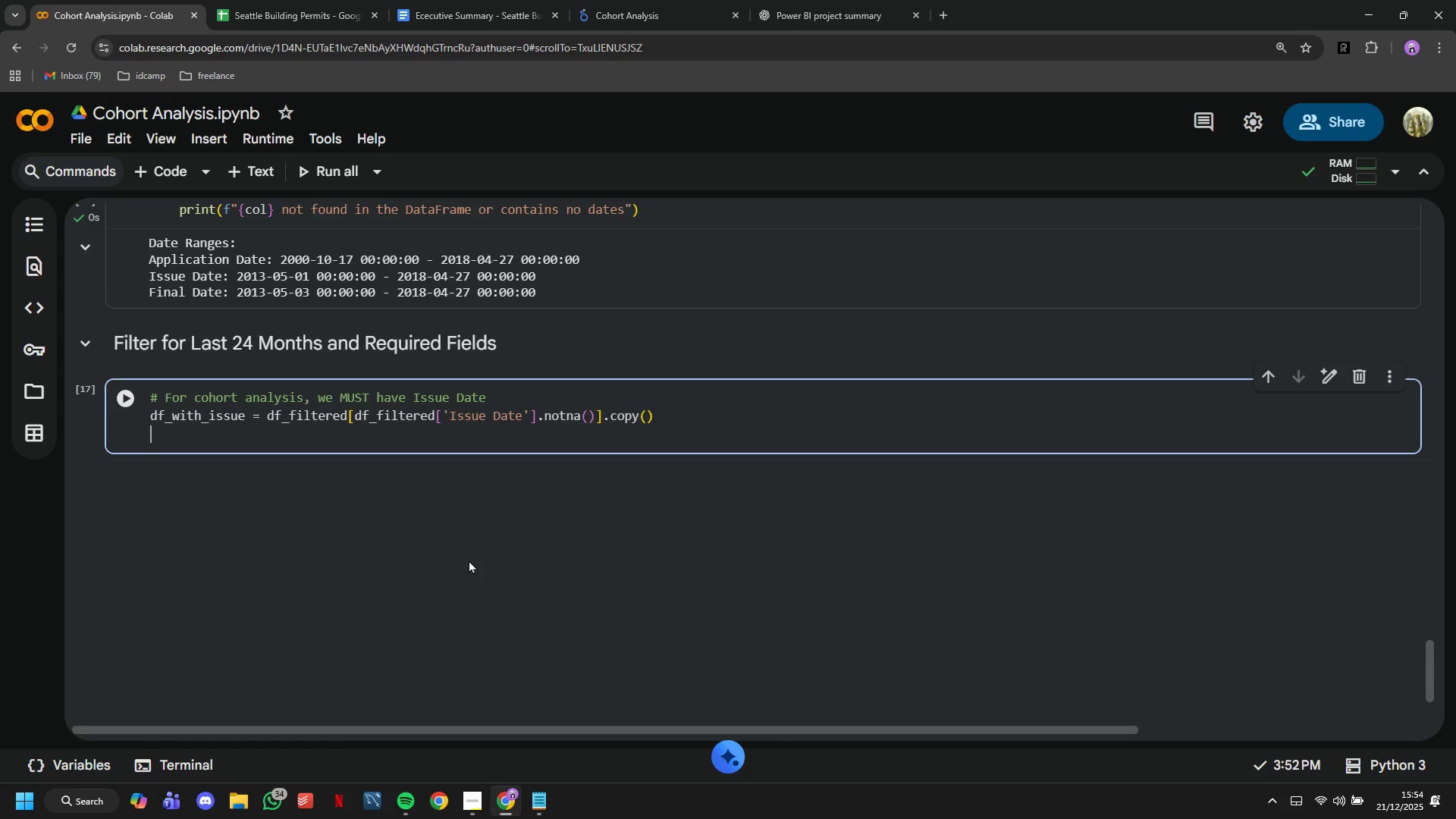 
type(print("Records with Issu )
key(Backspace)
type(e Date)
 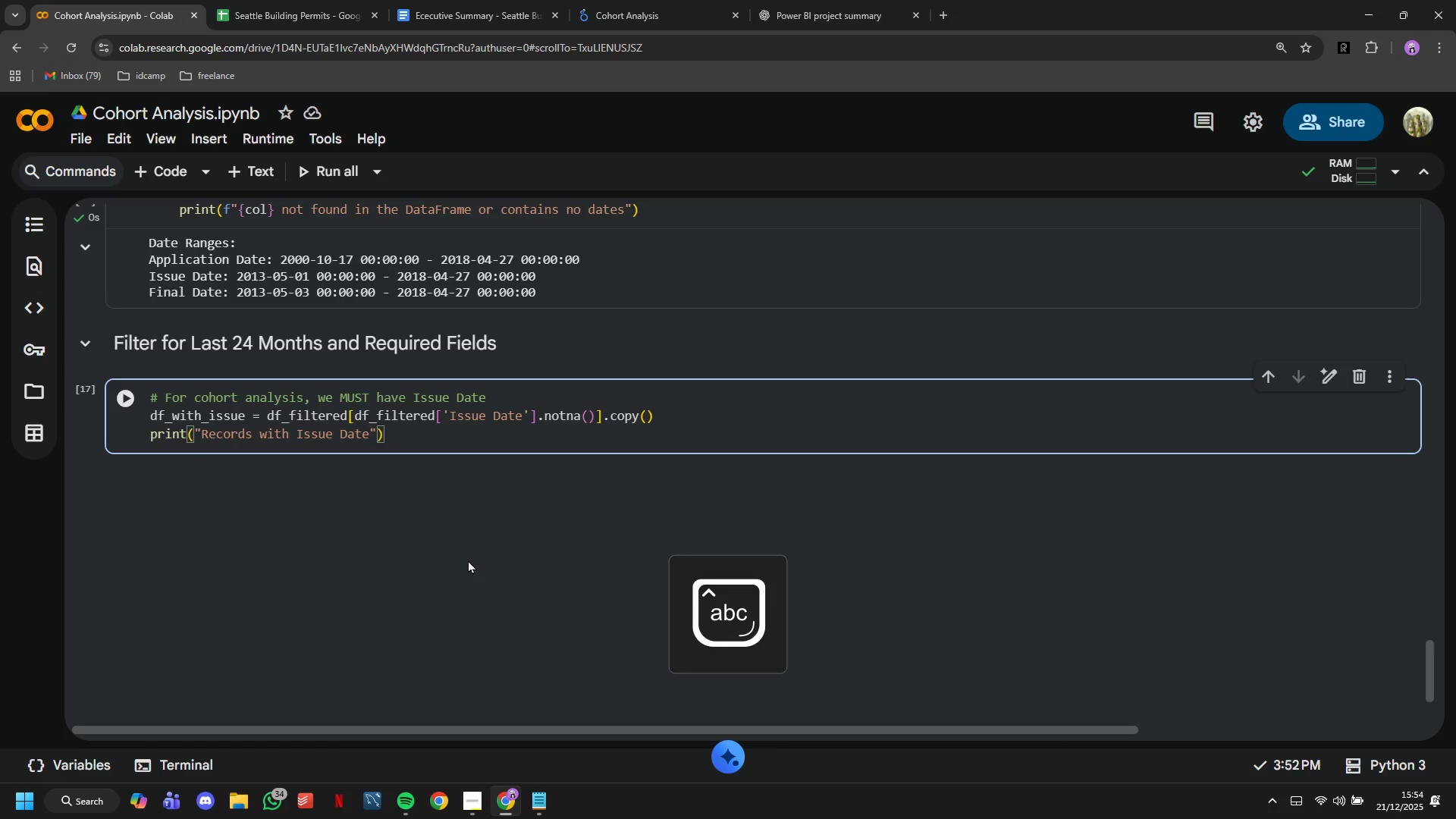 
key(ArrowRight)
 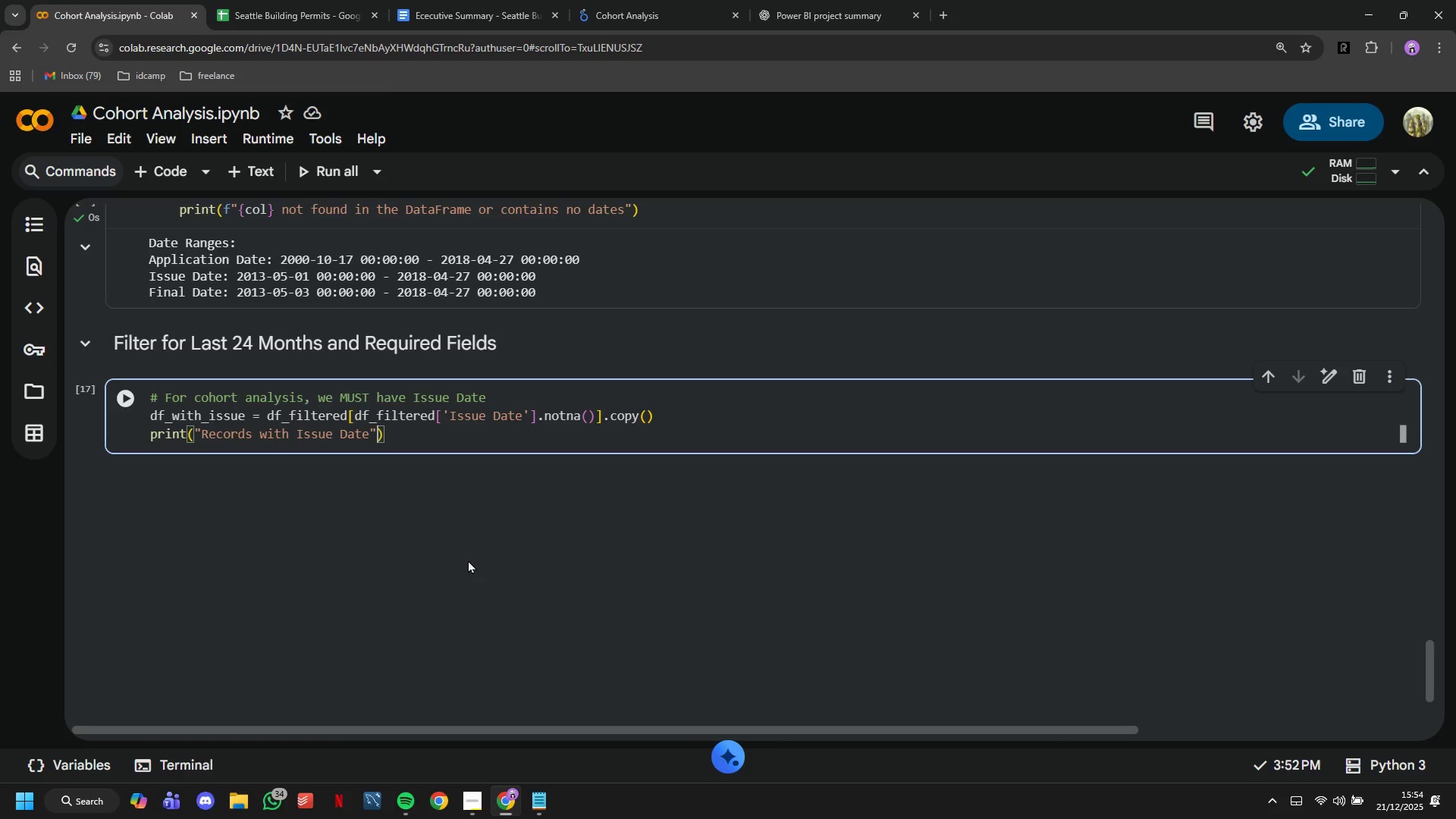 
wait(8.99)
 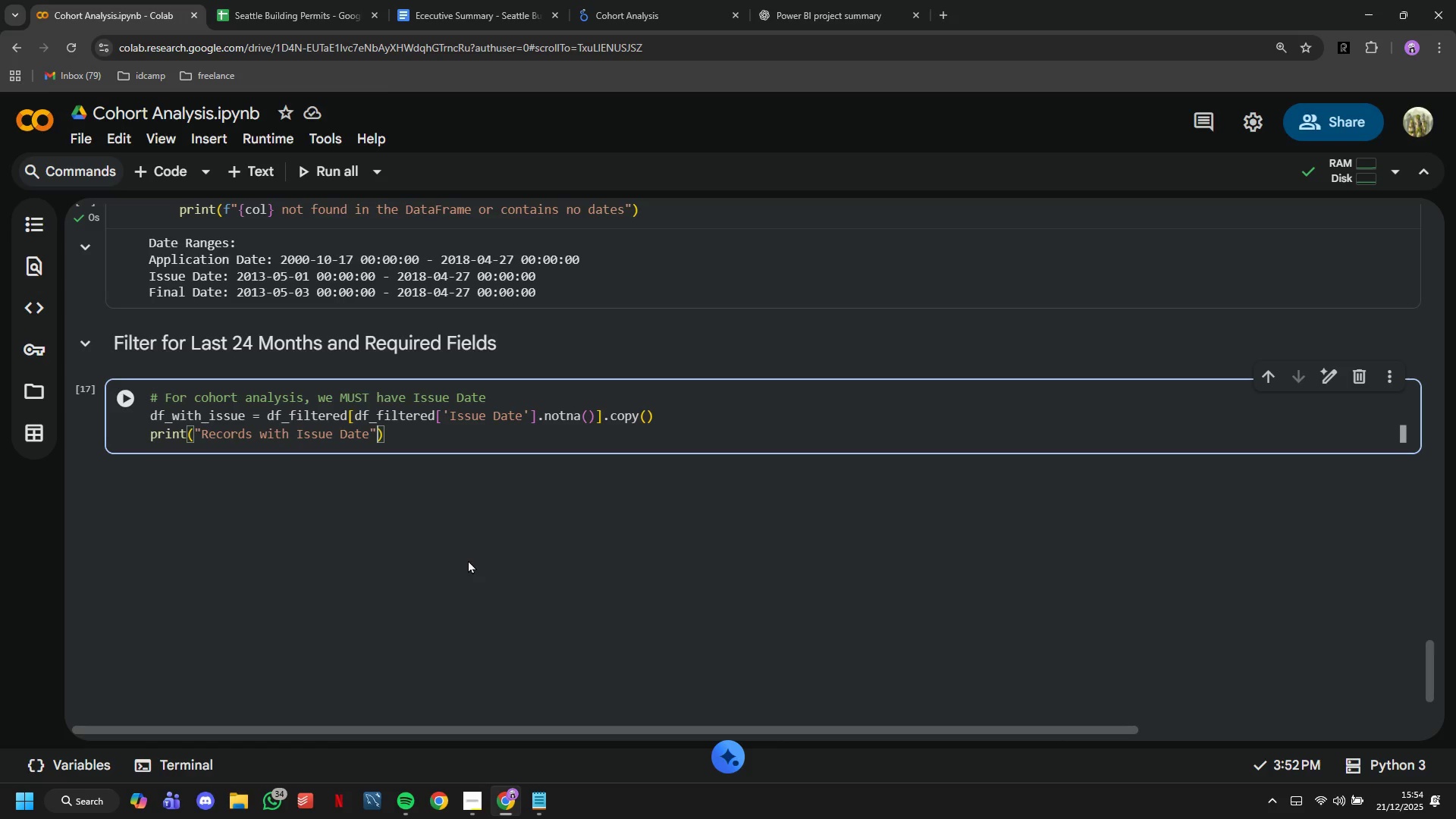 
key(F)
 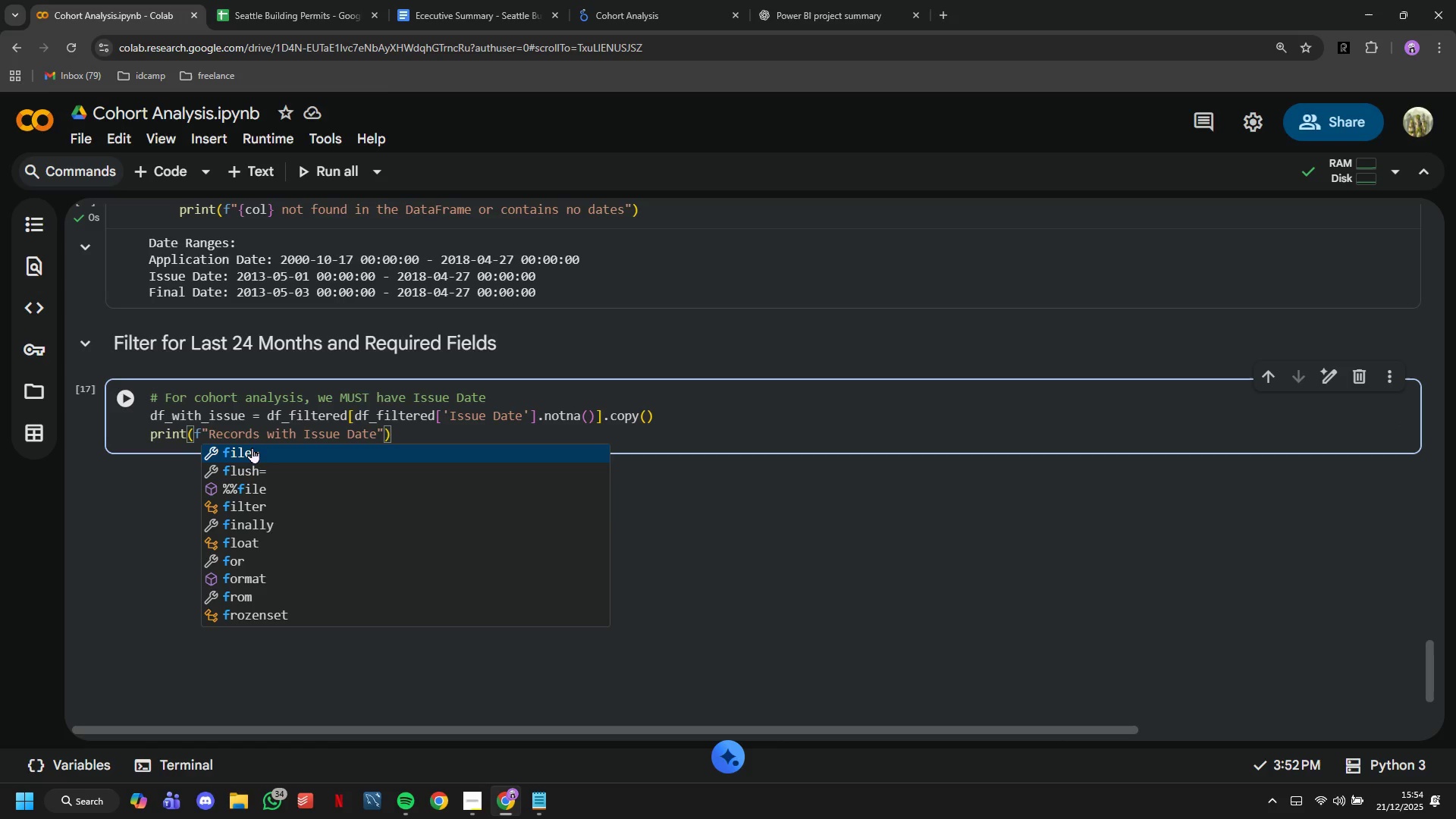 
hold_key(key=ArrowUp, duration=0.67)
 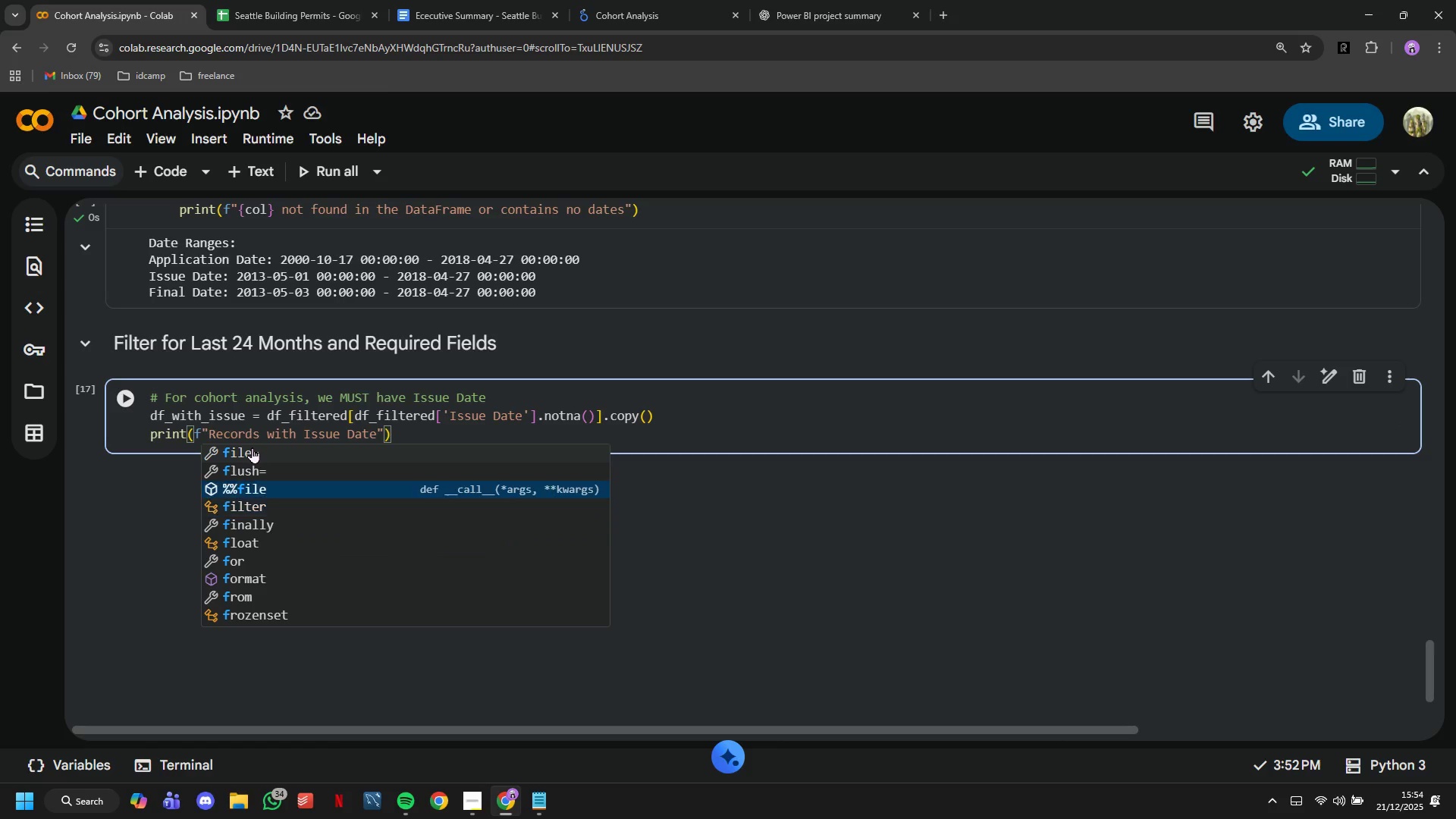 
key(ArrowUp)
 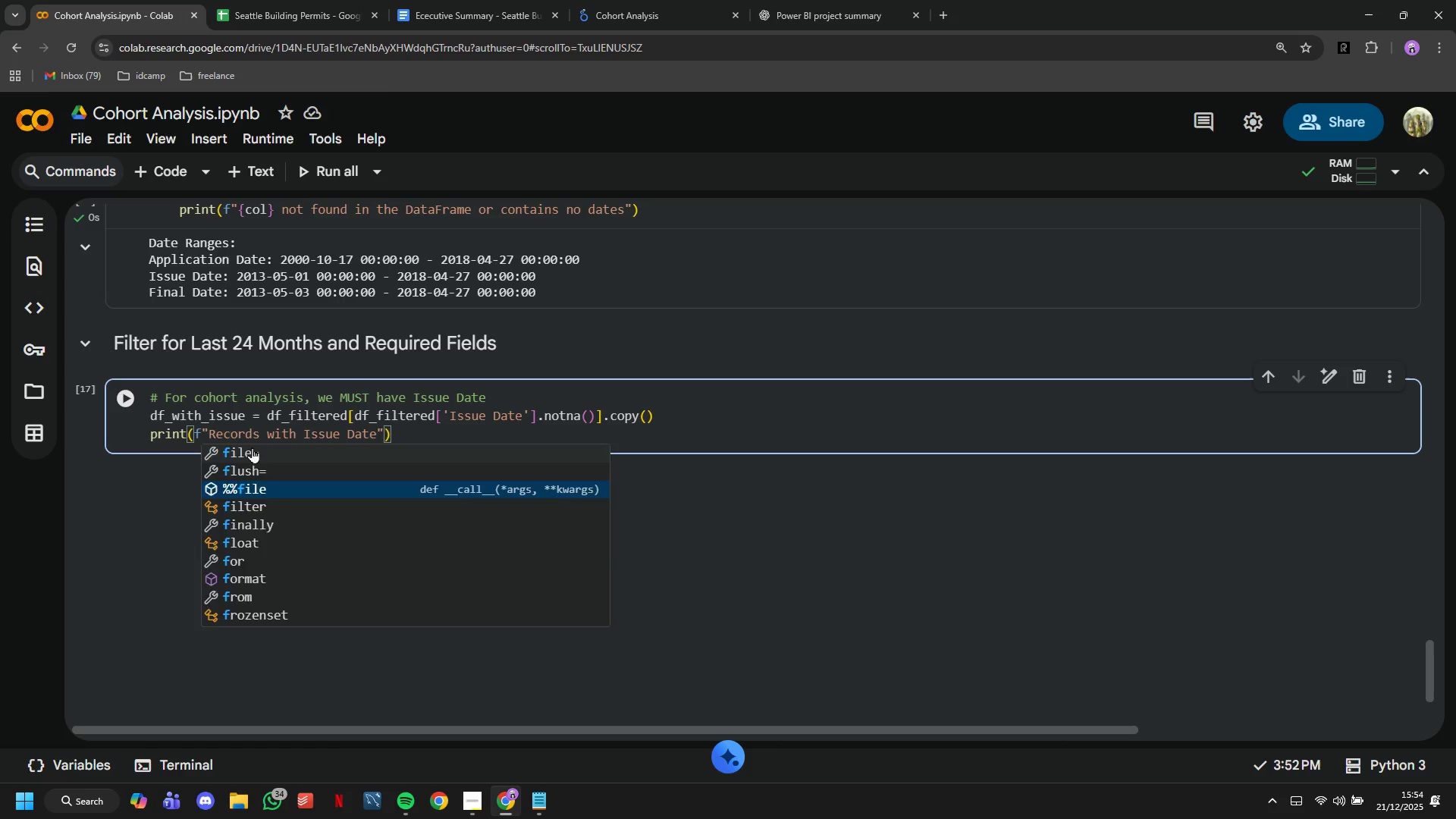 
hold_key(key=ArrowRight, duration=1.22)
 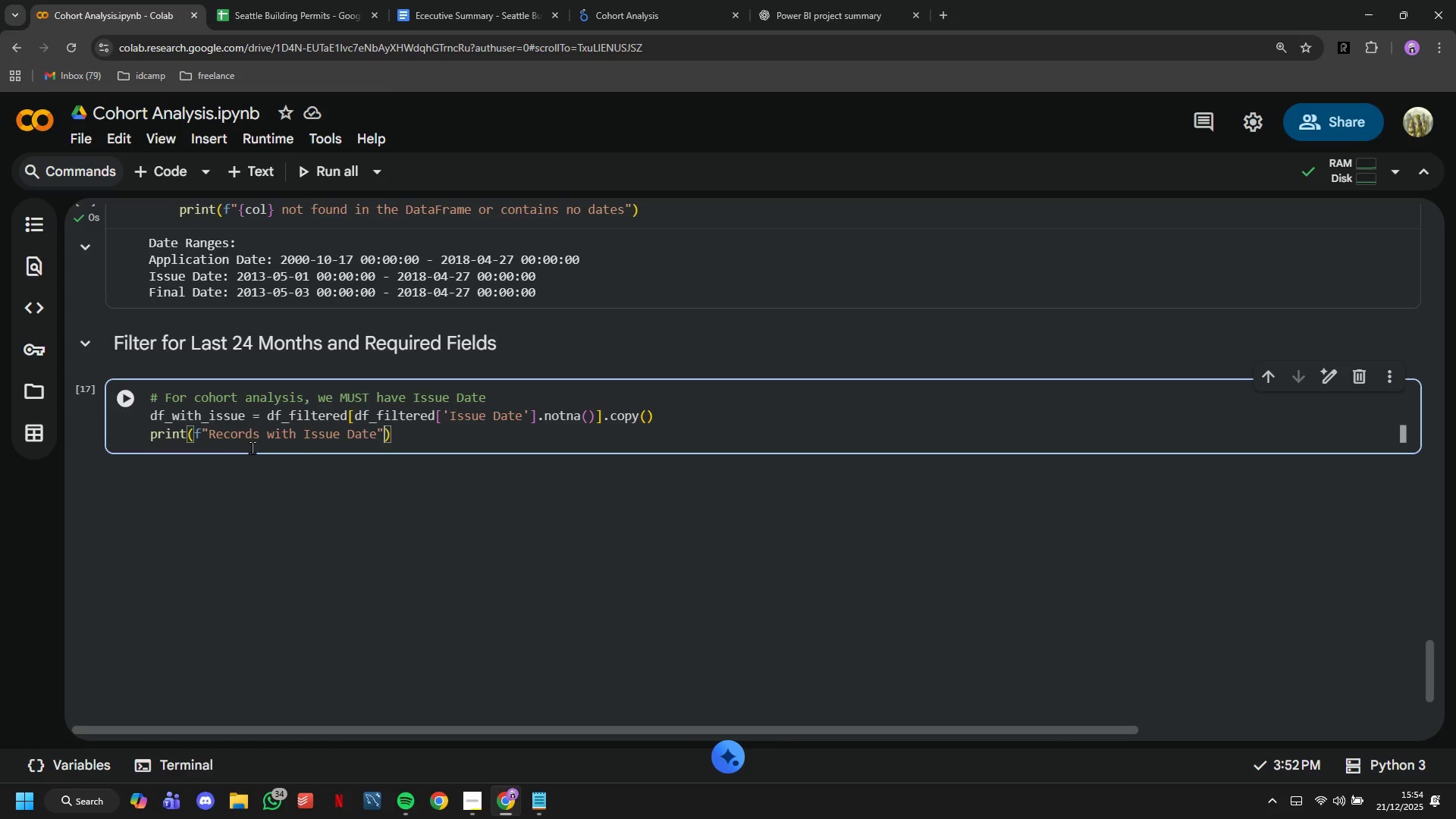 
key(ArrowLeft)
 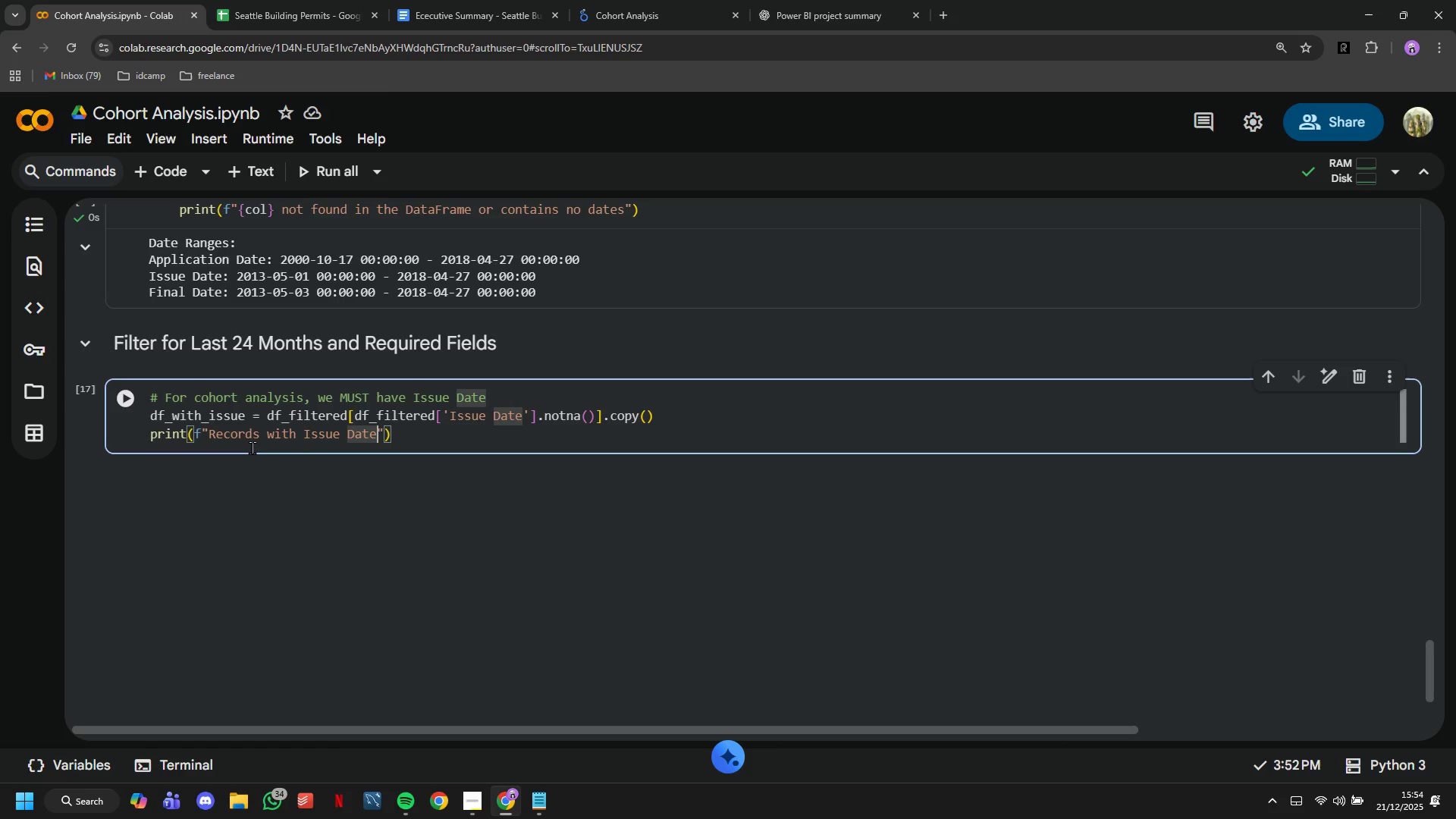 
type(: {len(df_w)
key(Tab)
 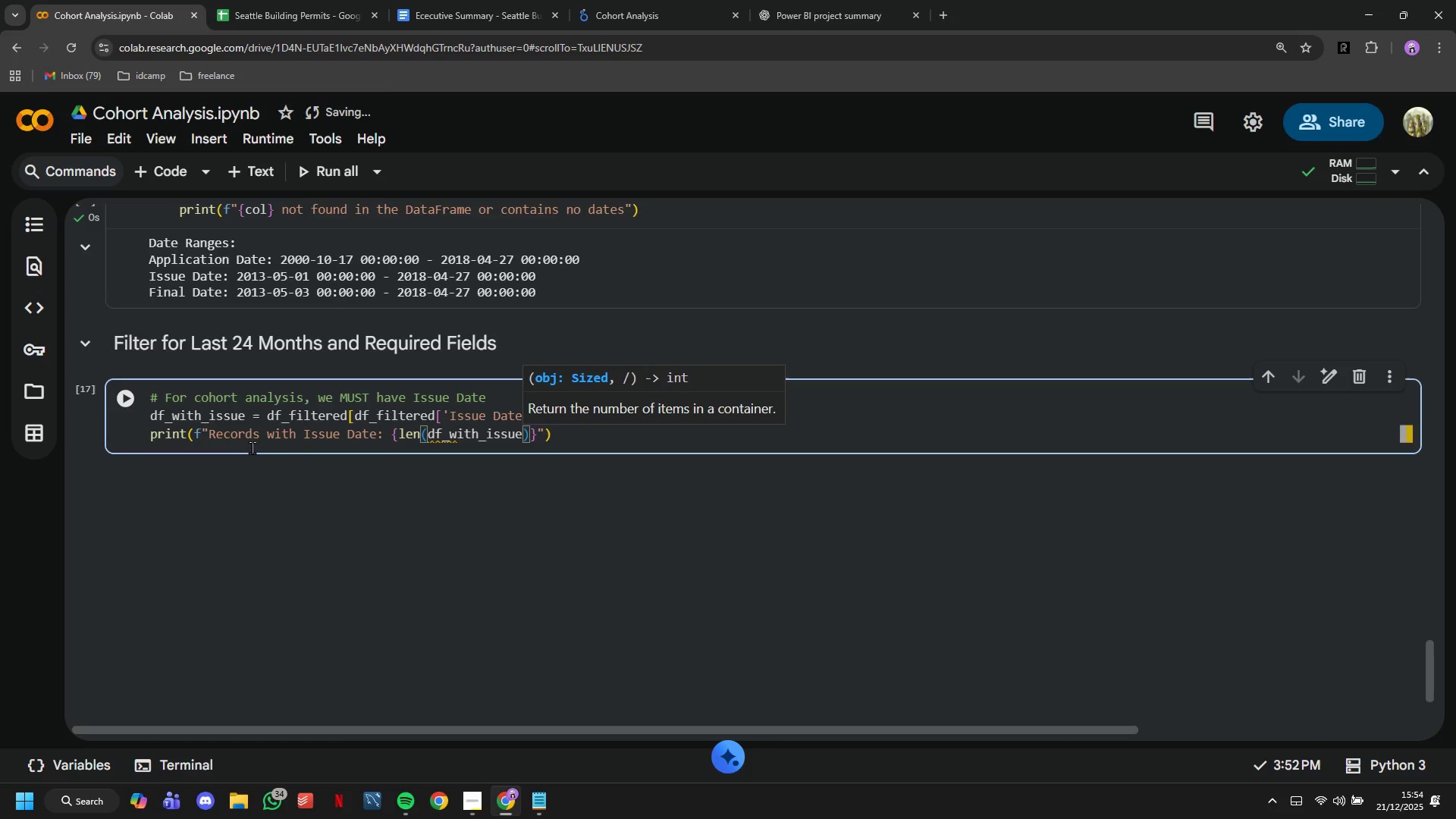 
key(ArrowRight)
 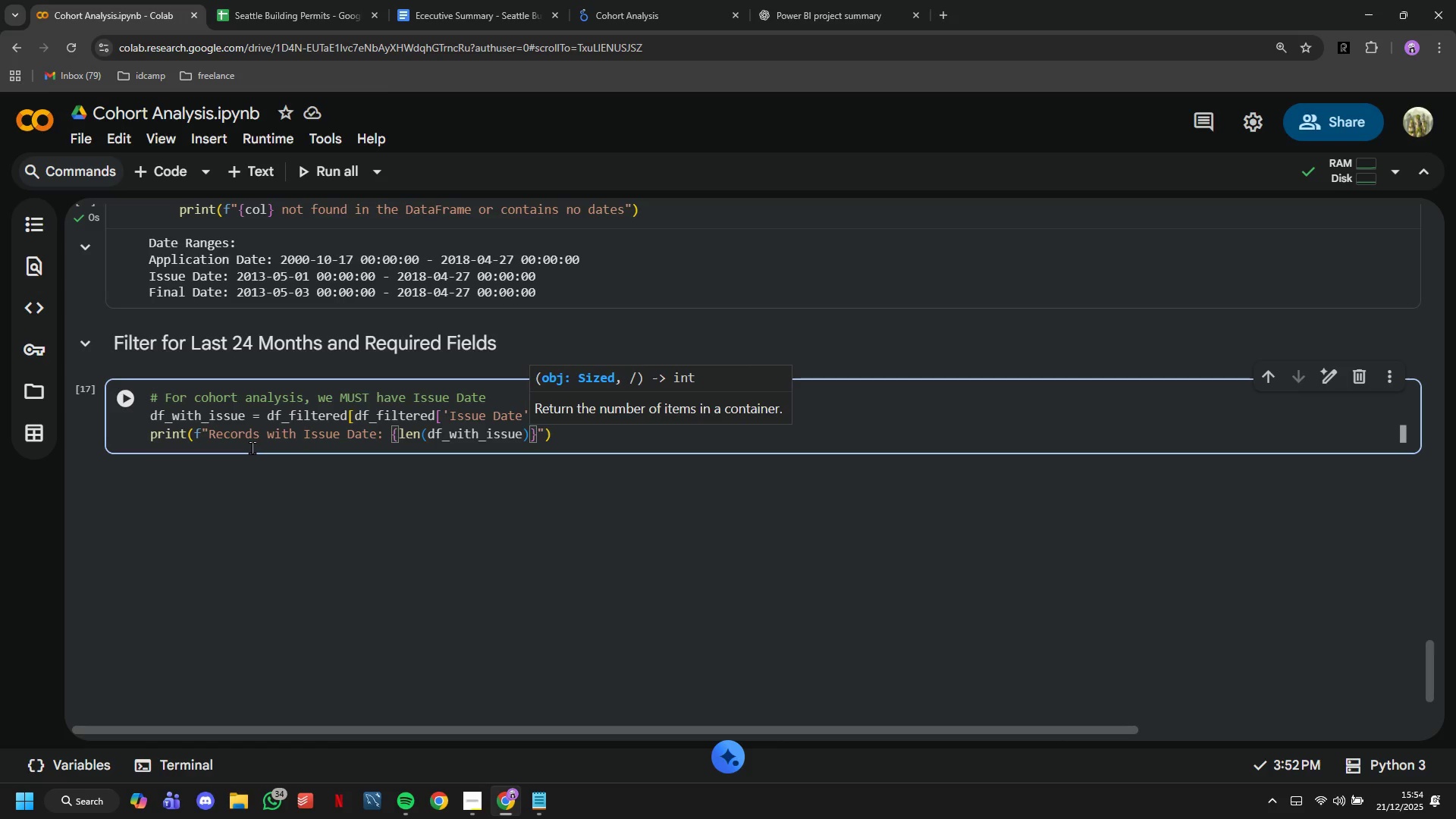 
key(Shift+Semicolon)
 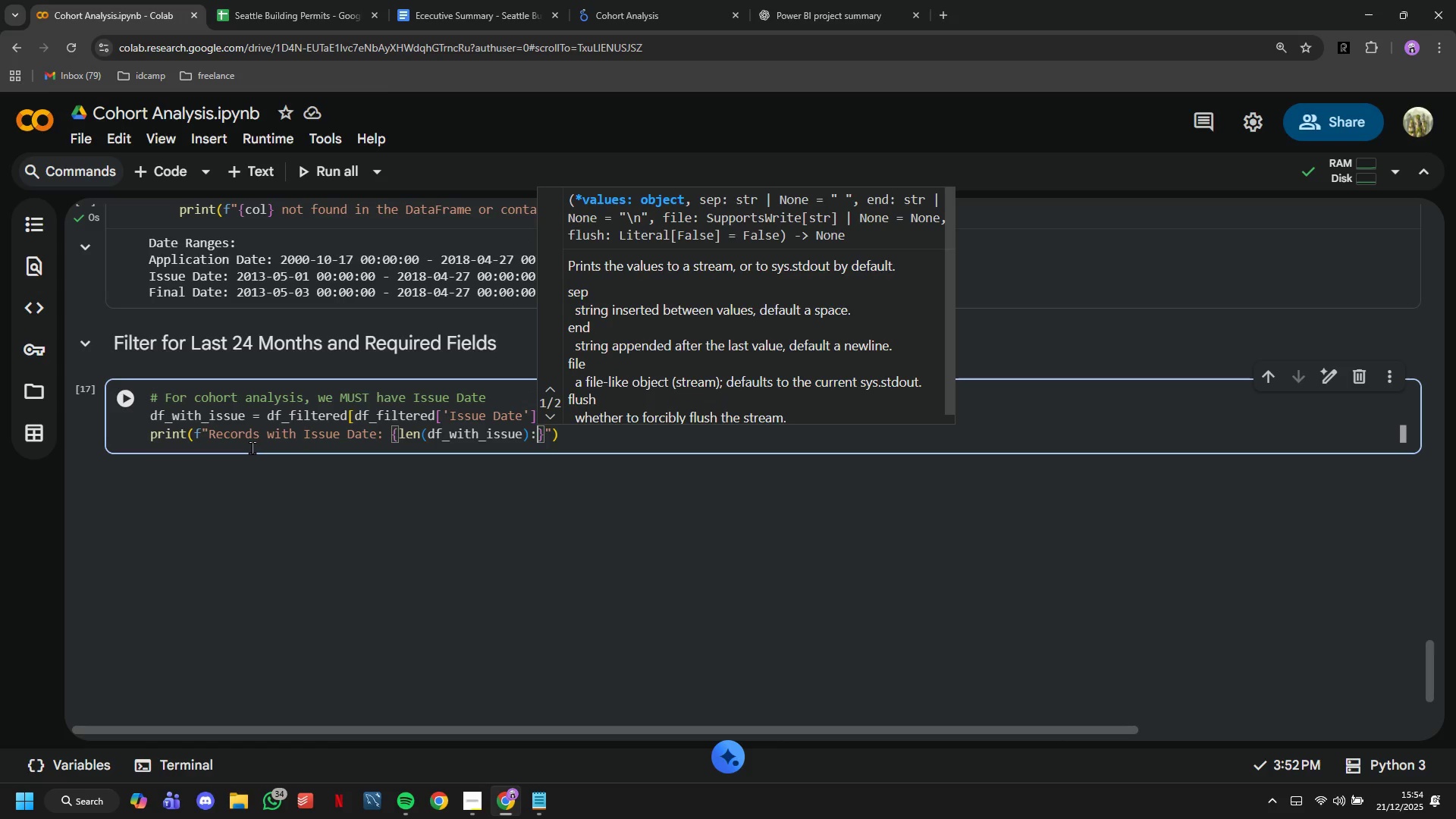 
key(Comma)
 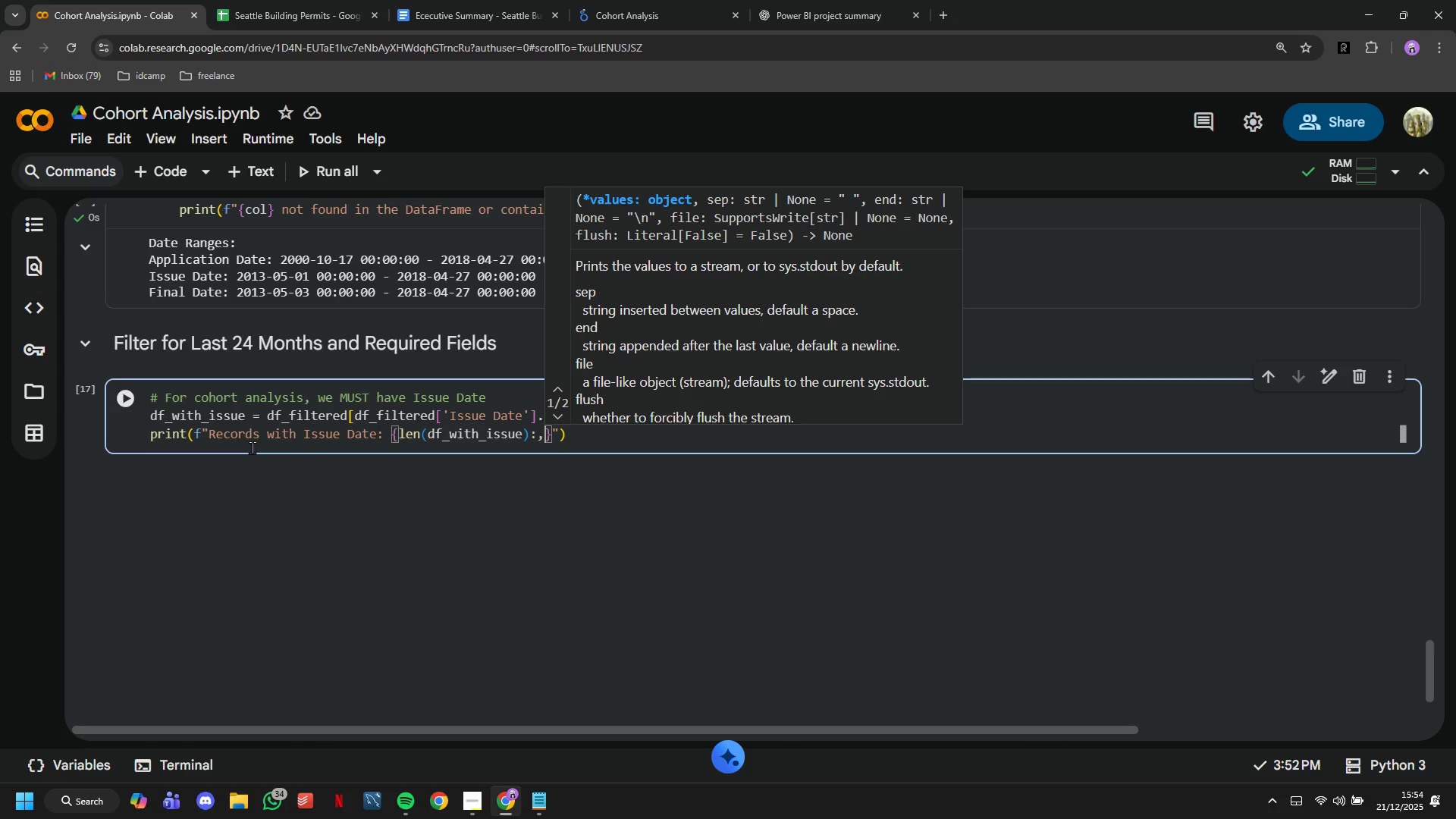 
key(ArrowRight)
 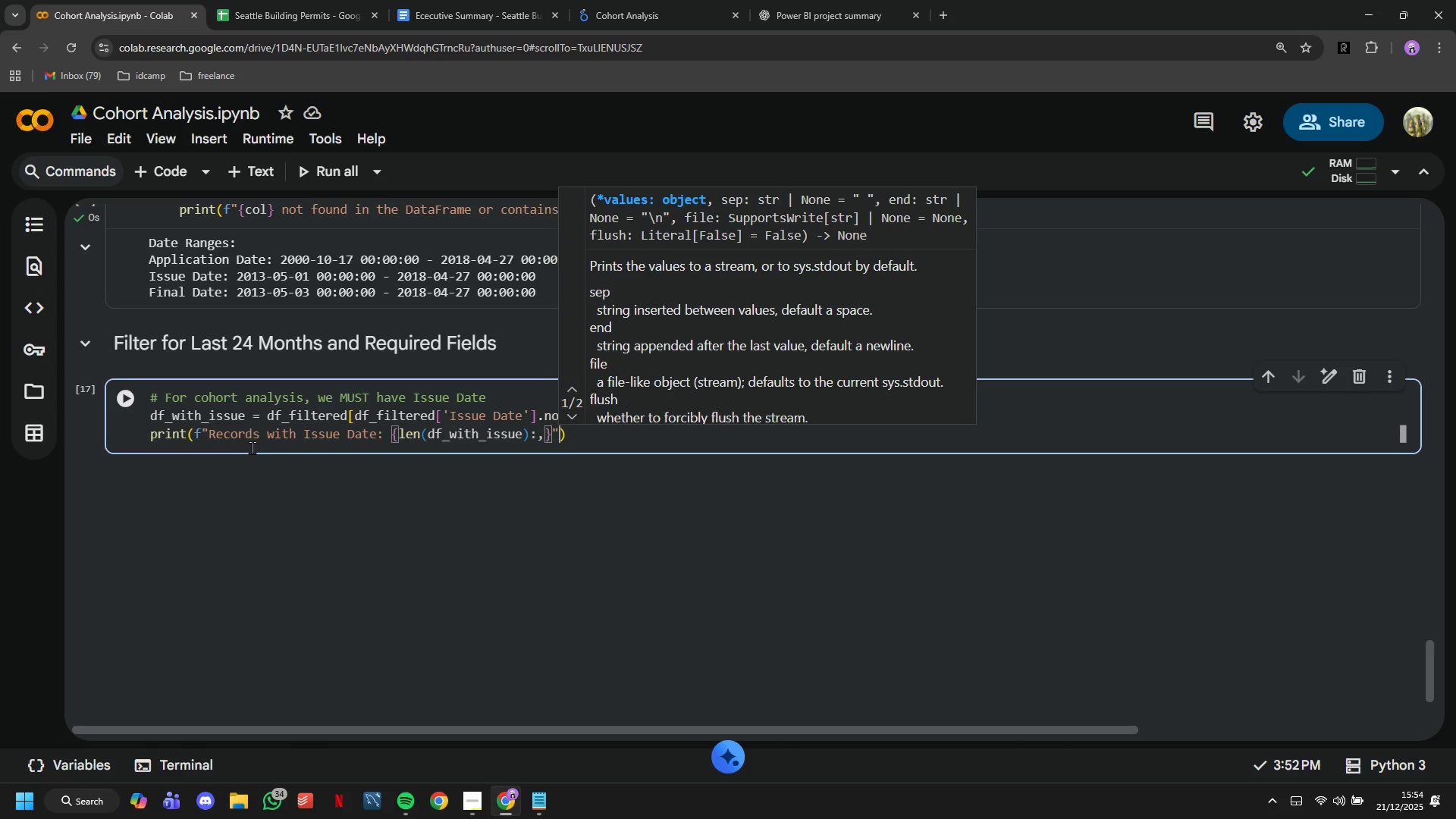 
key(ArrowRight)
 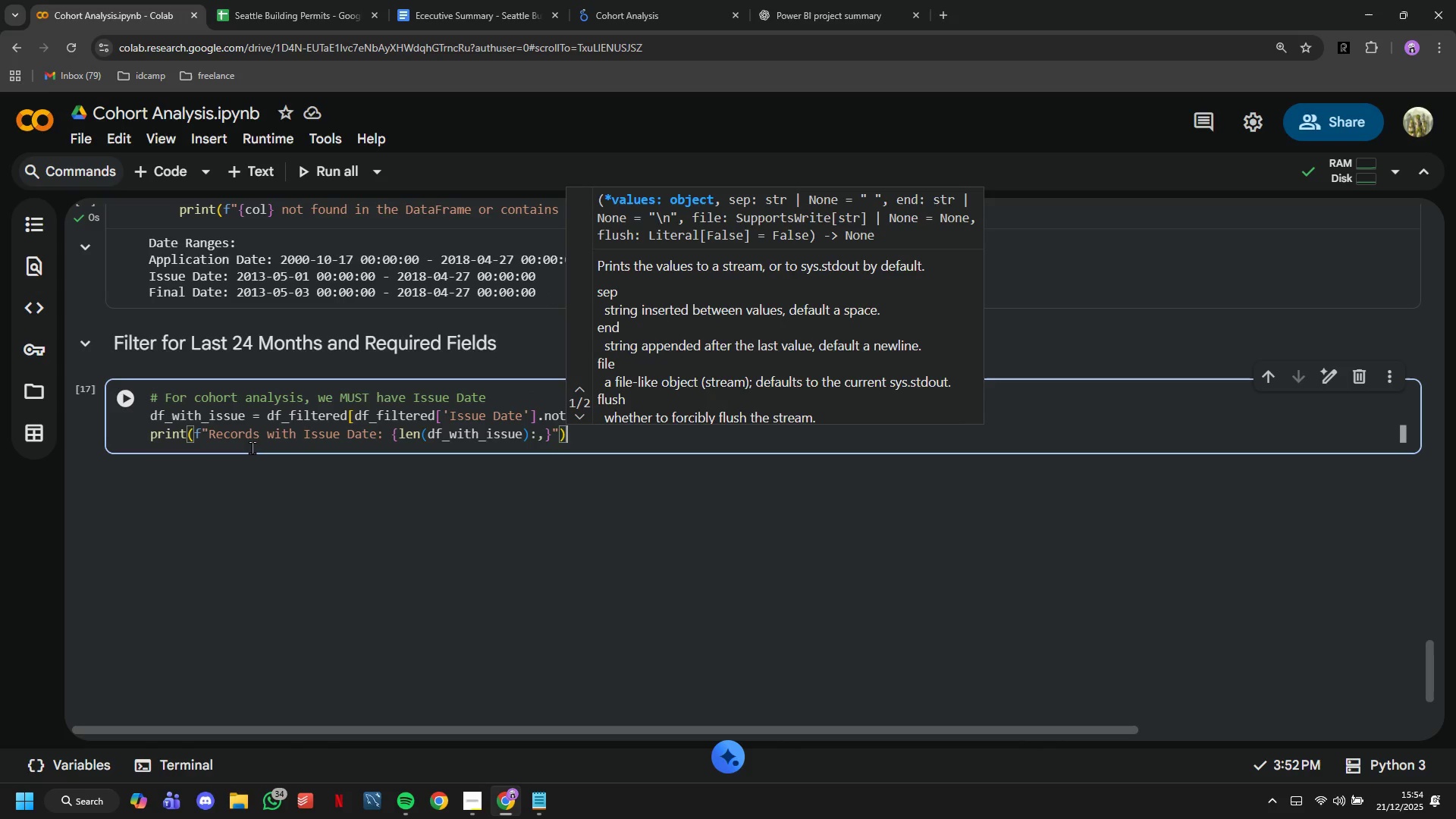 
key(ArrowRight)
 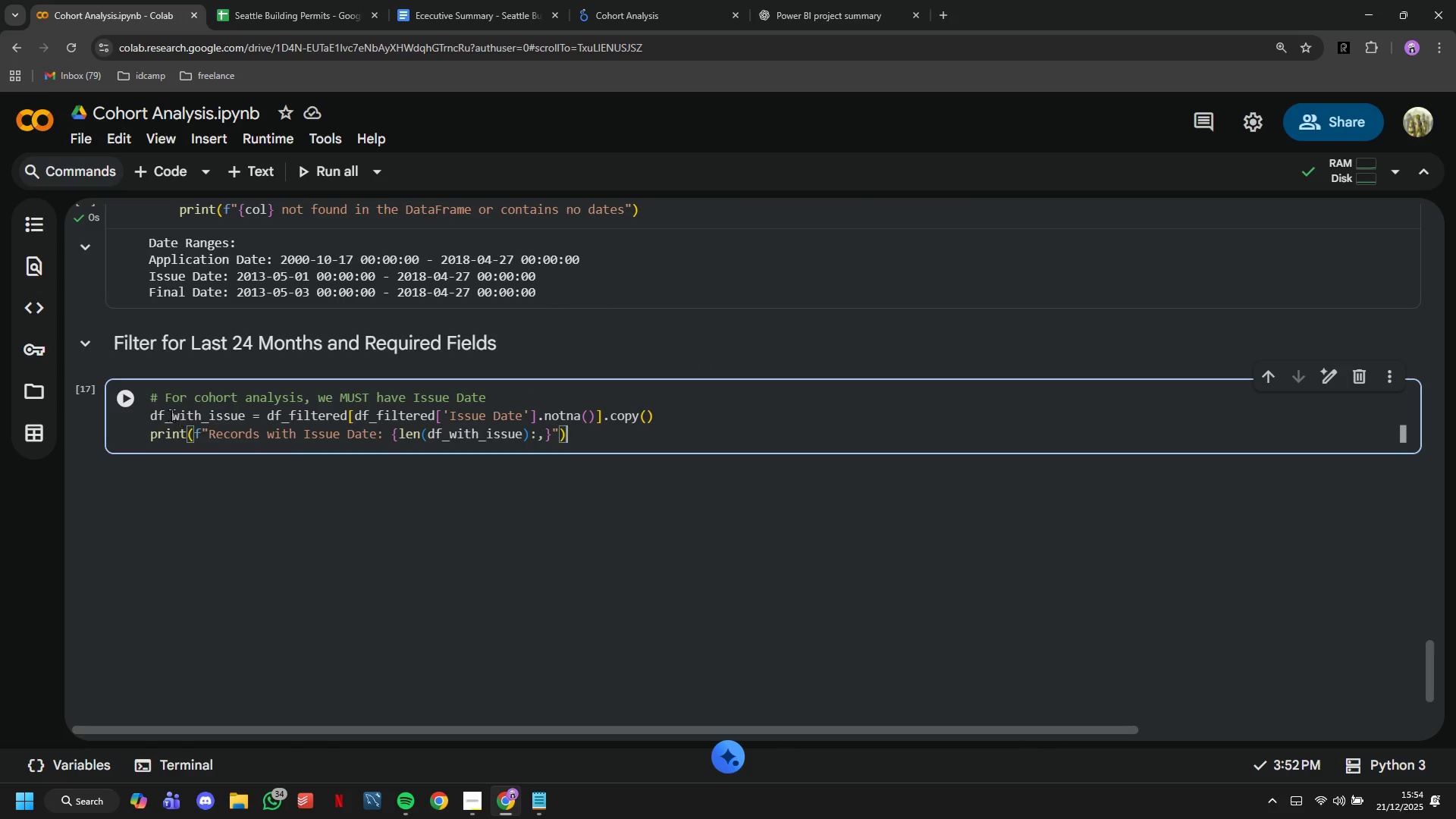 
left_click([127, 388])
 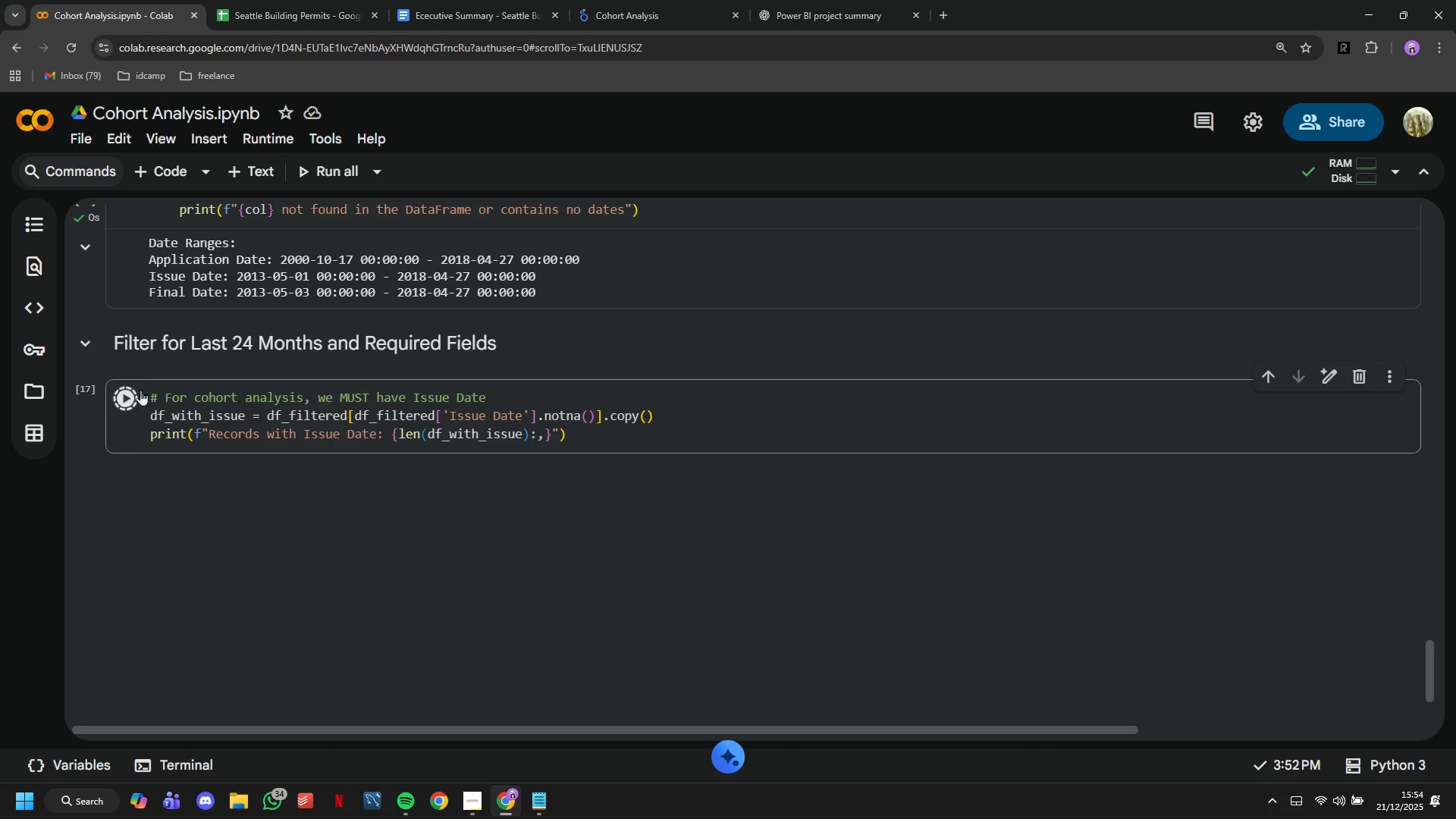 
mouse_move([289, 416])
 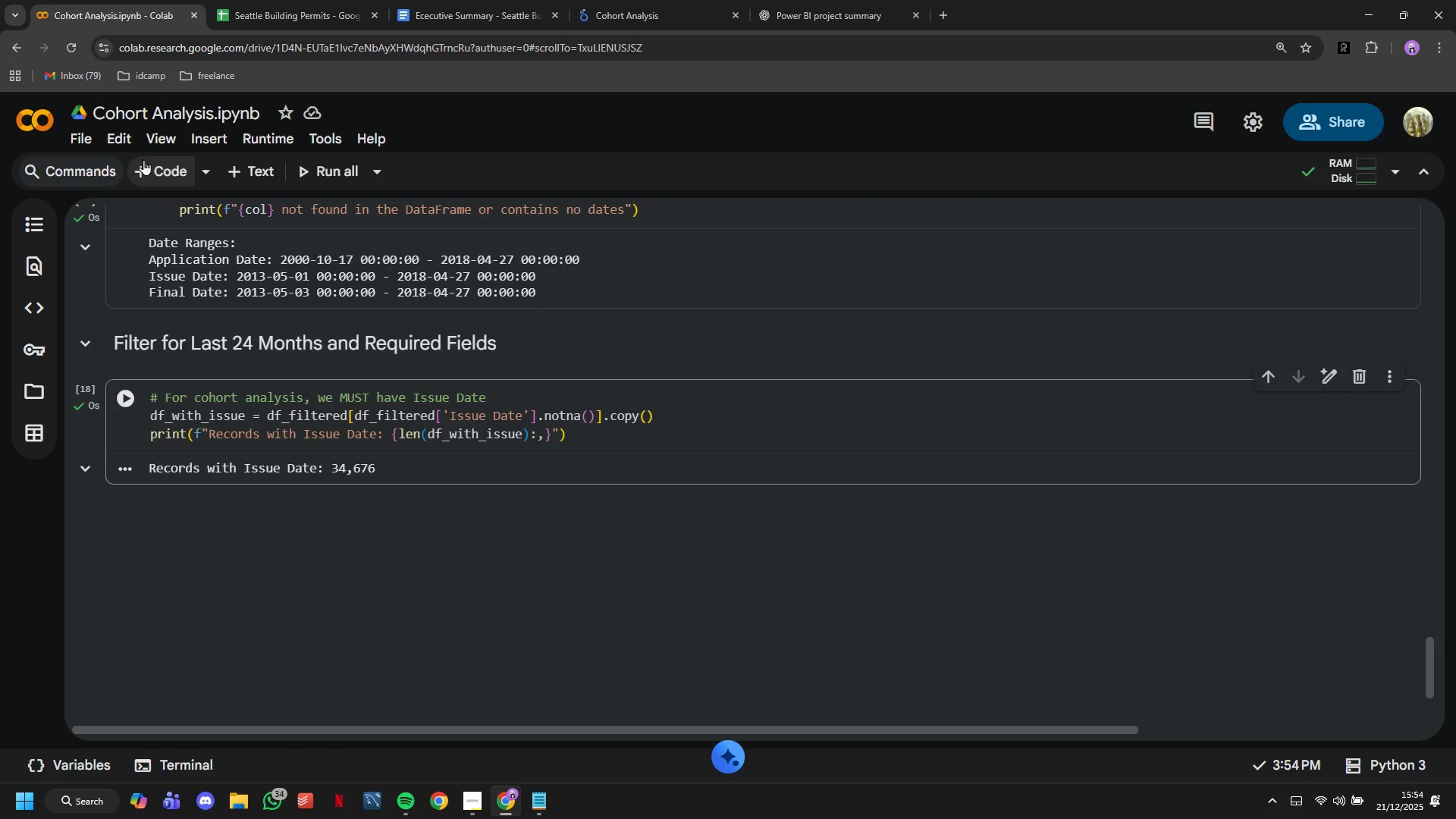 
left_click([146, 157])
 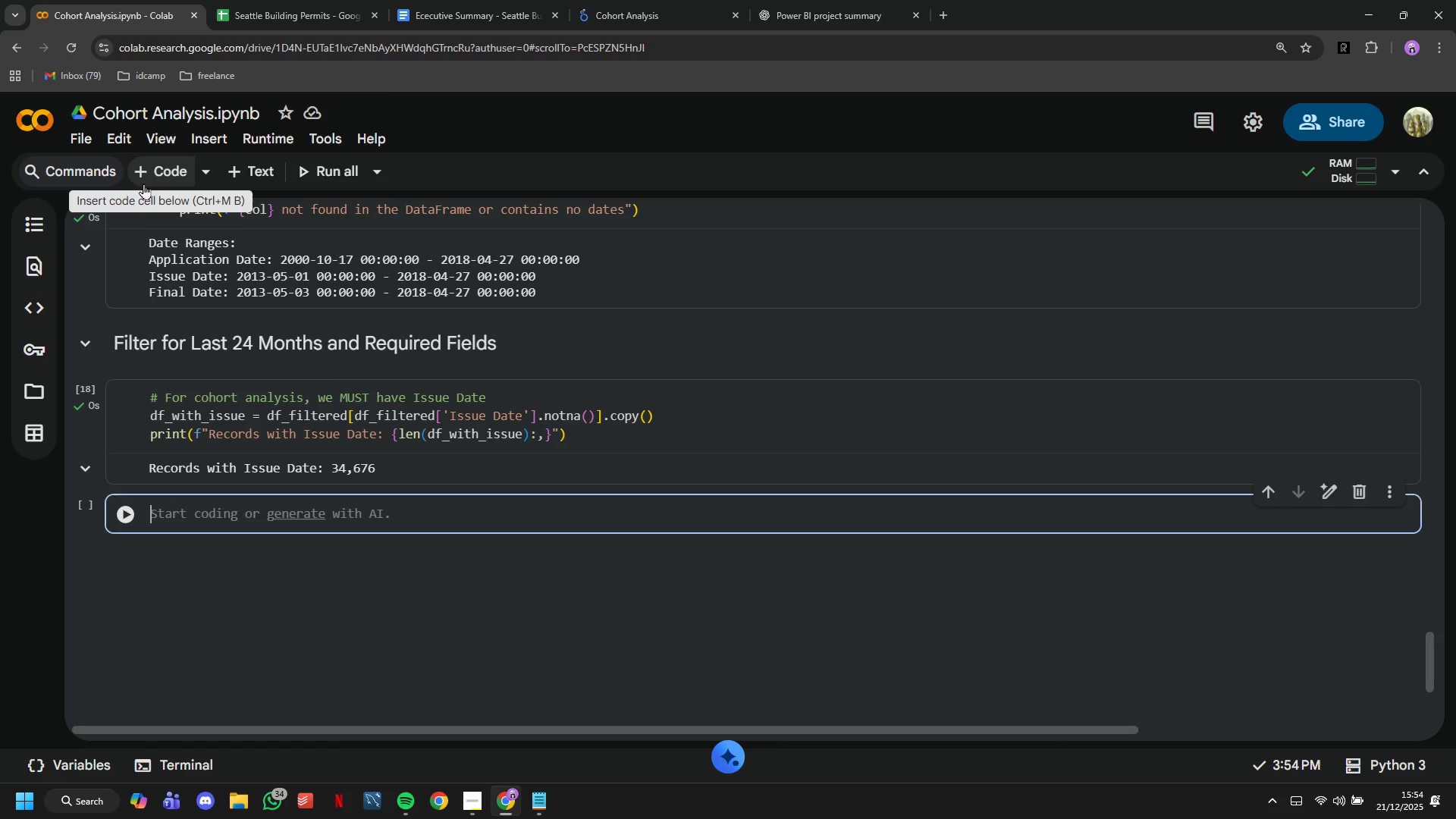 
type(# Get last 24 months from most recent Issue Date)
 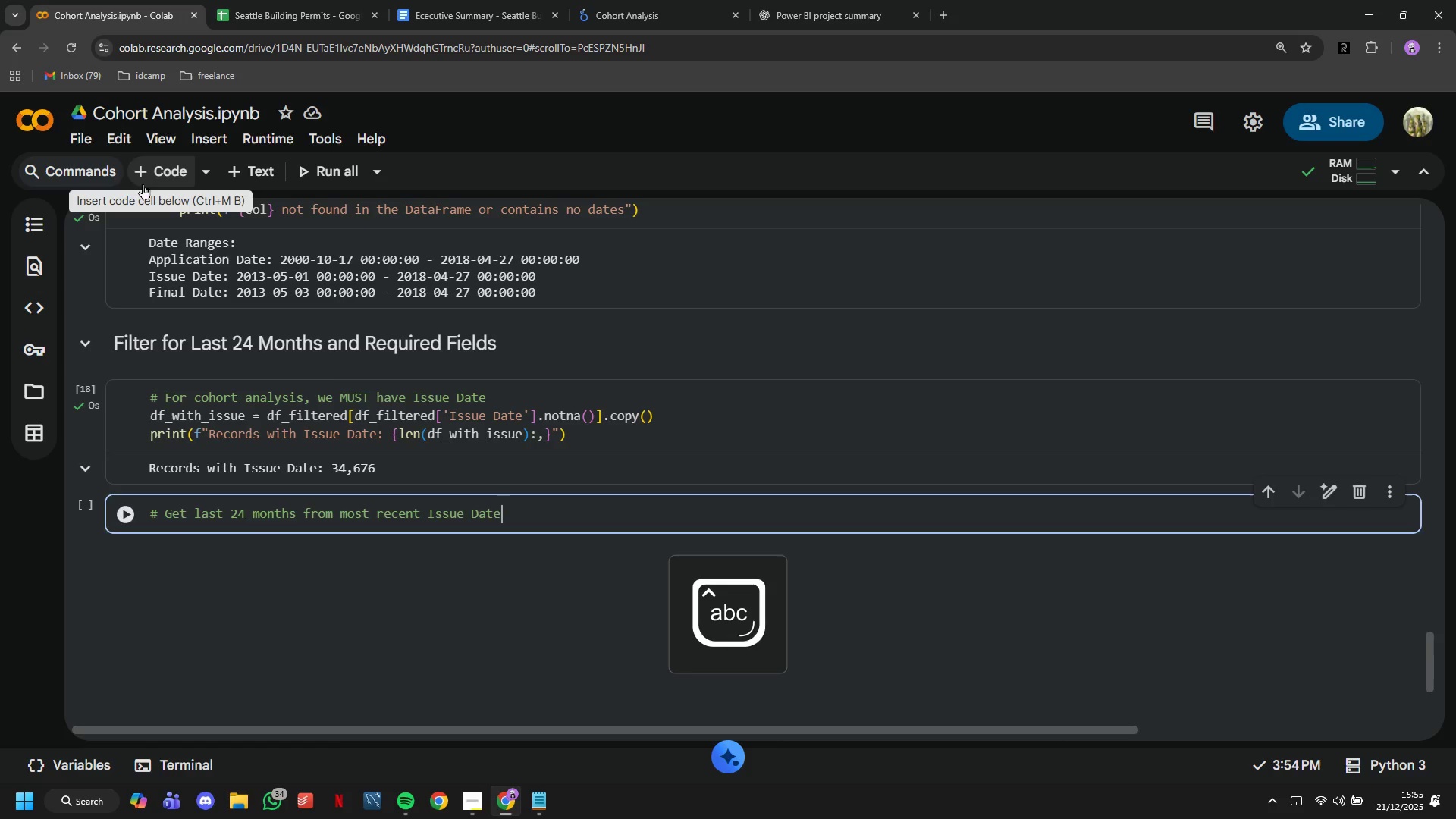 
key(Enter)
 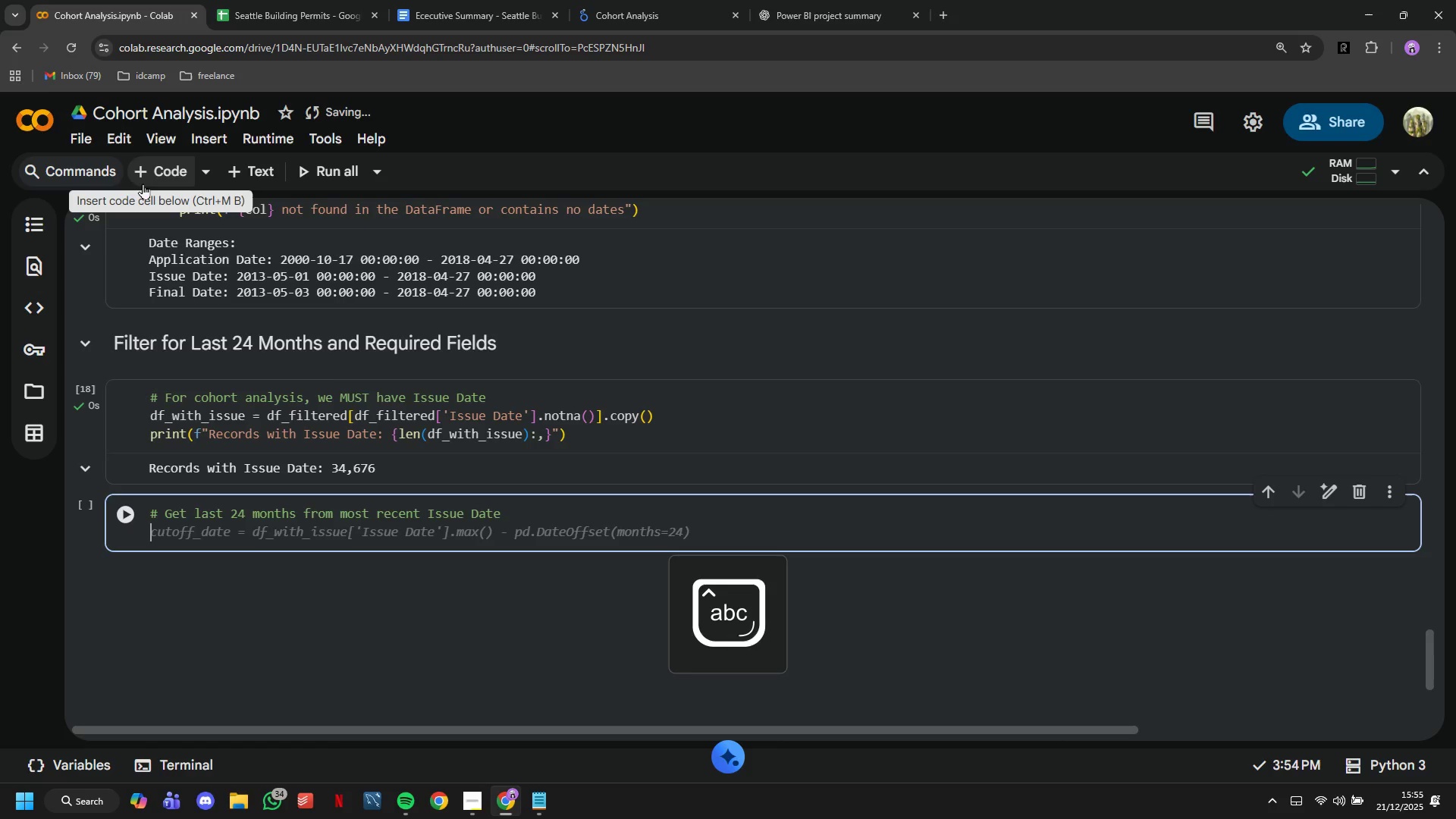 
type(max_date = df_with_issue['Issu Dat)
 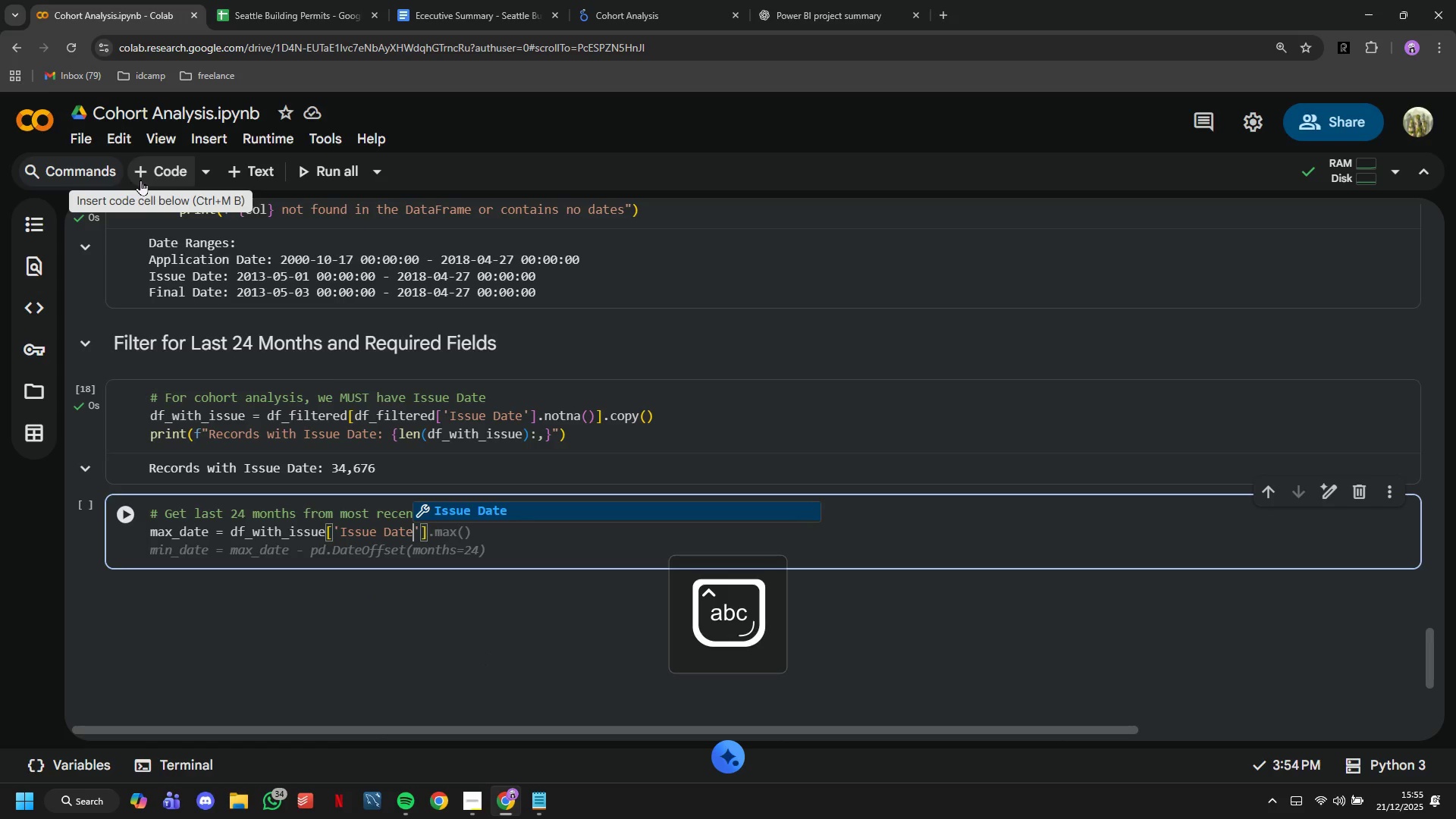 
 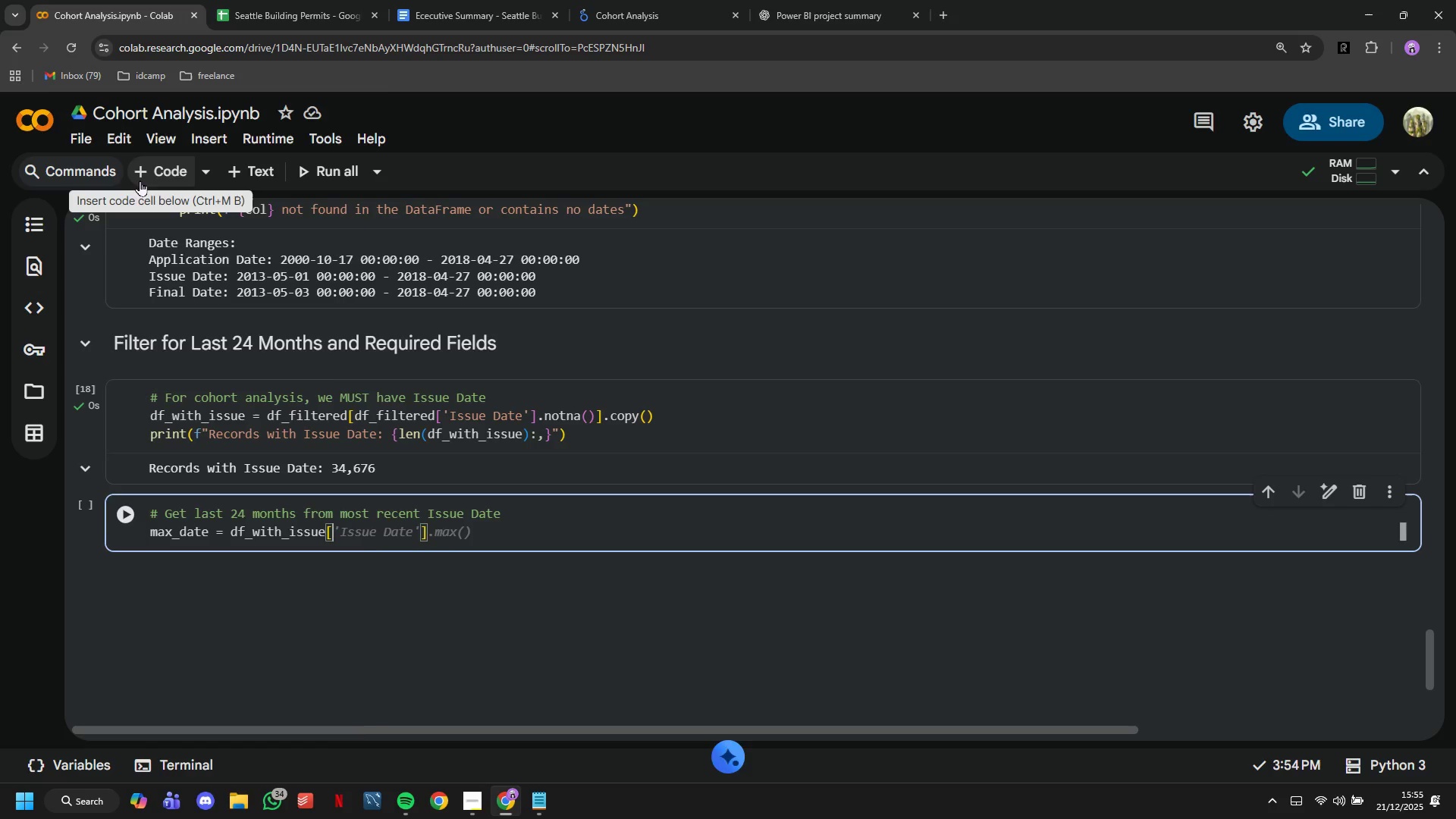 
hold_key(key=E, duration=1.55)
 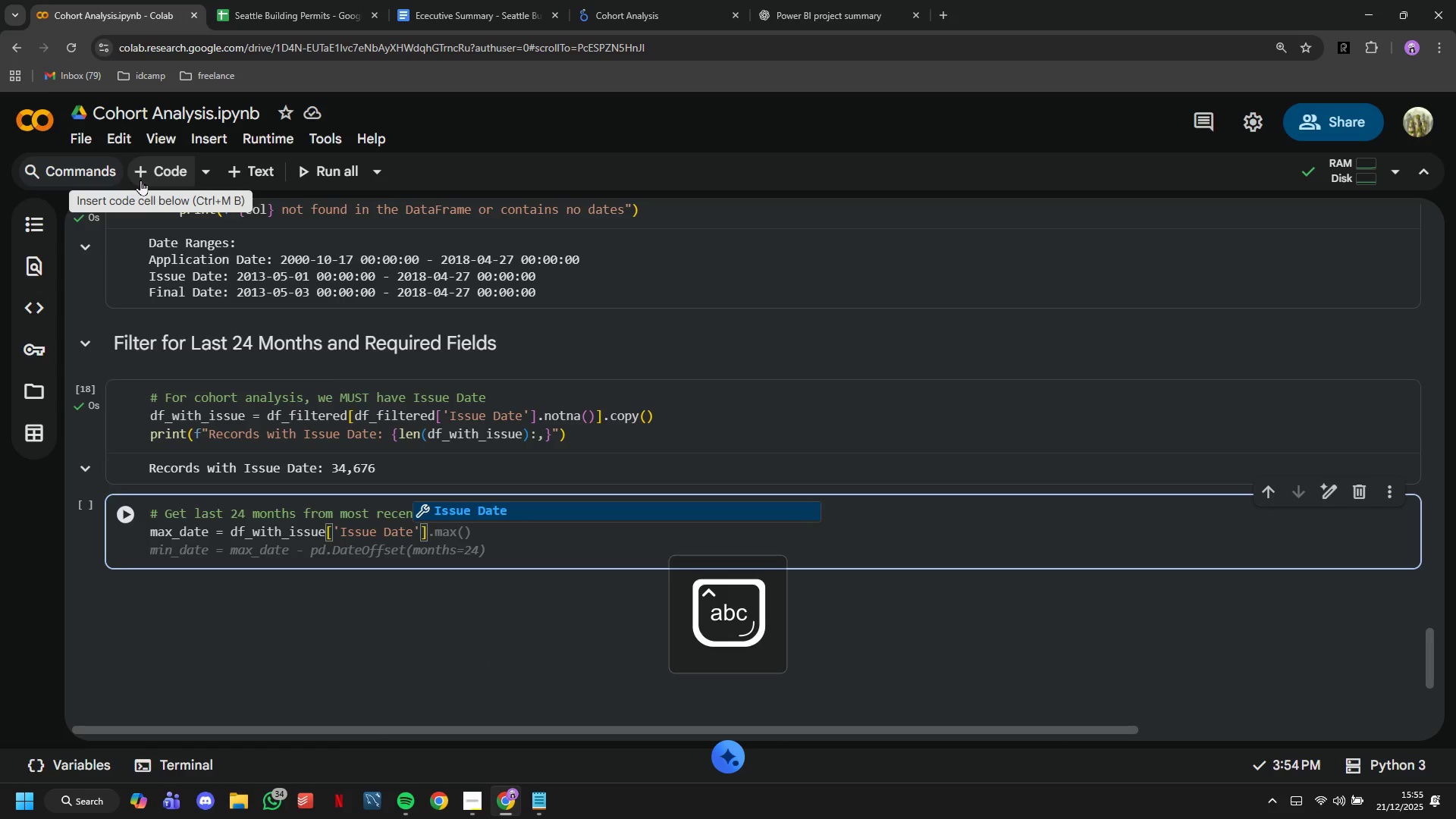 
key(ArrowRight)
 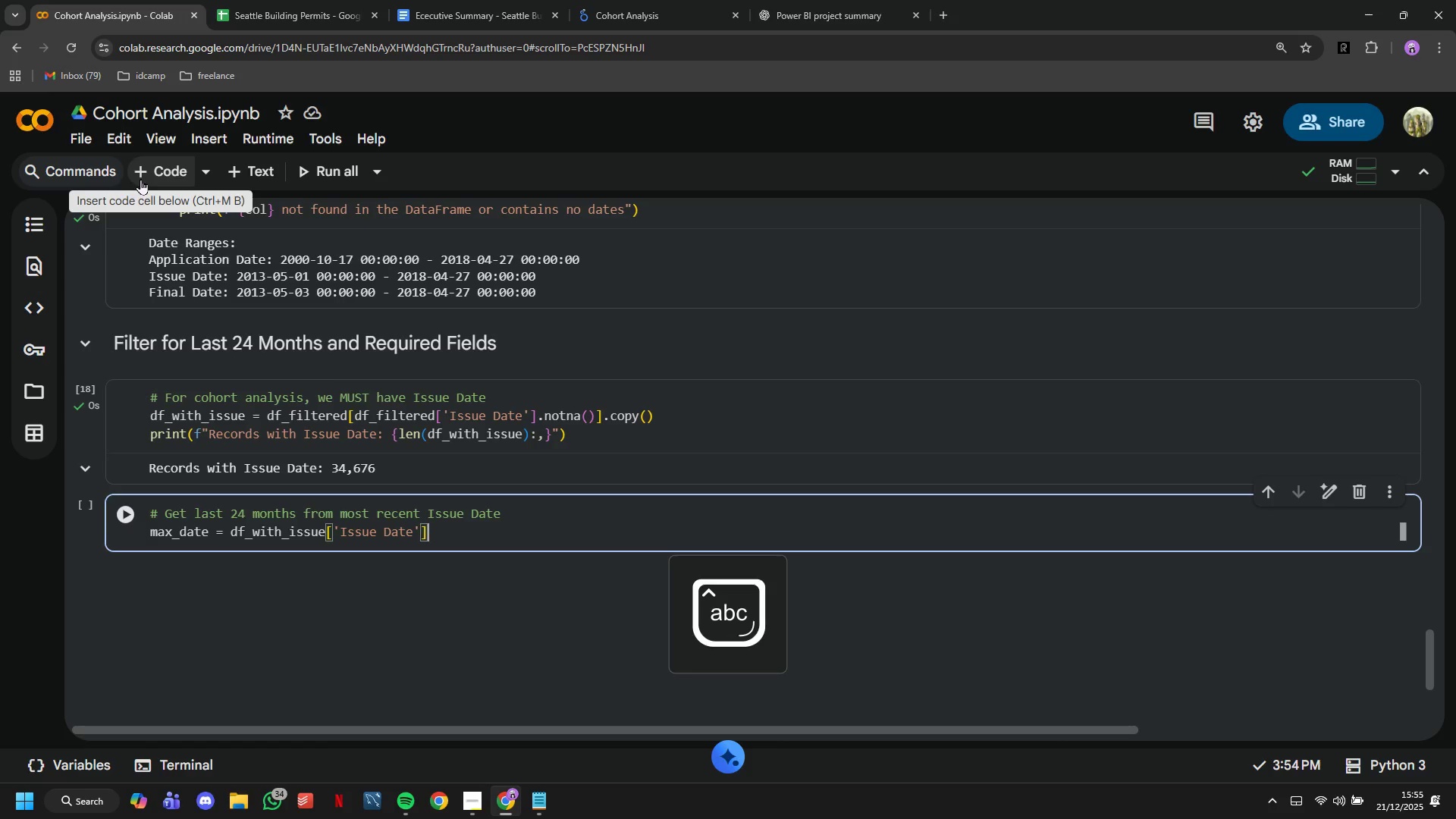 
key(ArrowRight)
 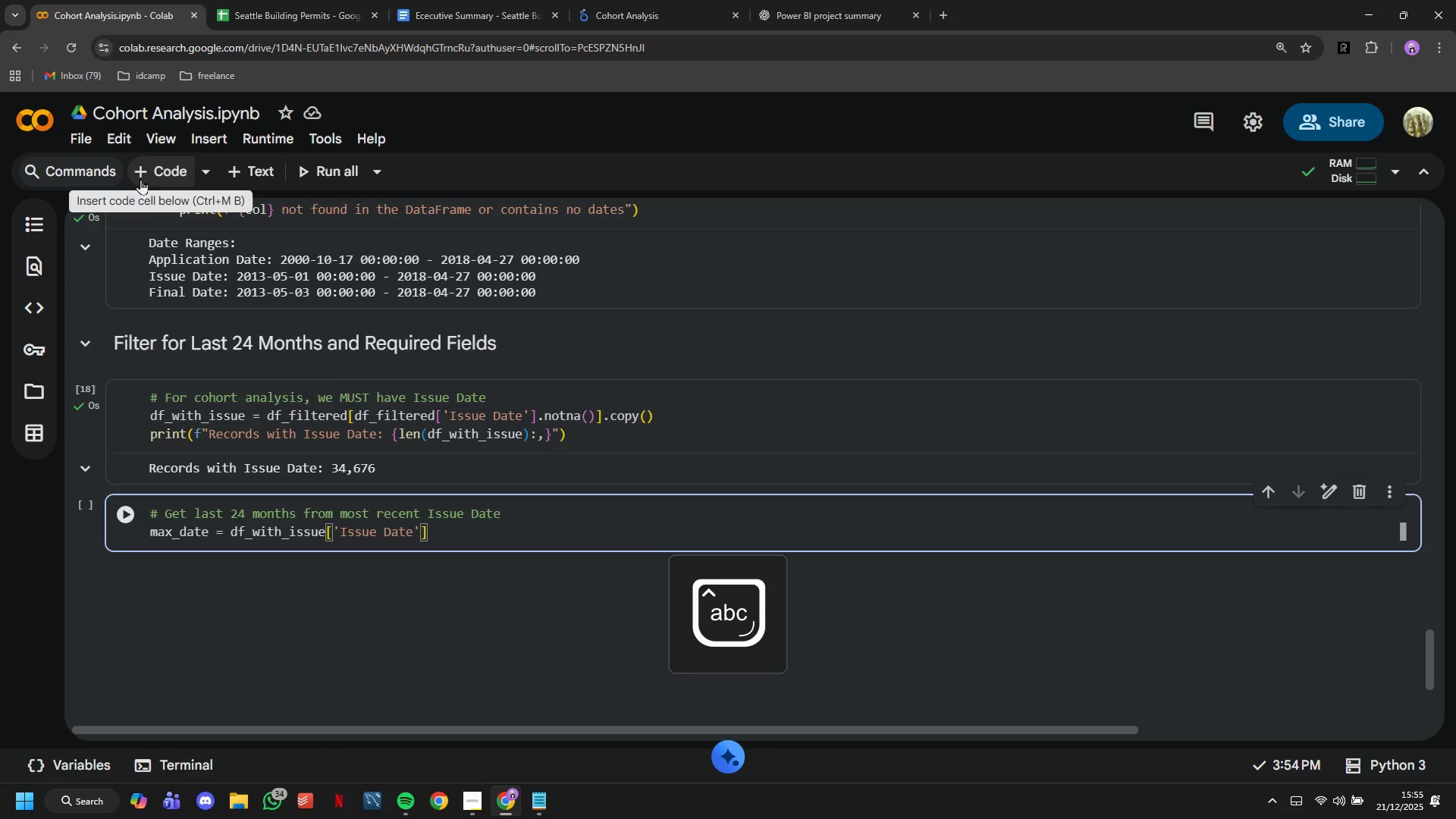 
type(.mac)
key(Backspace)
type(x()
 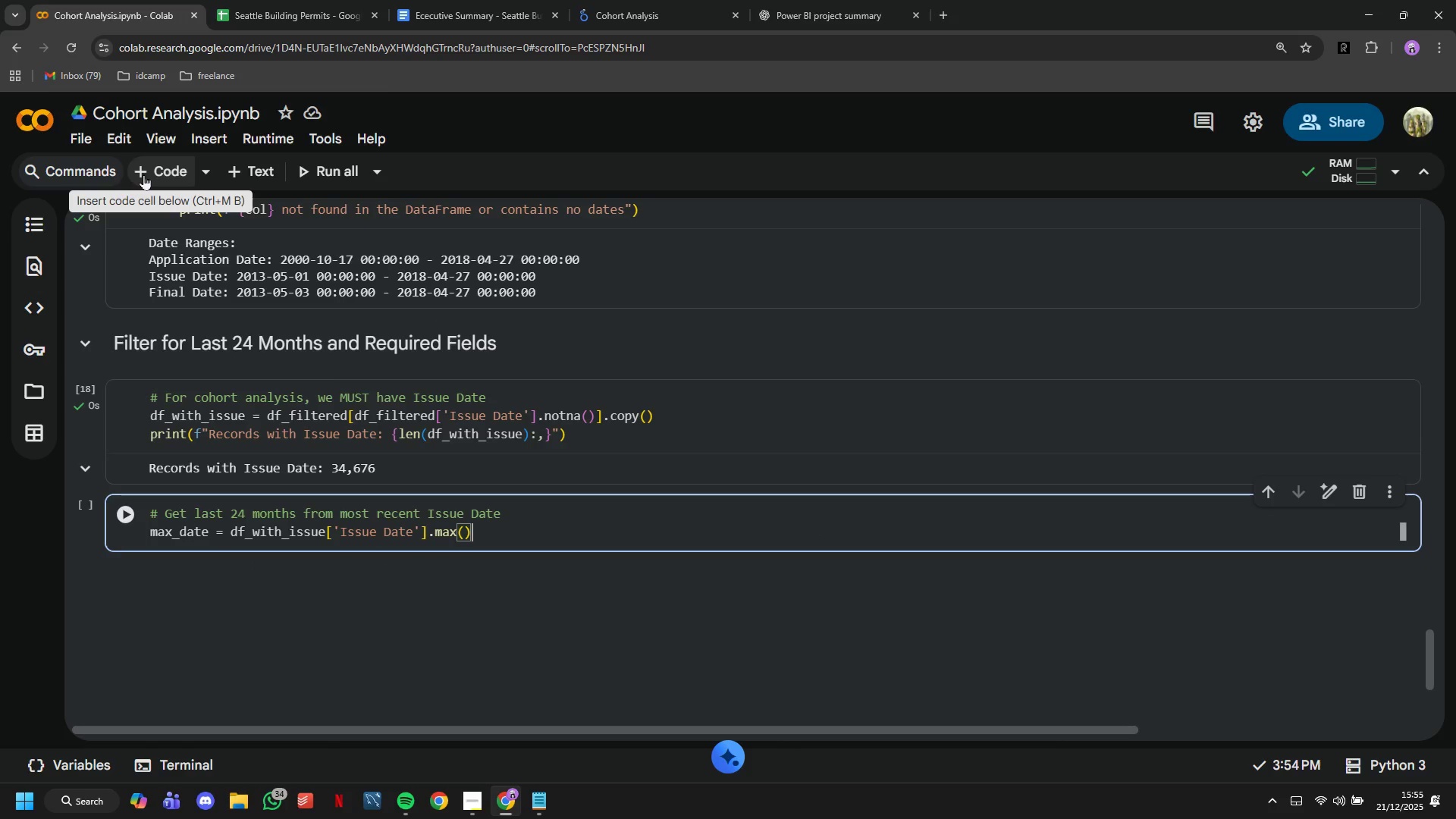 
 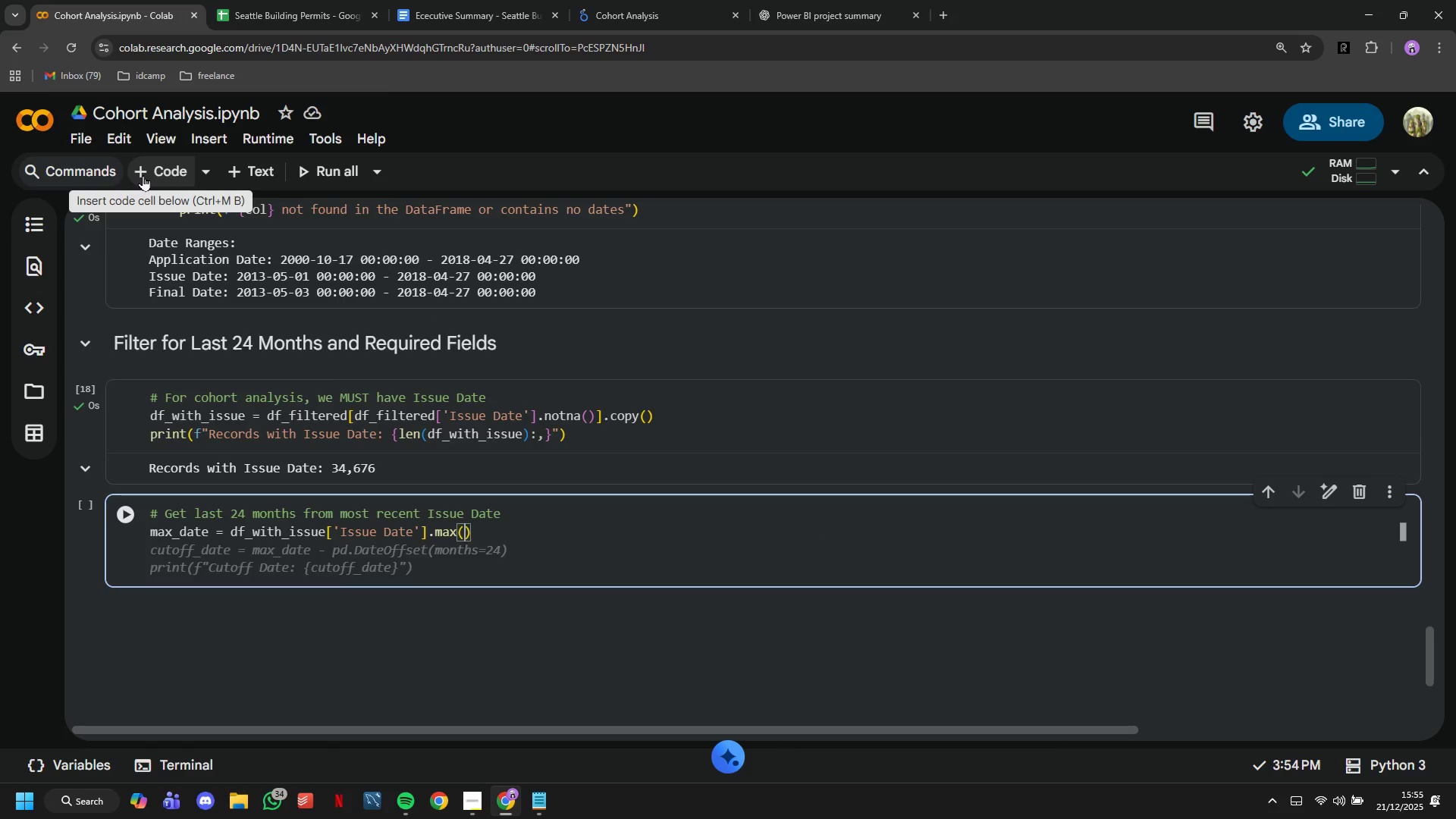 
key(ArrowRight)
 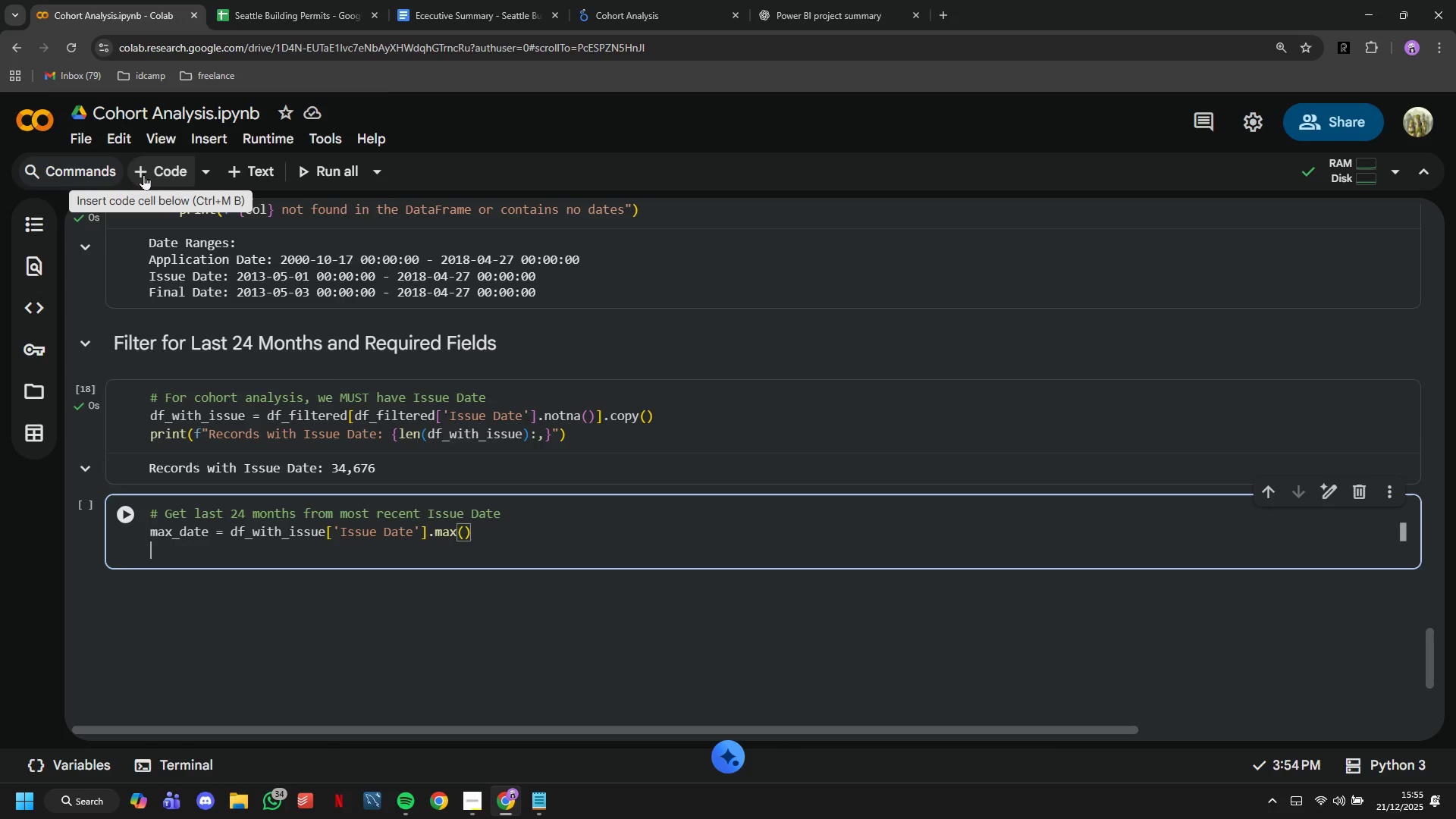 
key(Enter)
 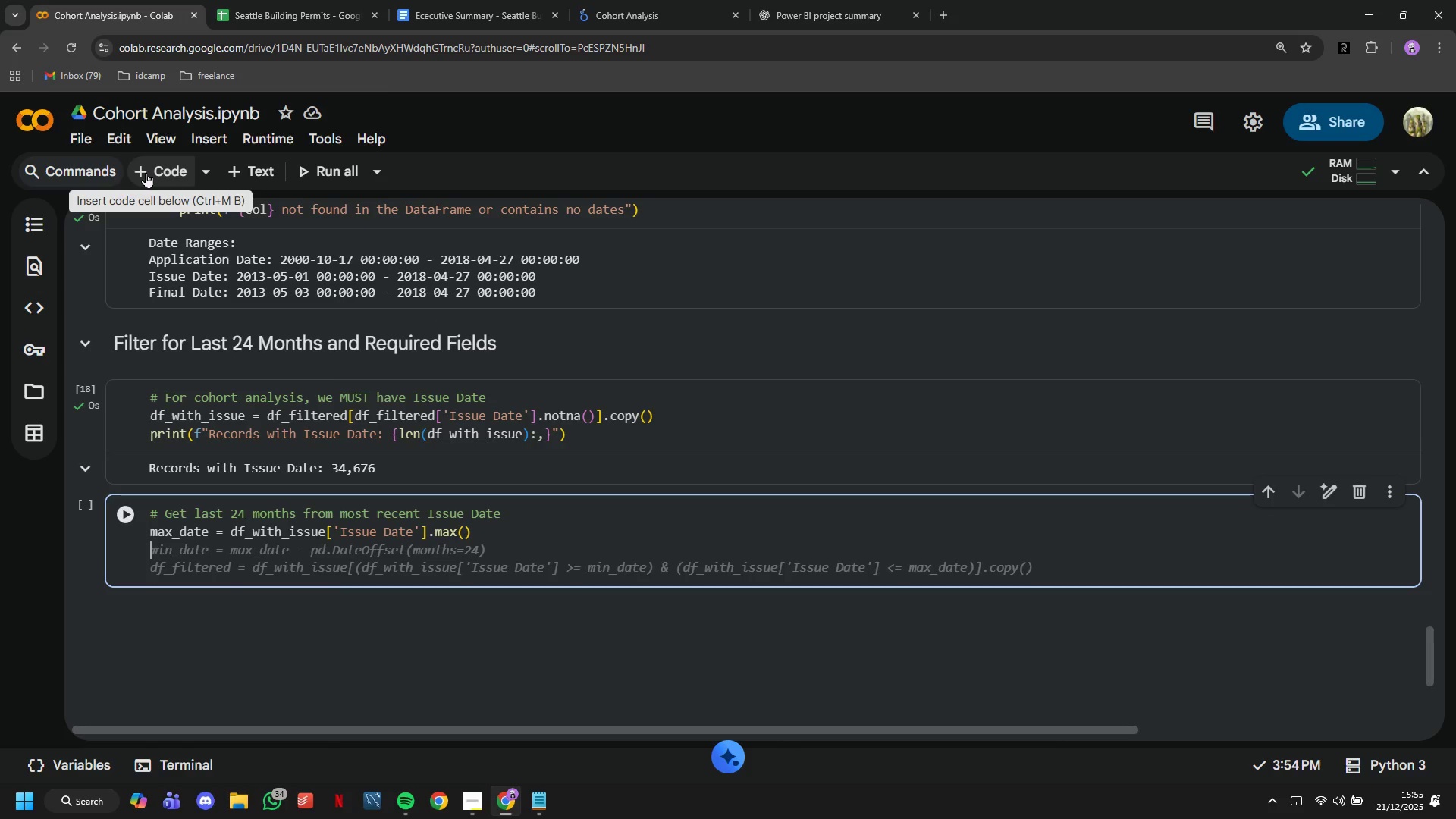 
wait(6.39)
 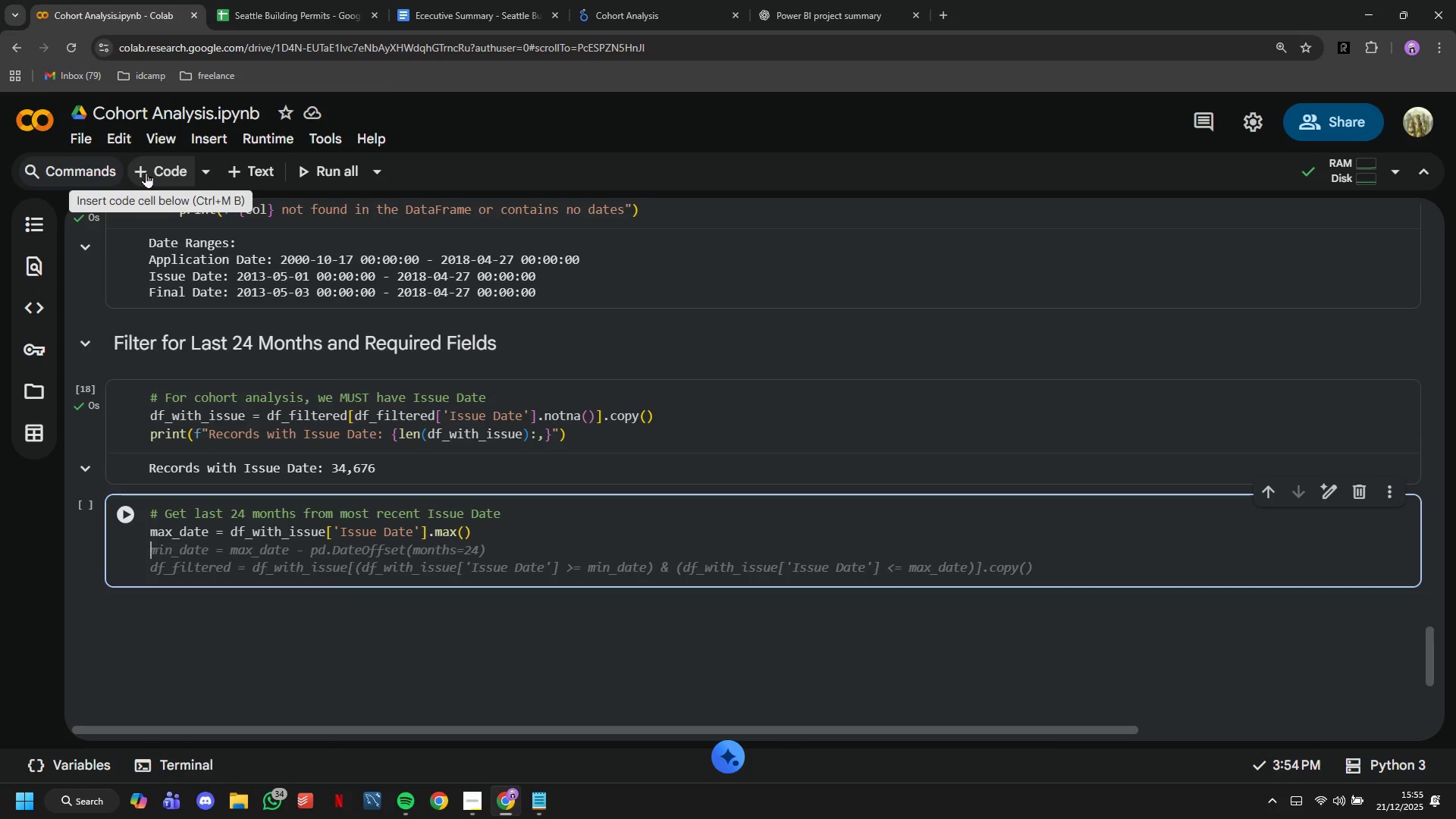 
type(cuto)
 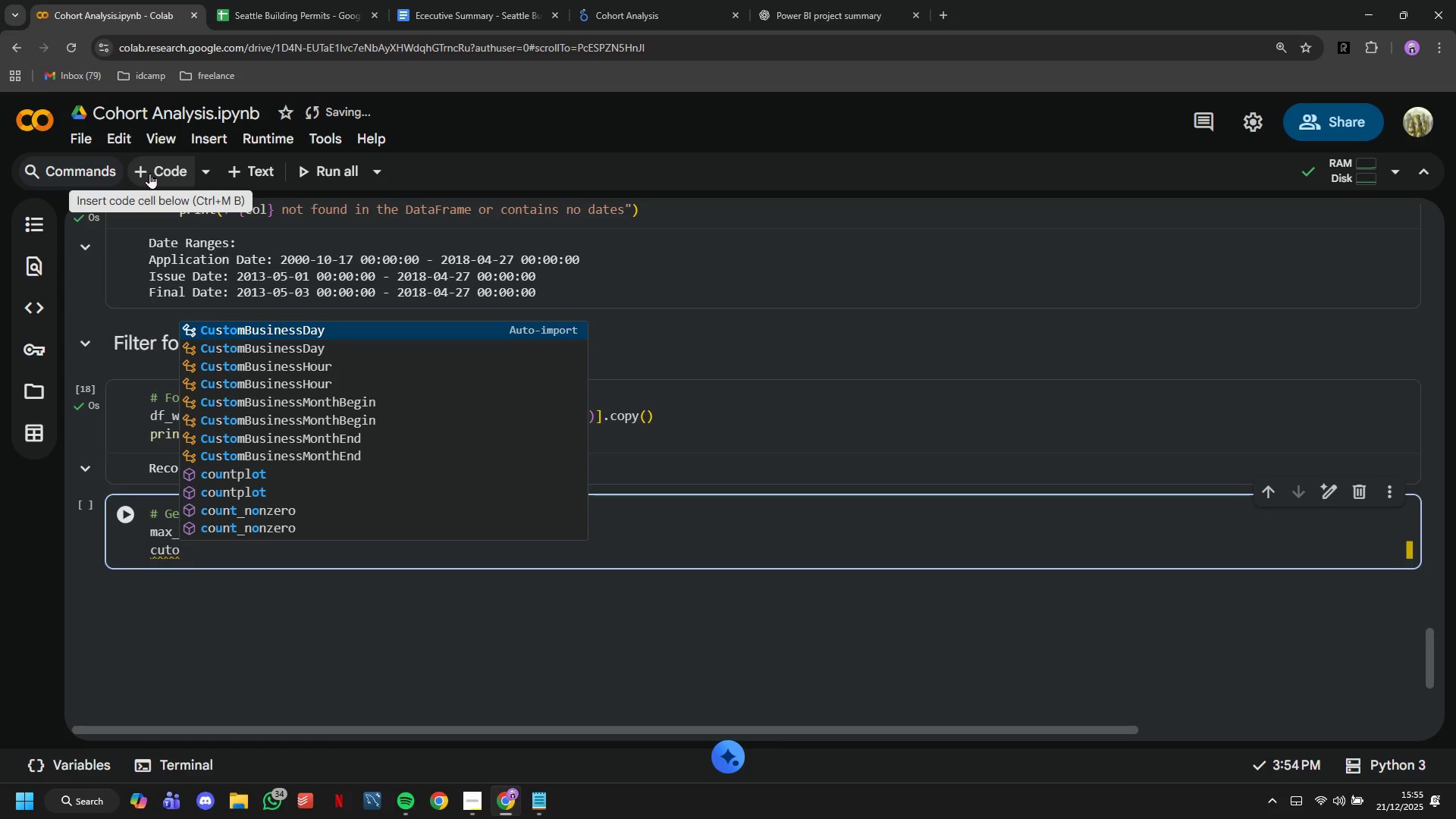 
type(ff_date = )
 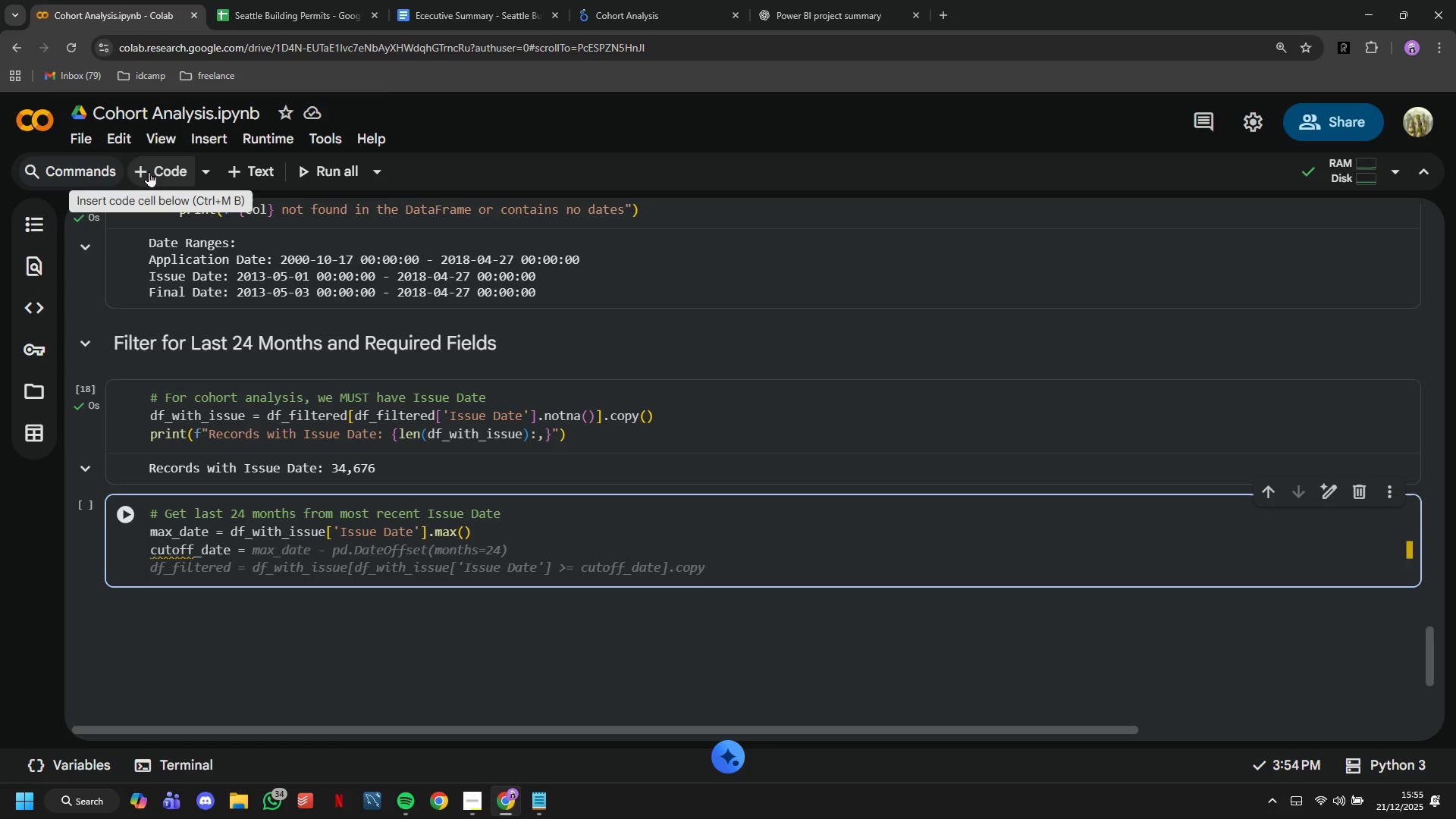 
type(max_date - pd.Dateo)
key(Backspace)
 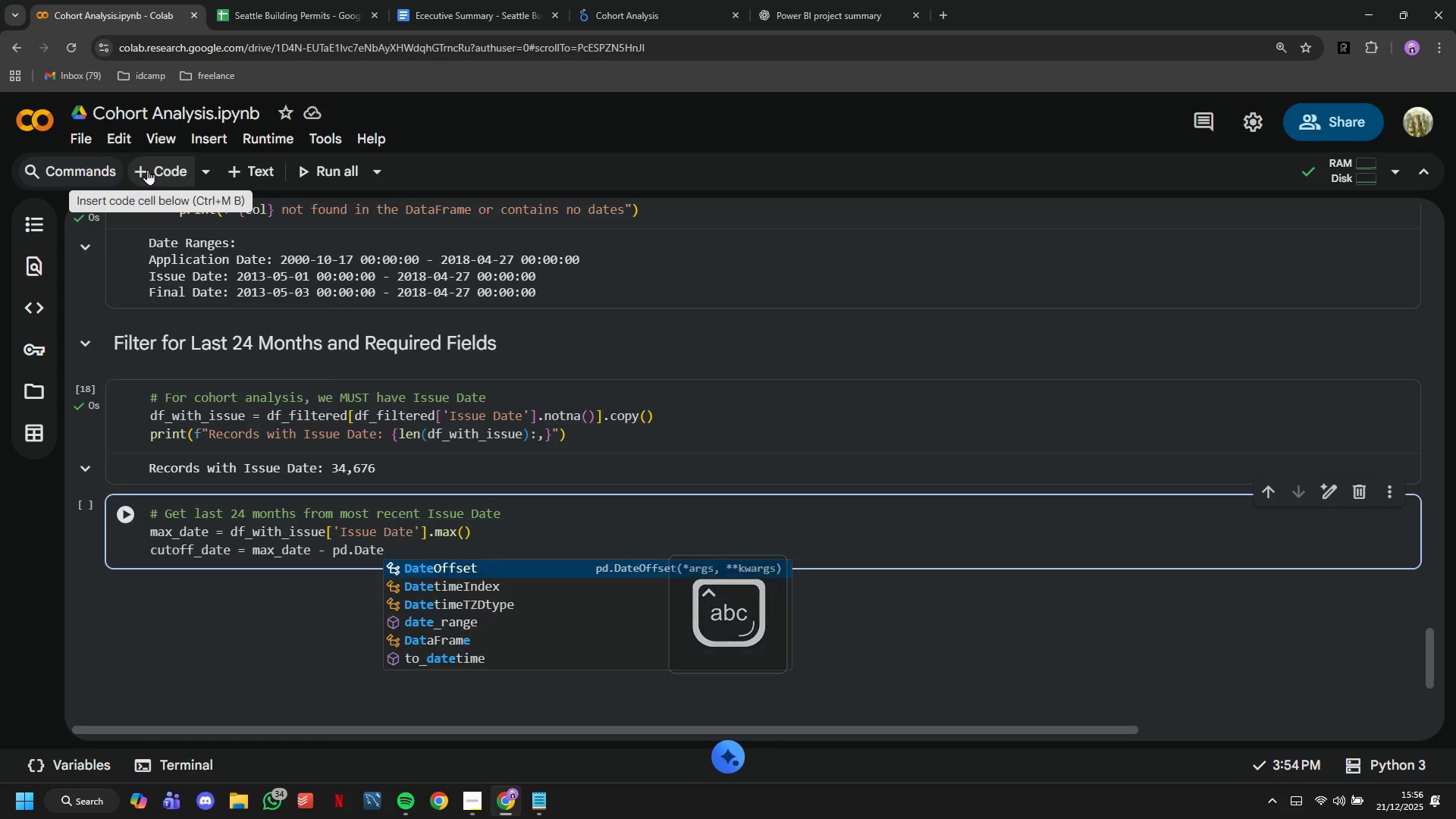 
wait(7.7)
 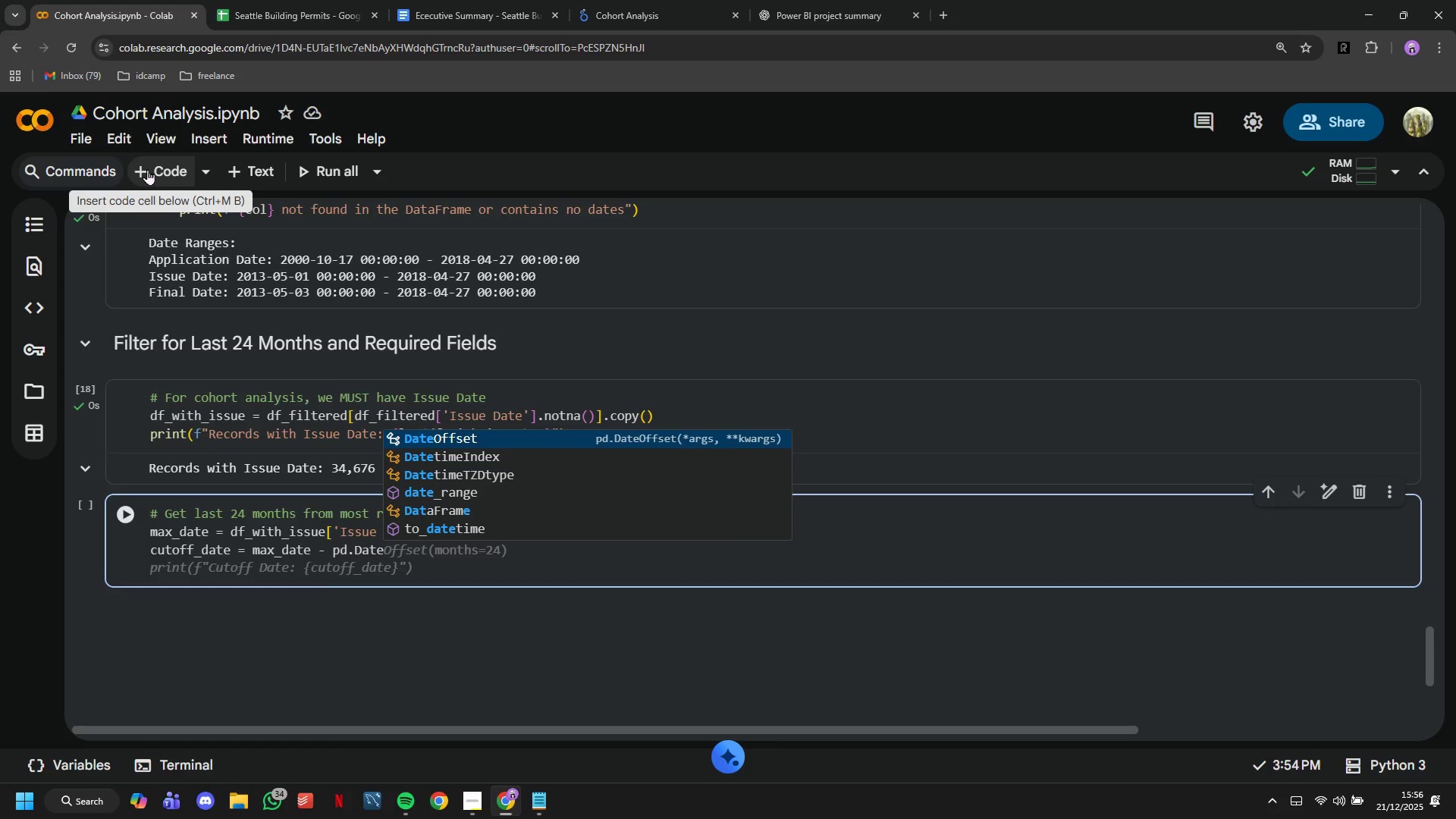 
type(Offset(months=24)
 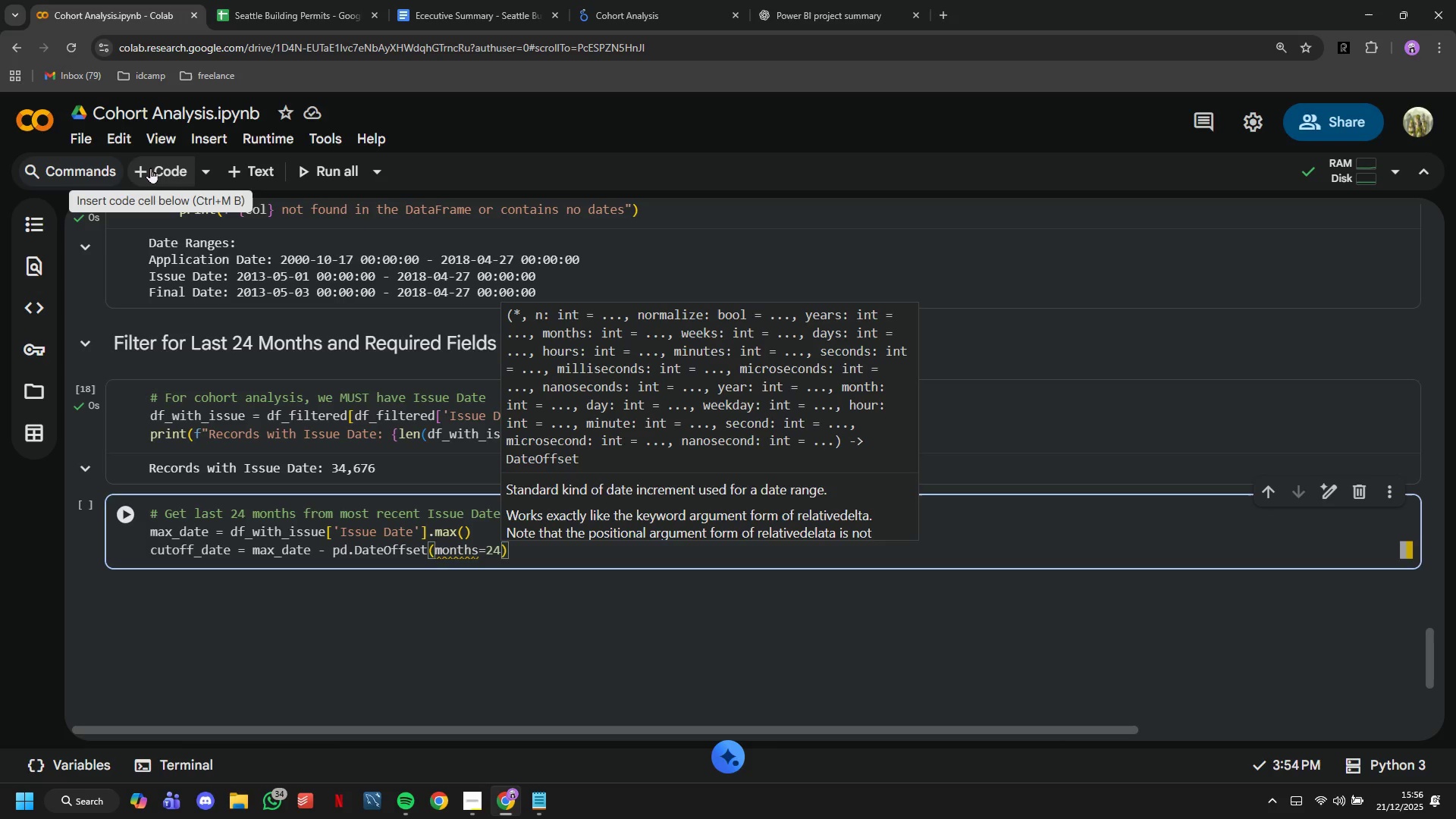 
key(ArrowRight)
 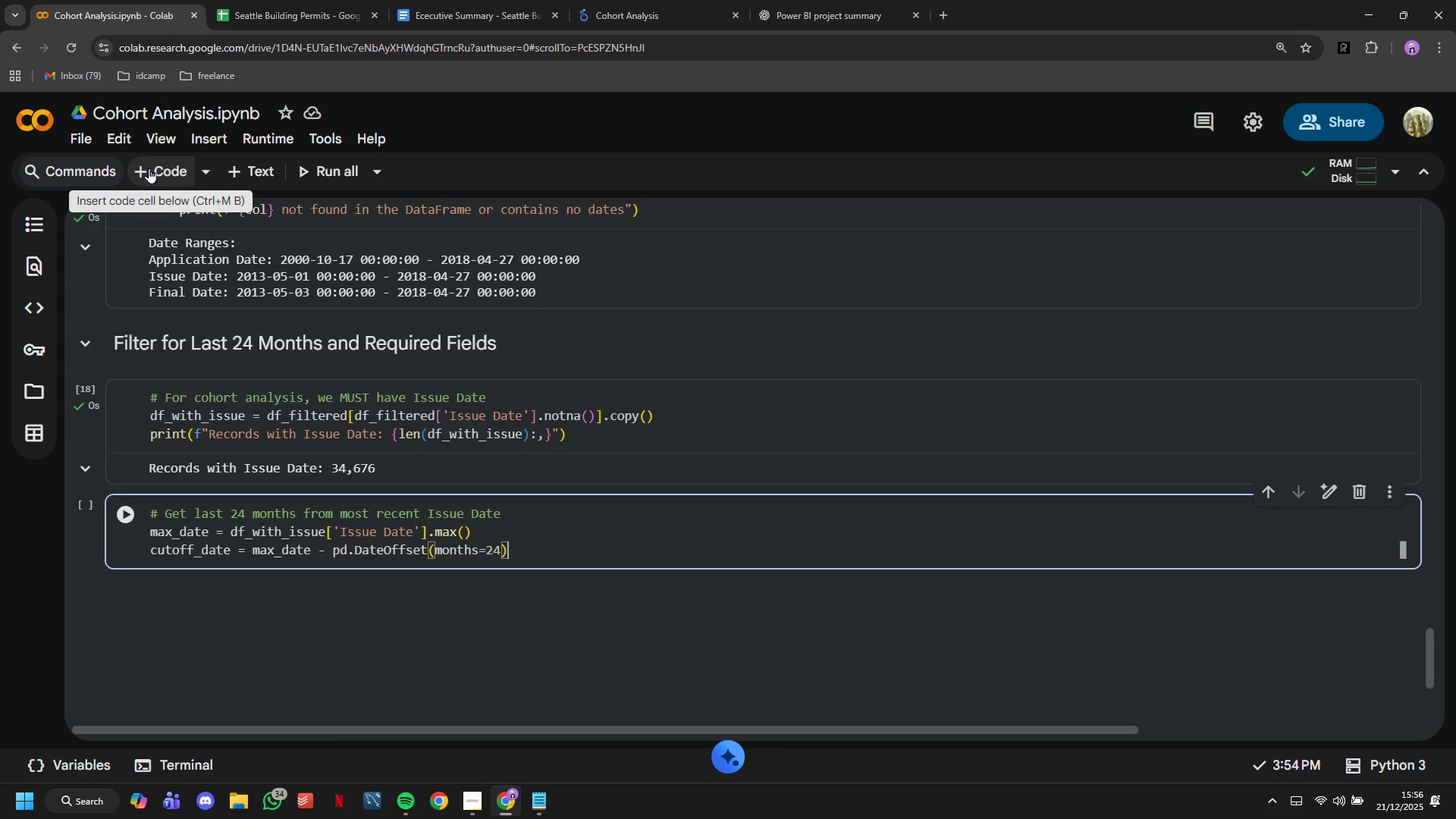 
key(Enter)
 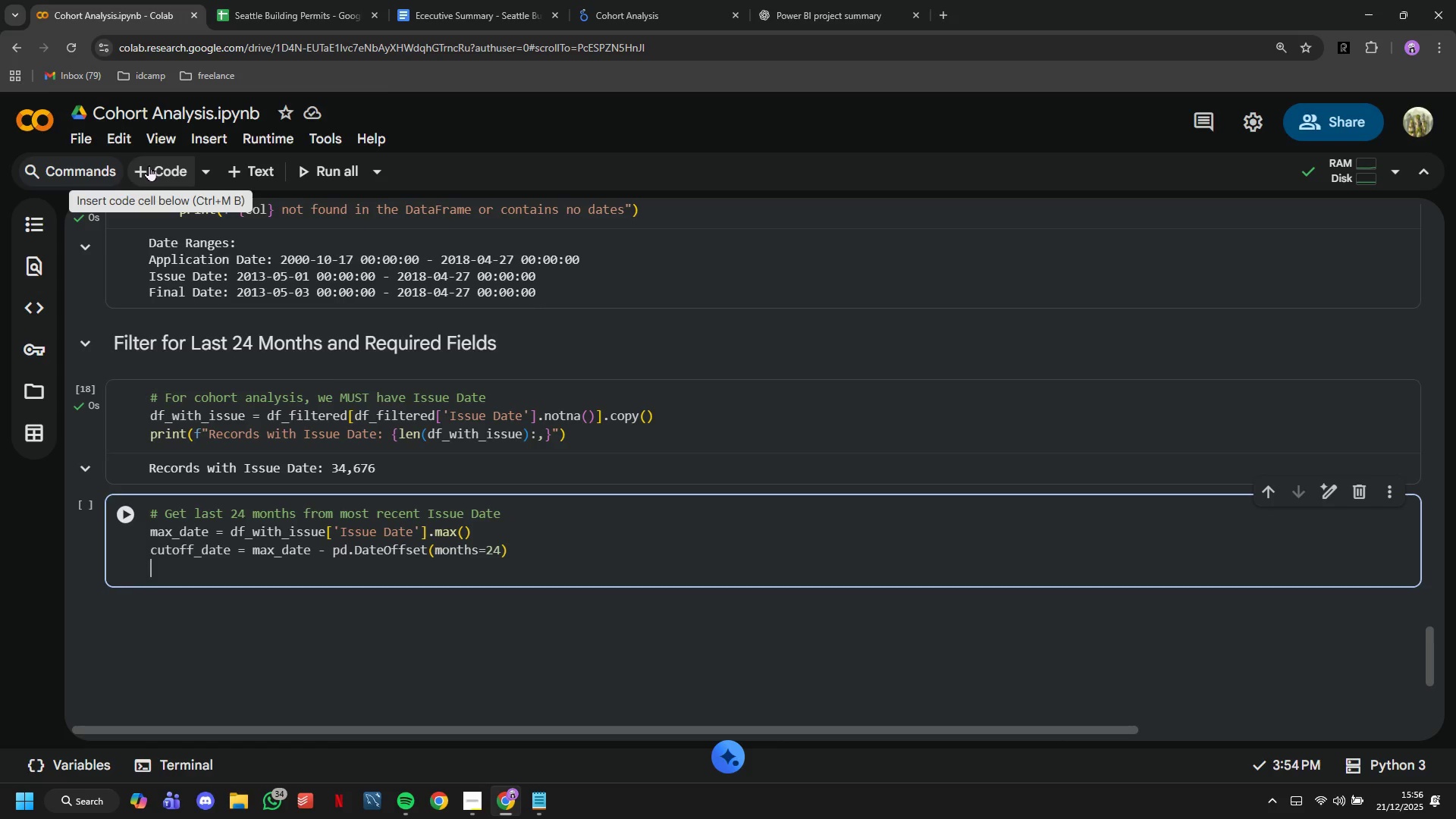 
key(Enter)
 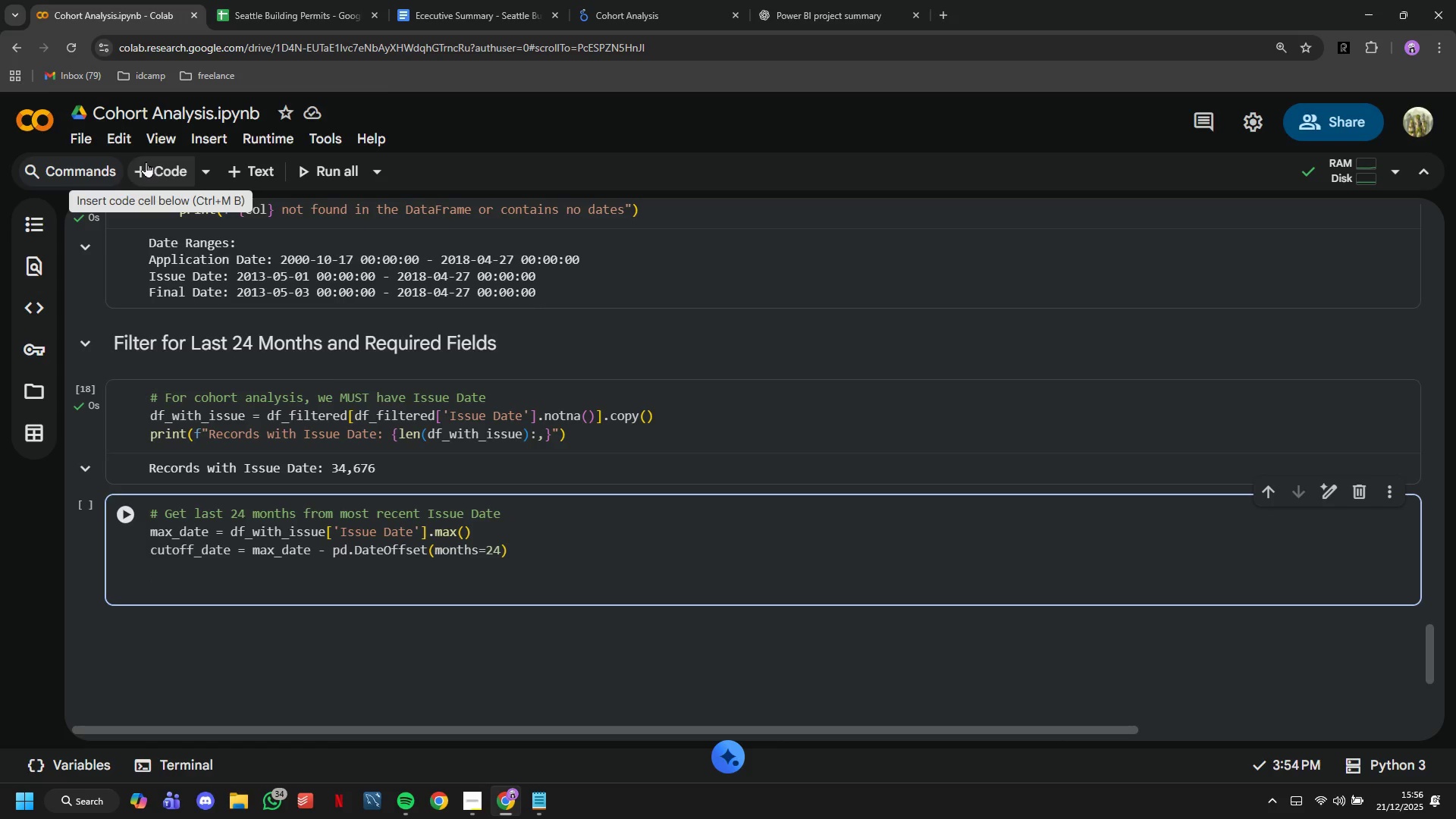 
key(Backspace)
 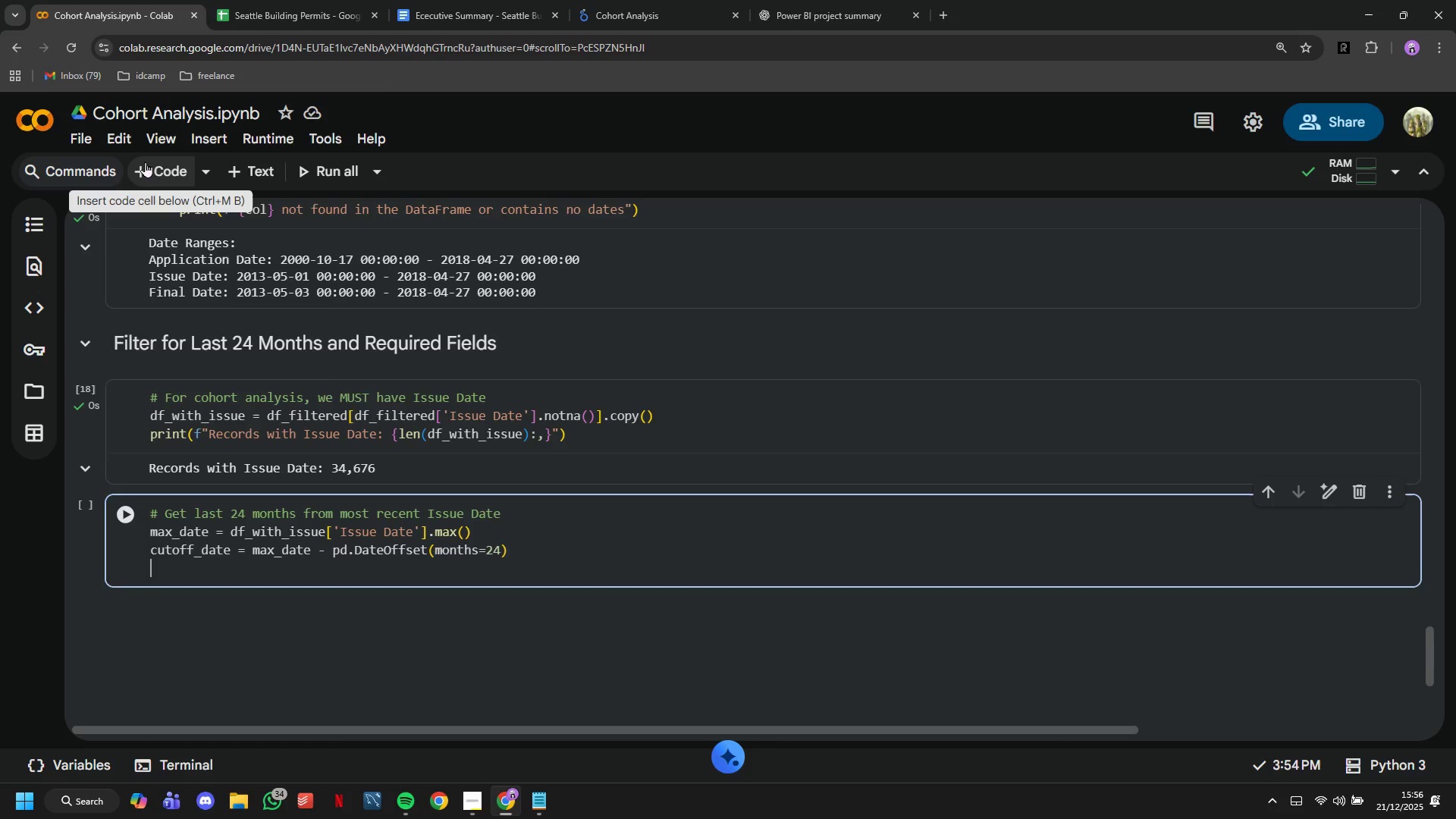 
key(Backspace)
 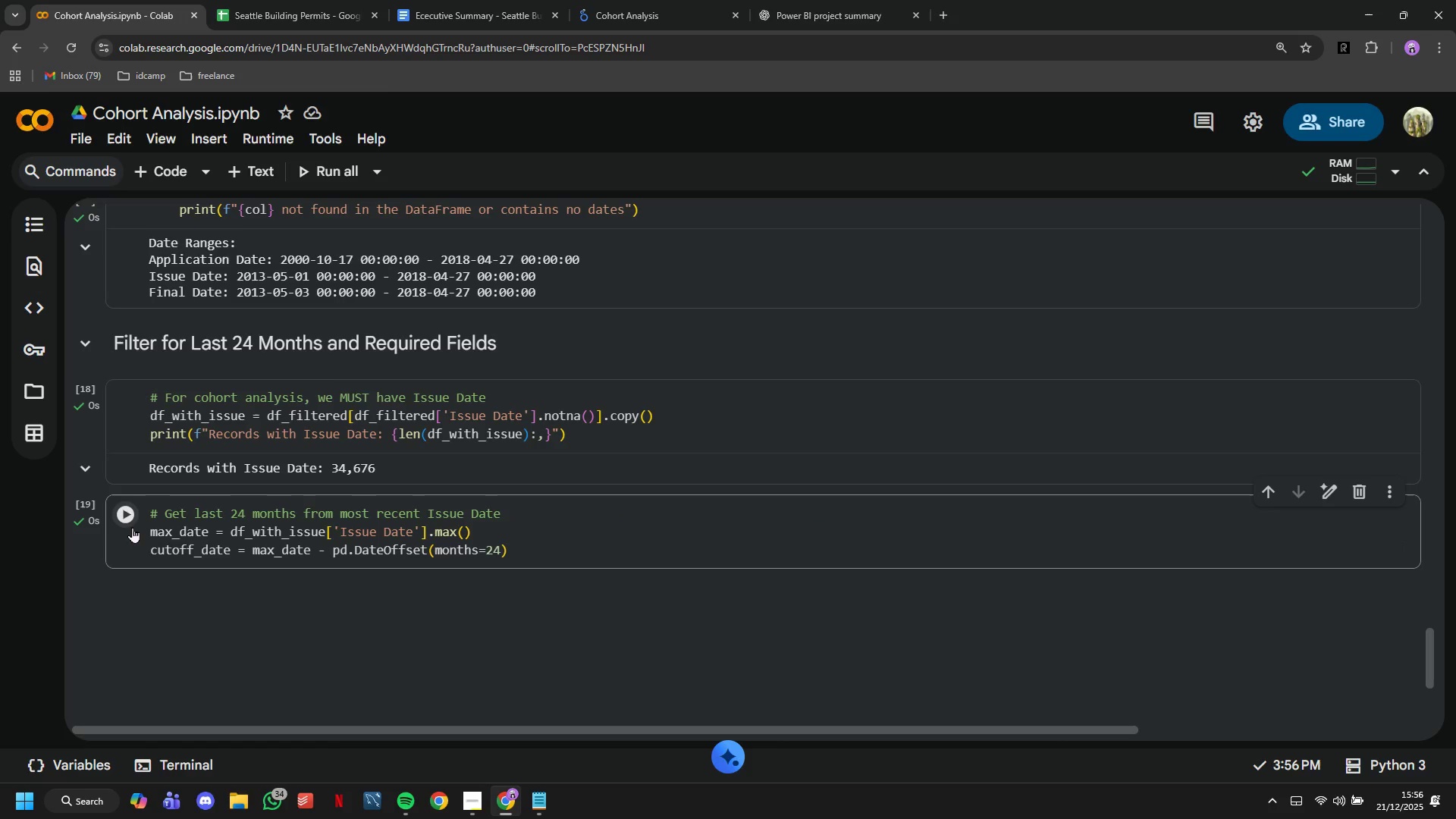 
left_click([158, 165])
 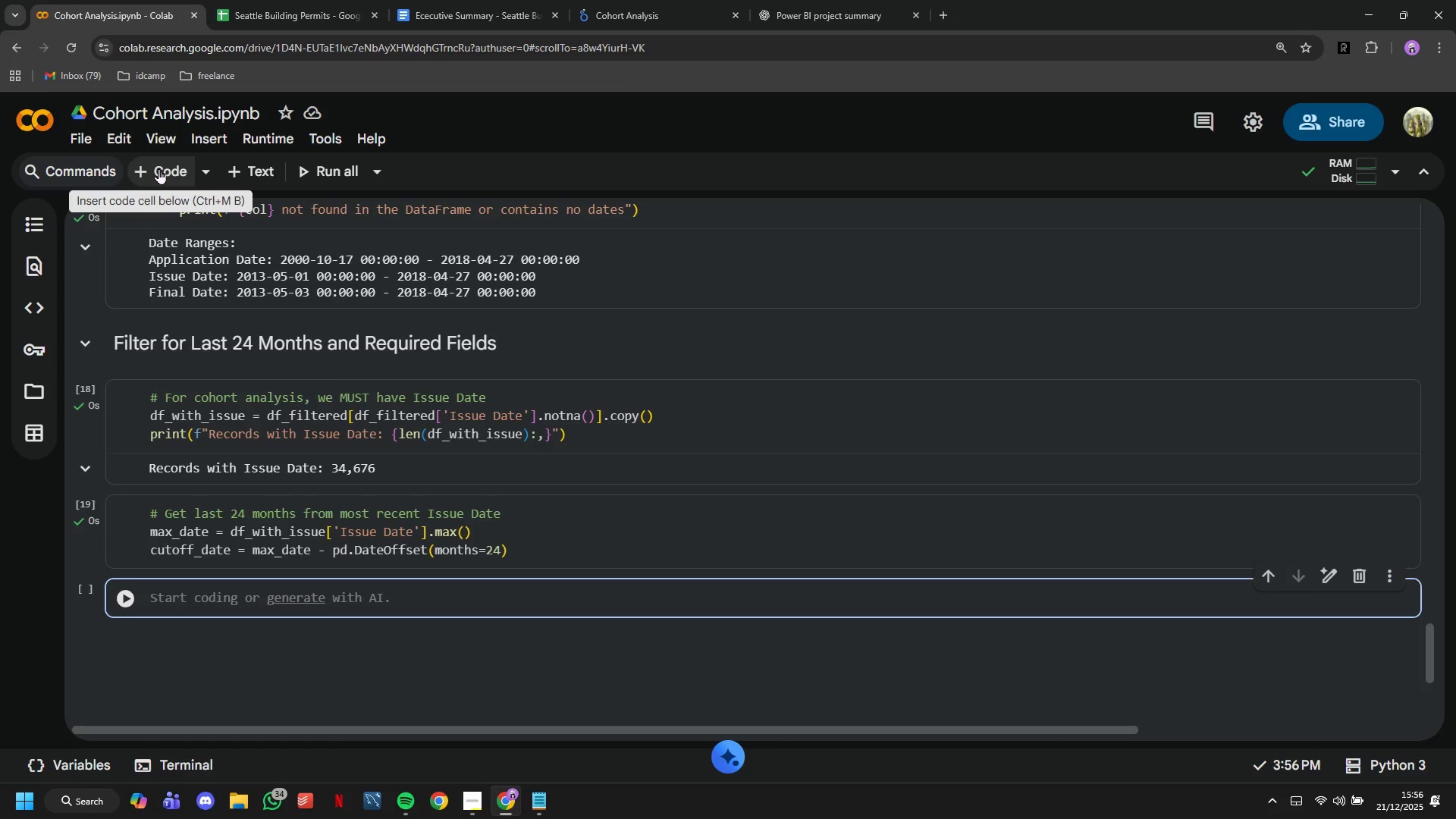 
wait(10.84)
 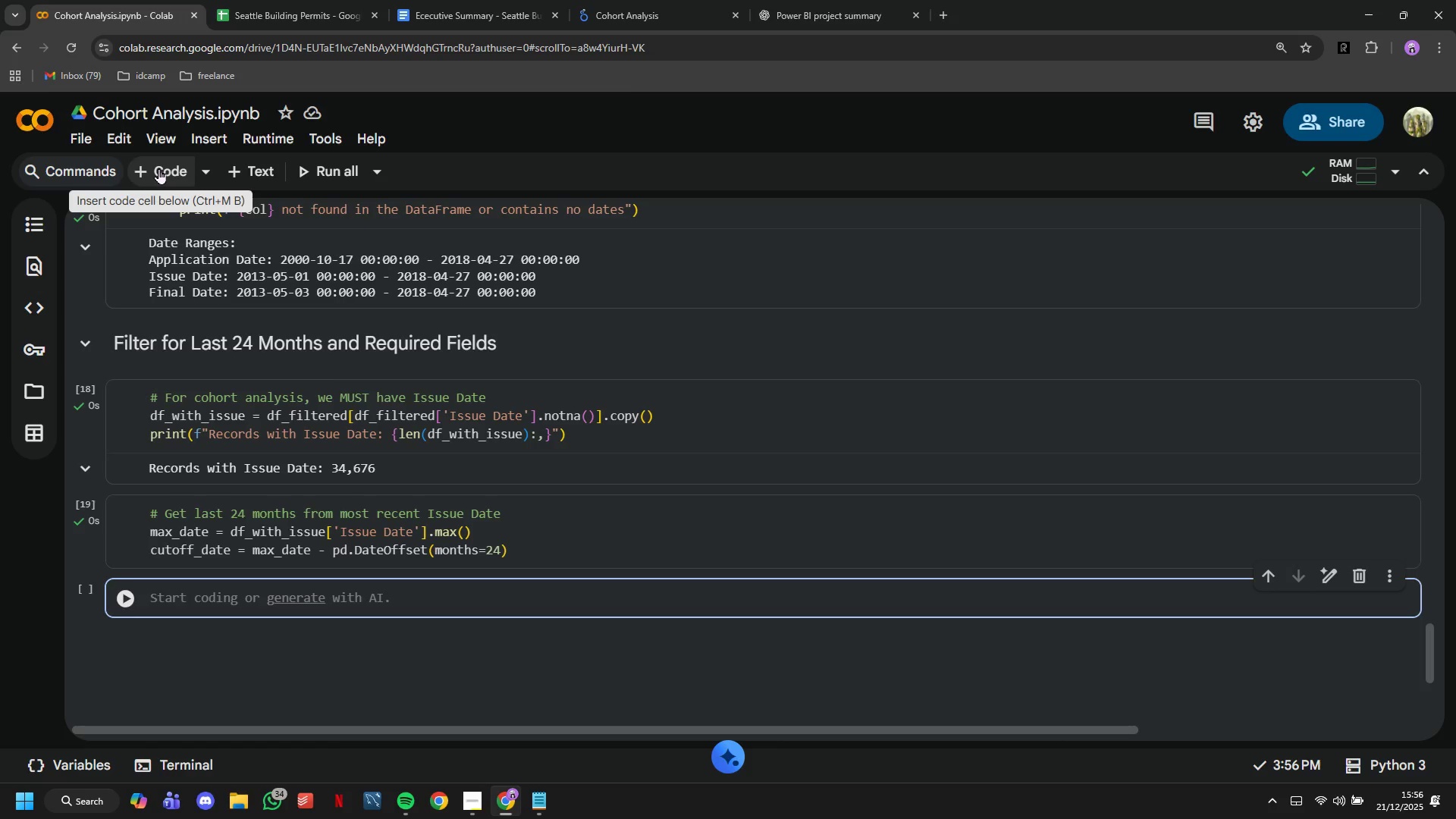 
left_click([650, 544])
 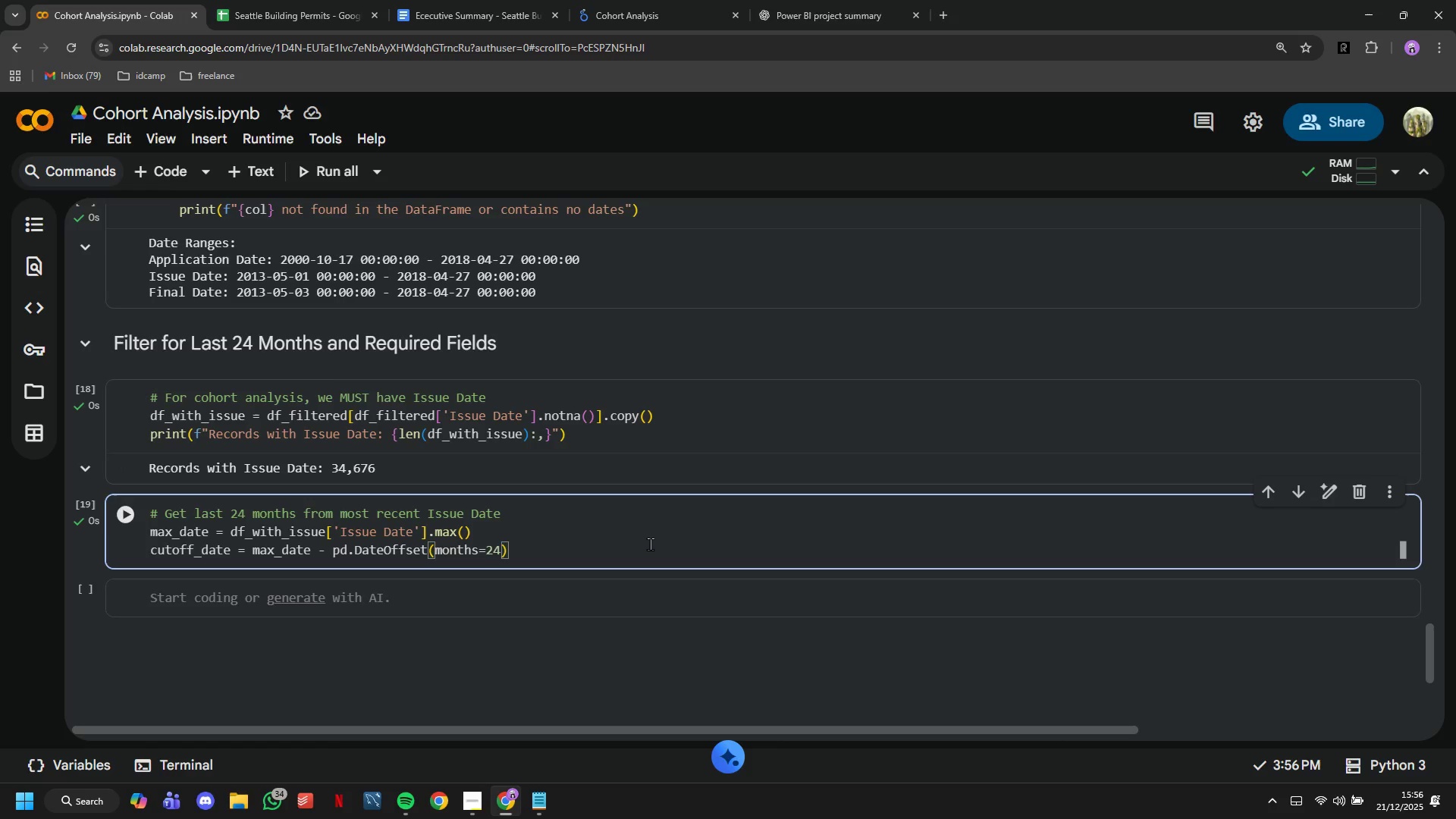 
key(Enter)
 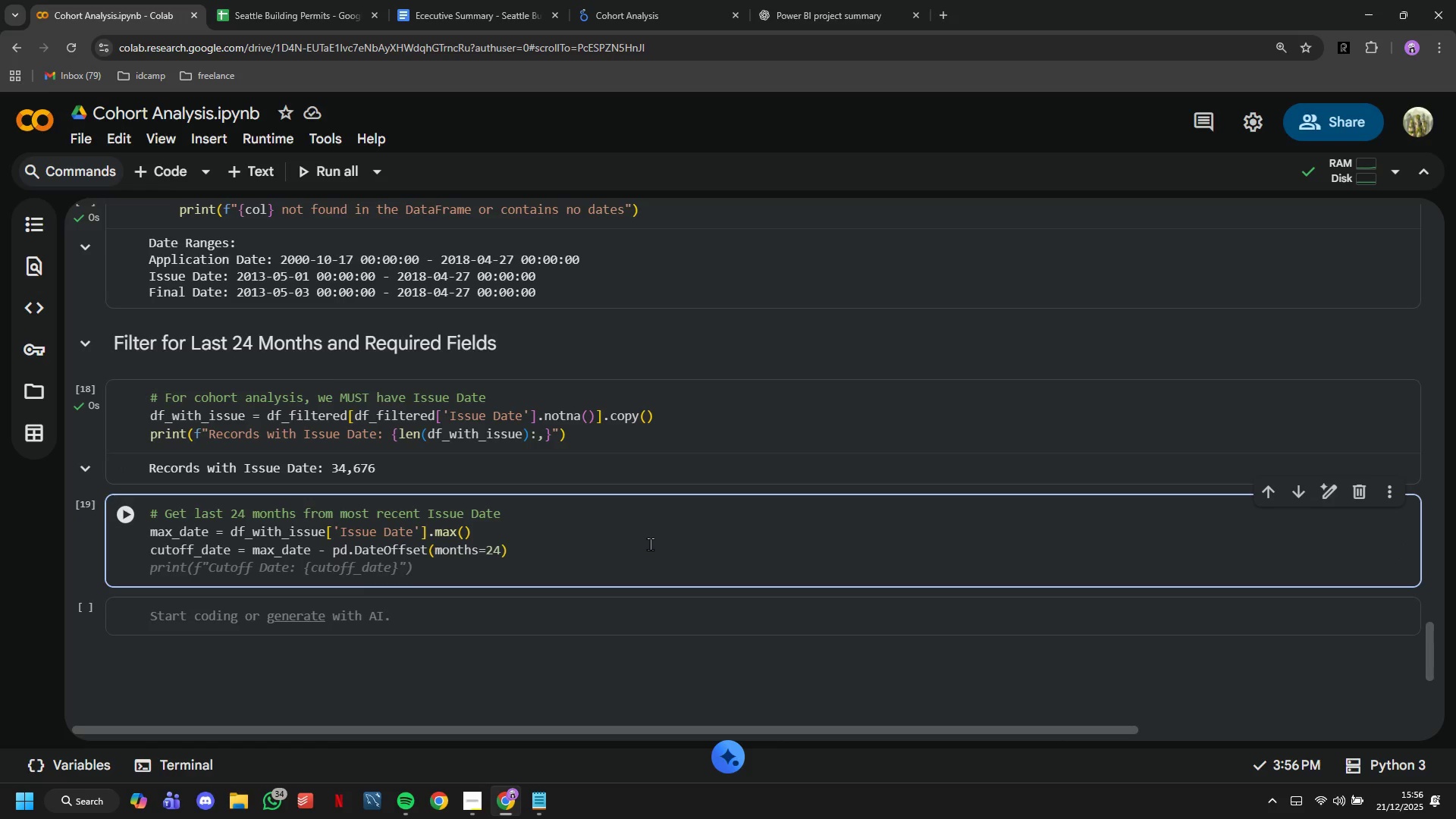 
type(pir]])
key(Backspace)
key(Backspace)
key(Backspace)
key(Backspace)
type(rint)
 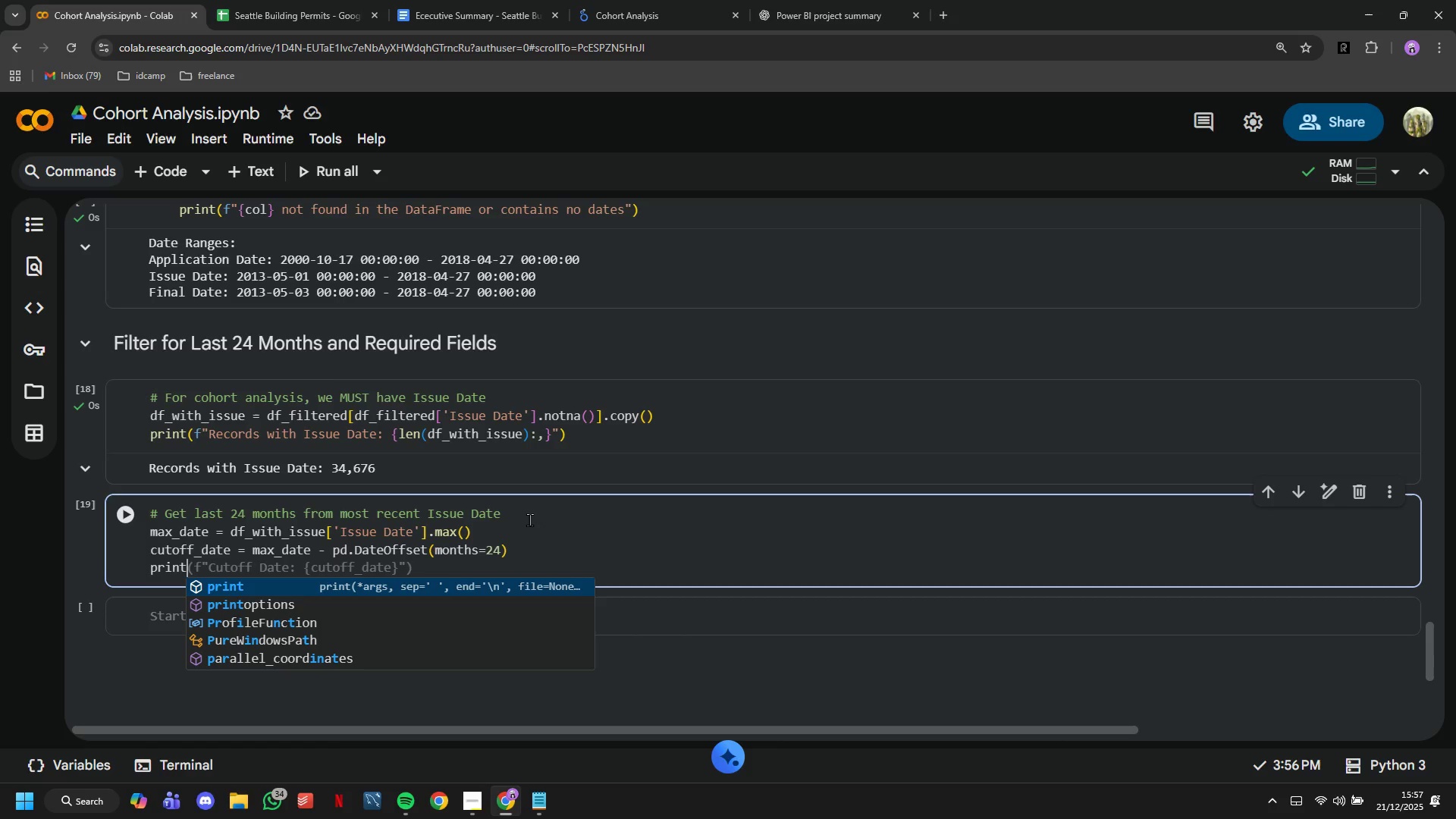 
wait(19.38)
 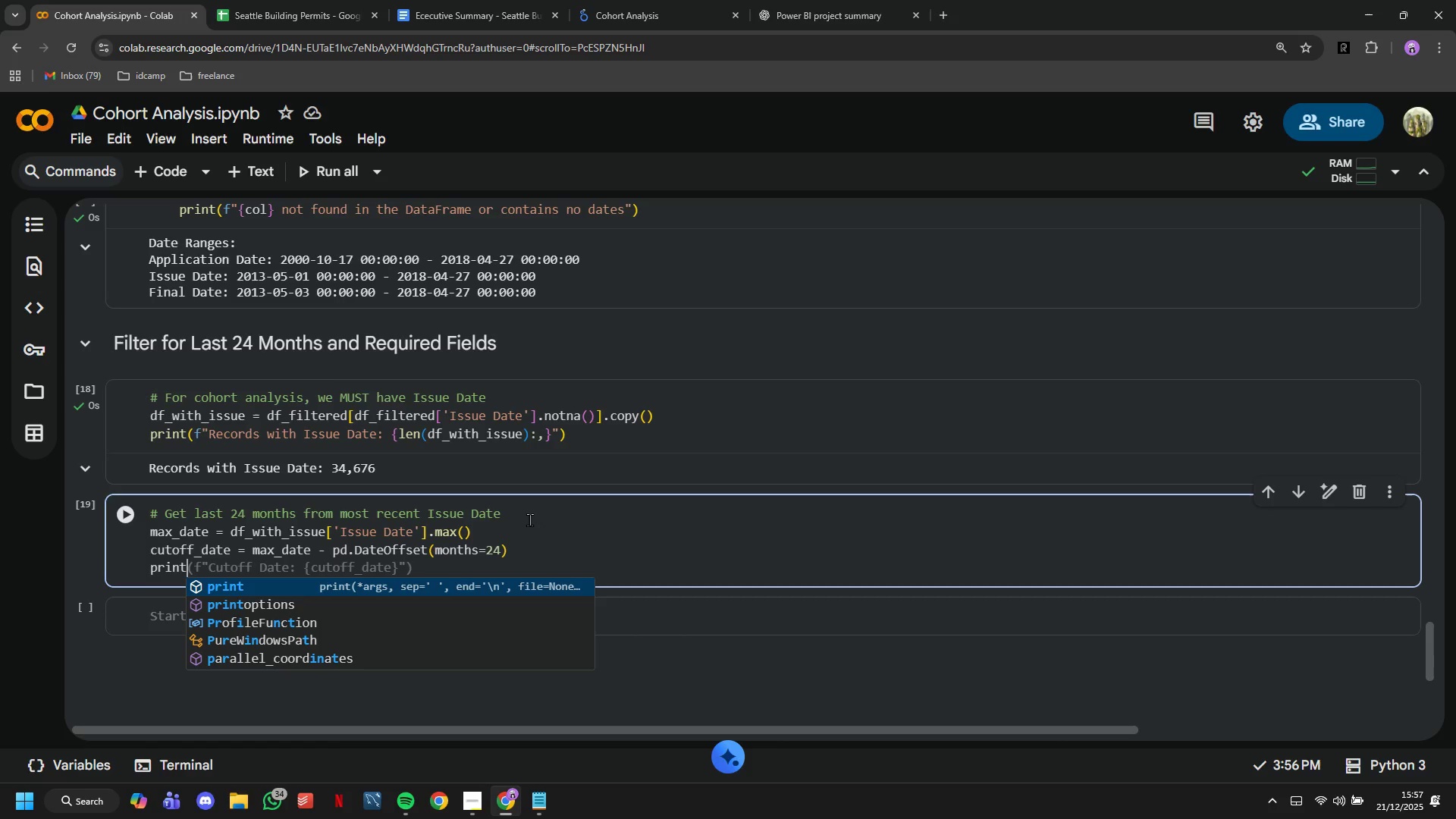 
hold_key(key=ShiftLeft, duration=1.5)
 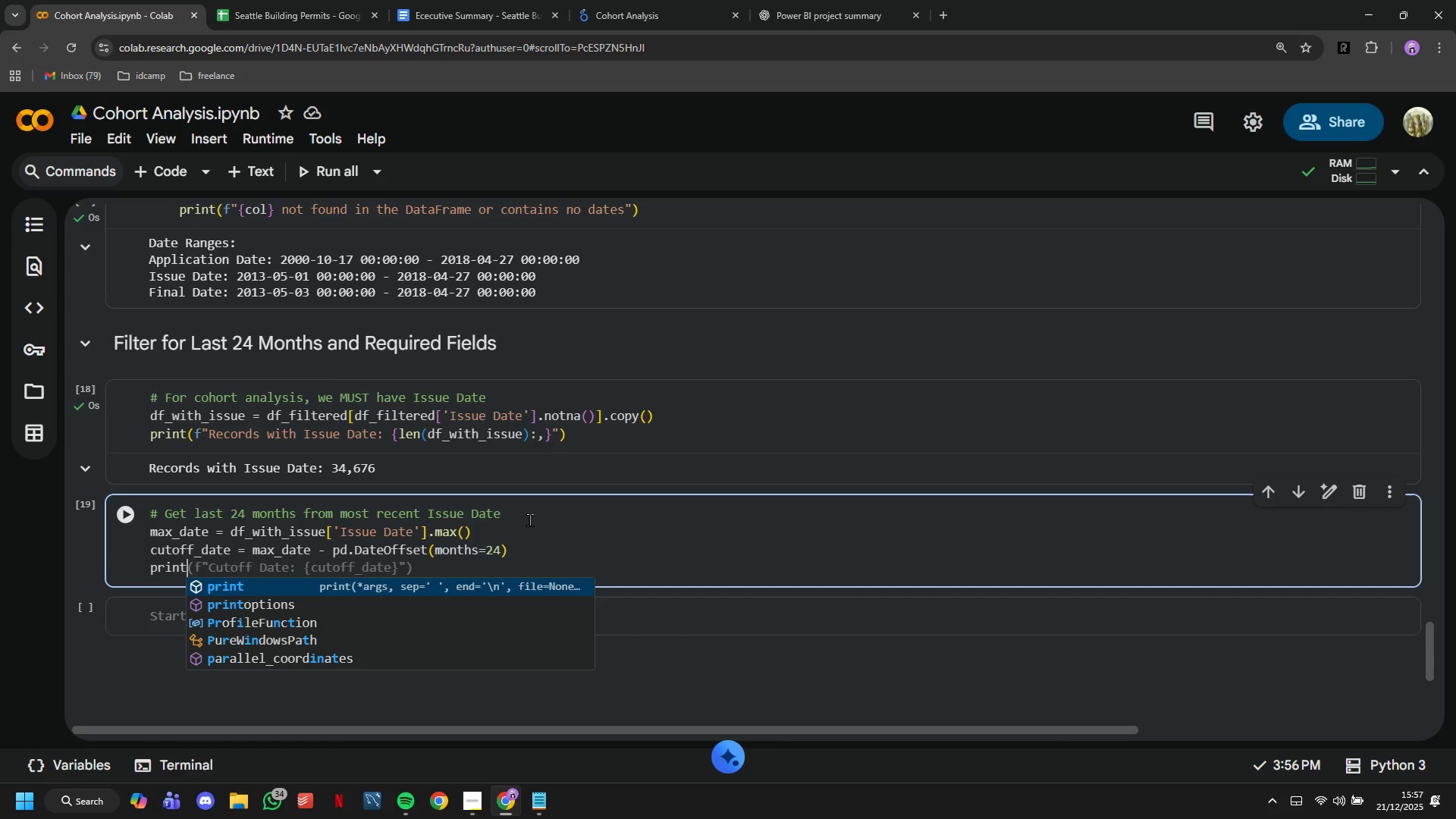 
hold_key(key=ShiftLeft, duration=1.52)
 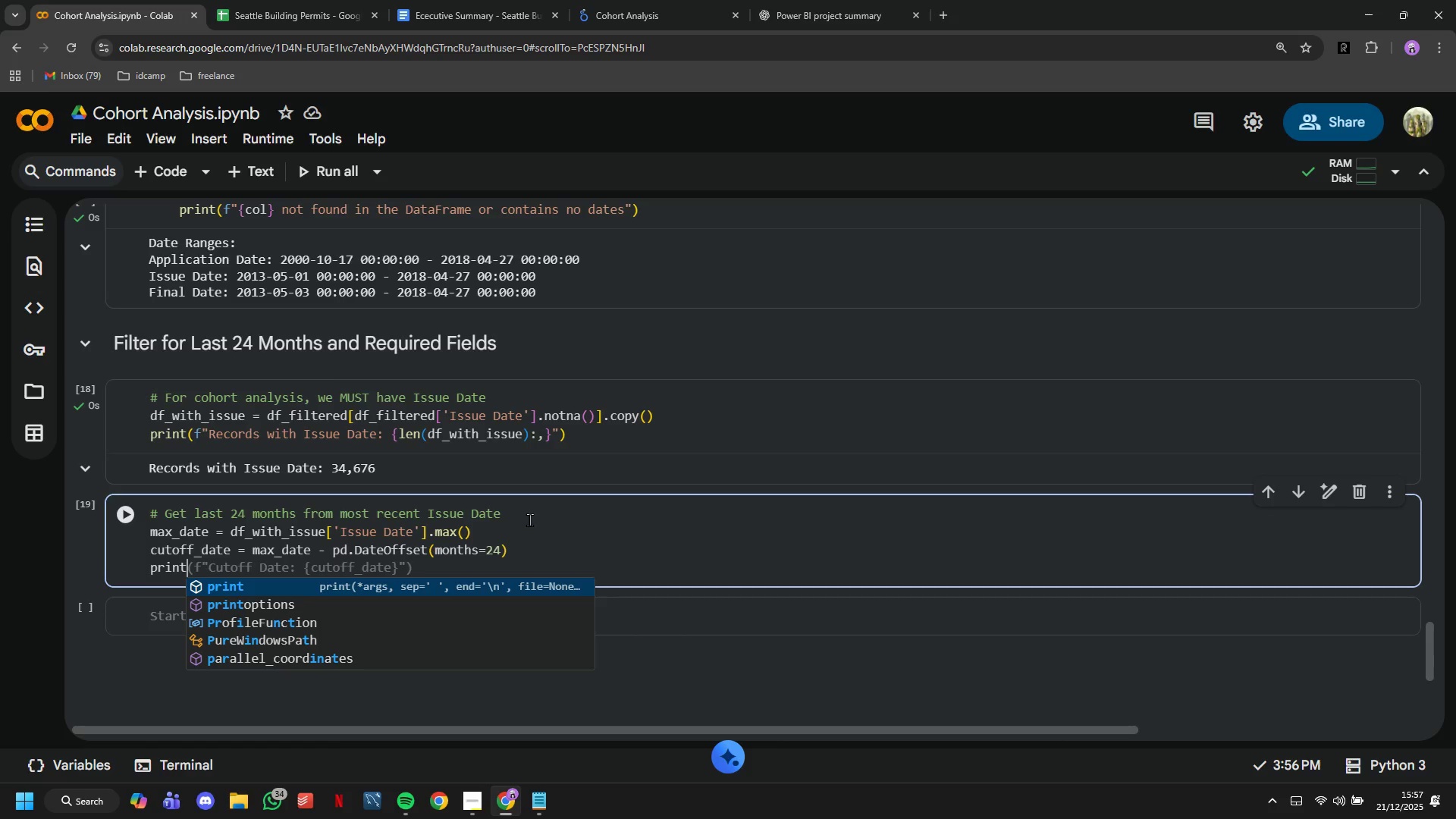 
hold_key(key=ShiftLeft, duration=1.5)
 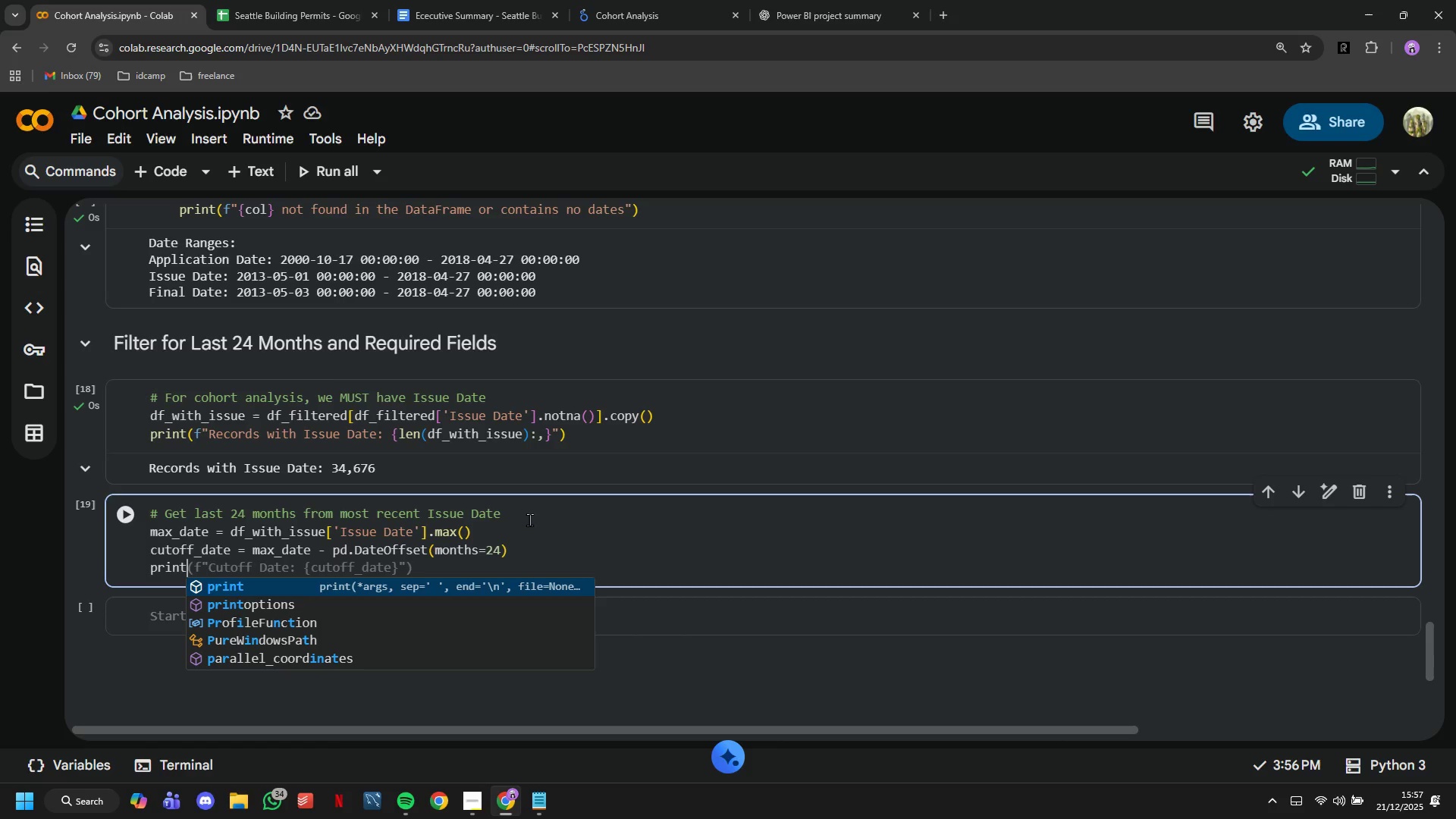 
hold_key(key=ShiftLeft, duration=1.51)
 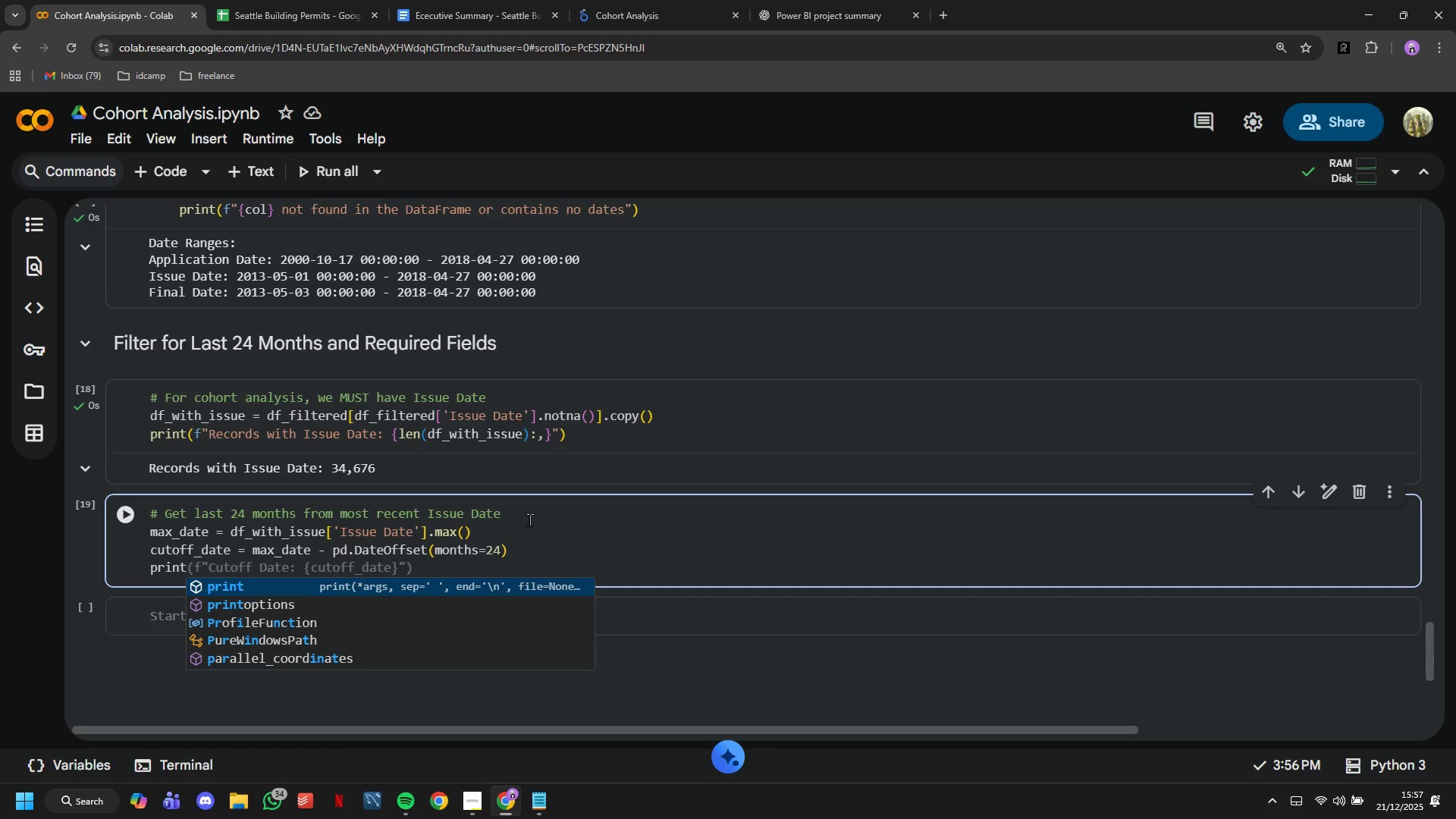 
hold_key(key=ShiftLeft, duration=1.52)
 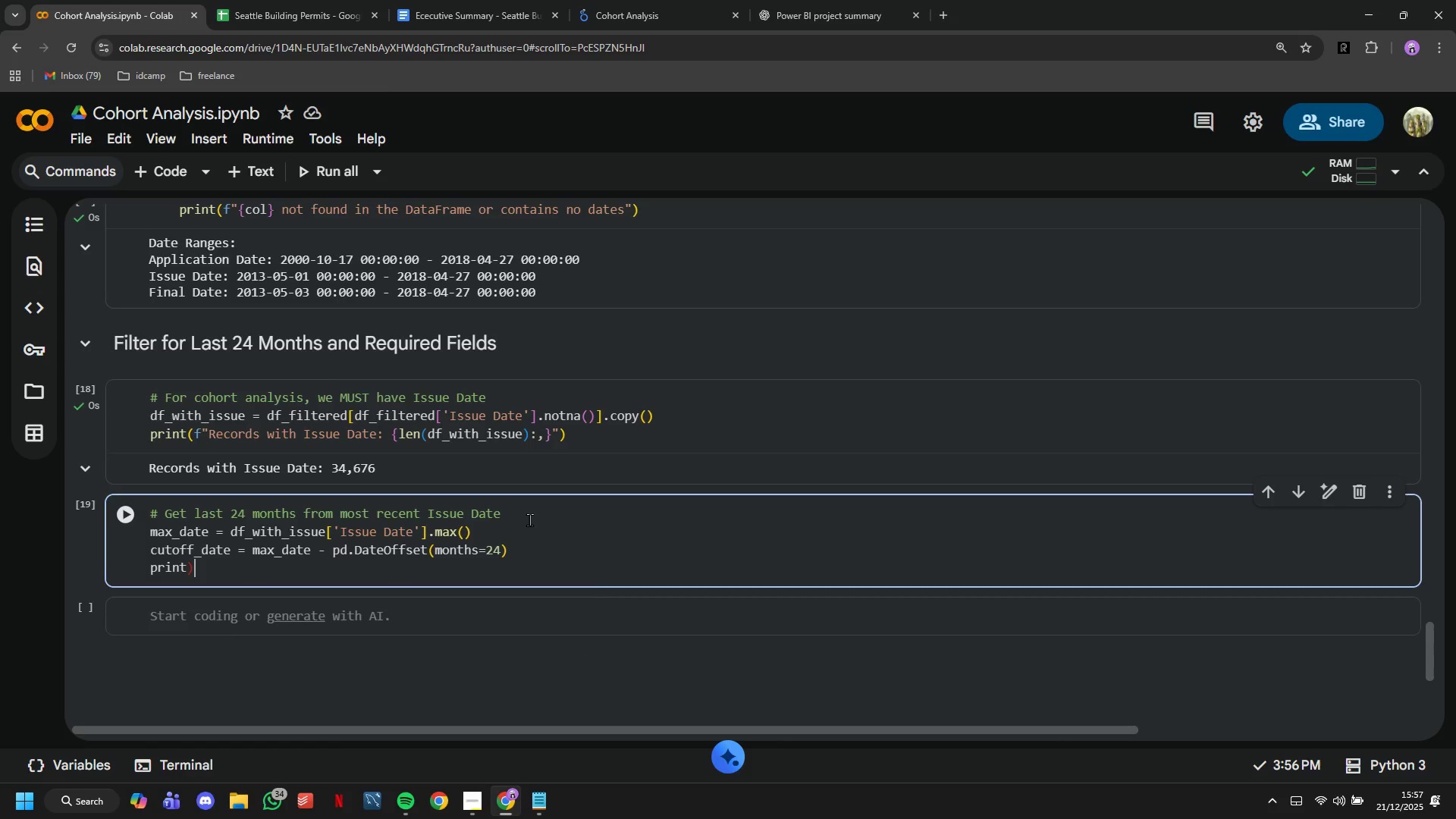 
key(Shift+0)
 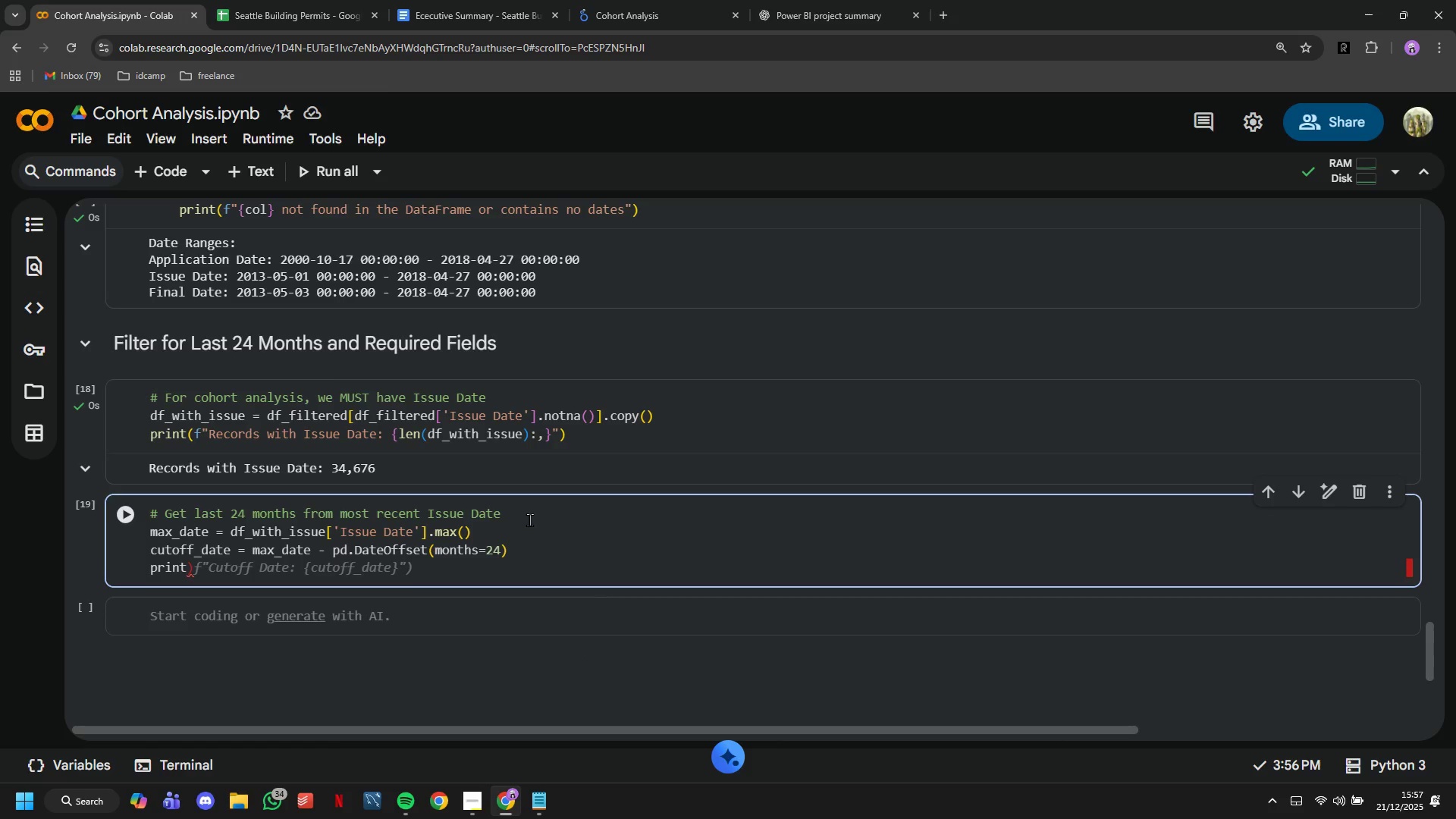 
key(Backspace)
 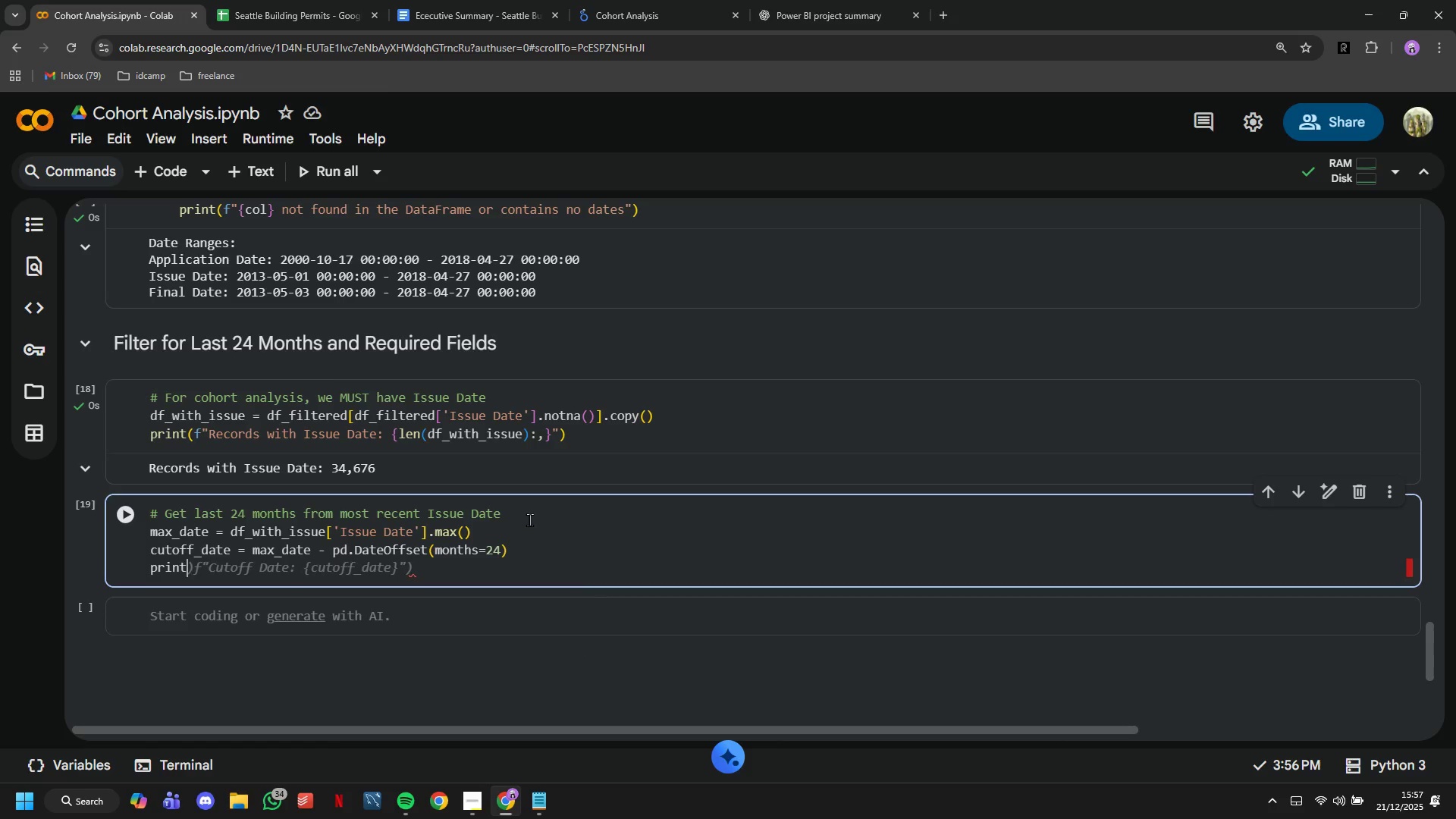 
key(ArrowLeft)
 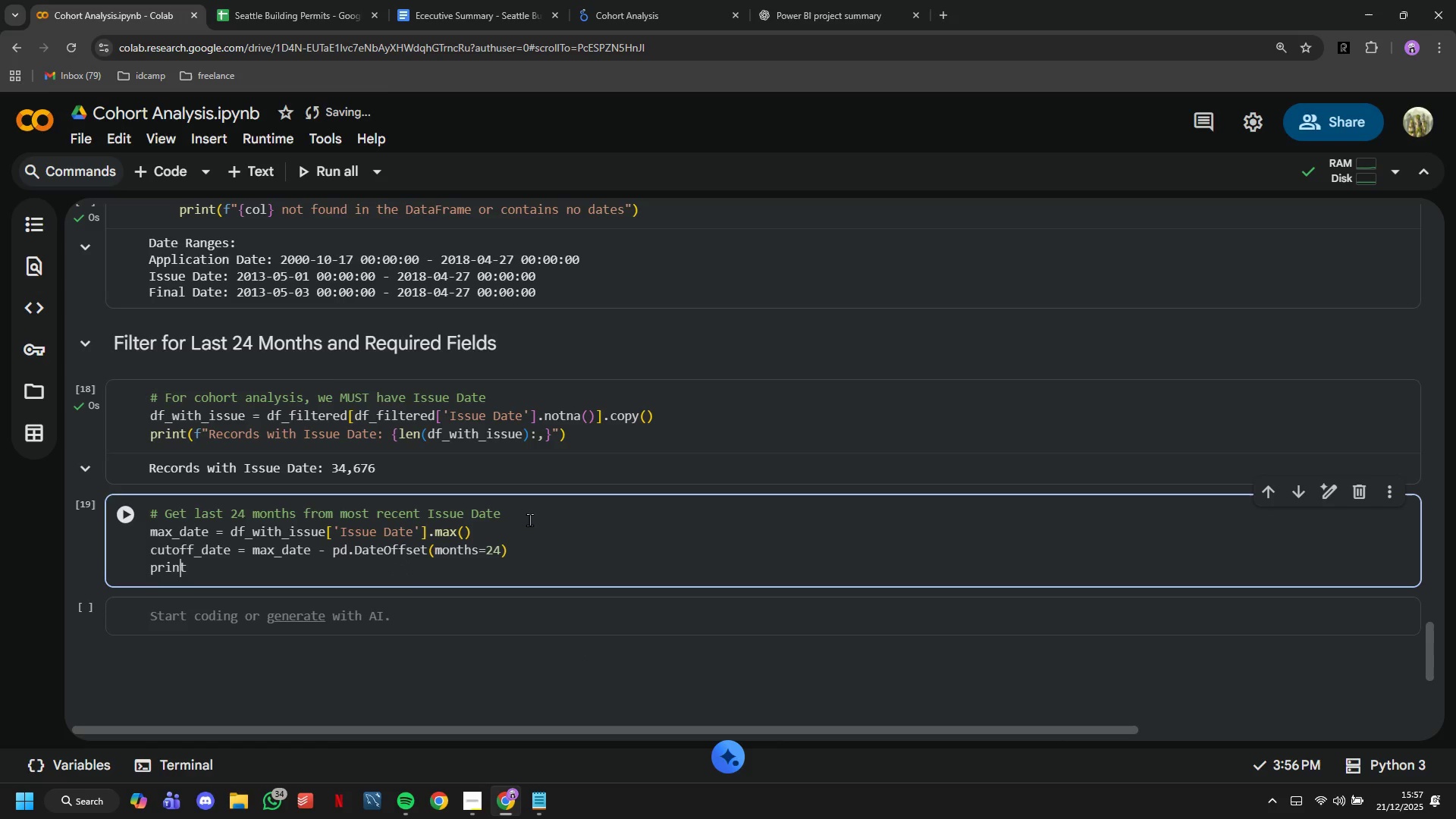 
key(ArrowLeft)
 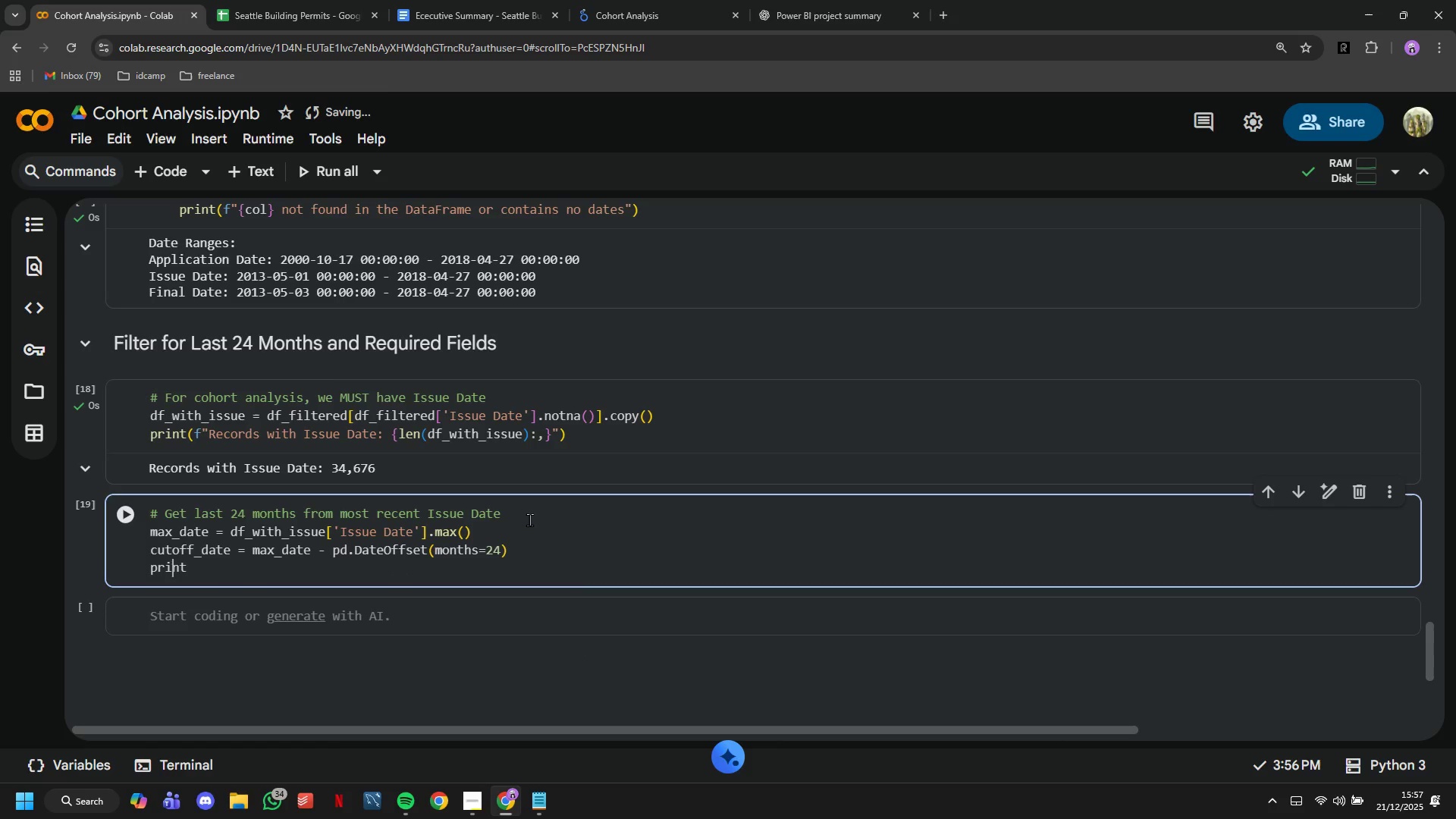 
key(ArrowLeft)
 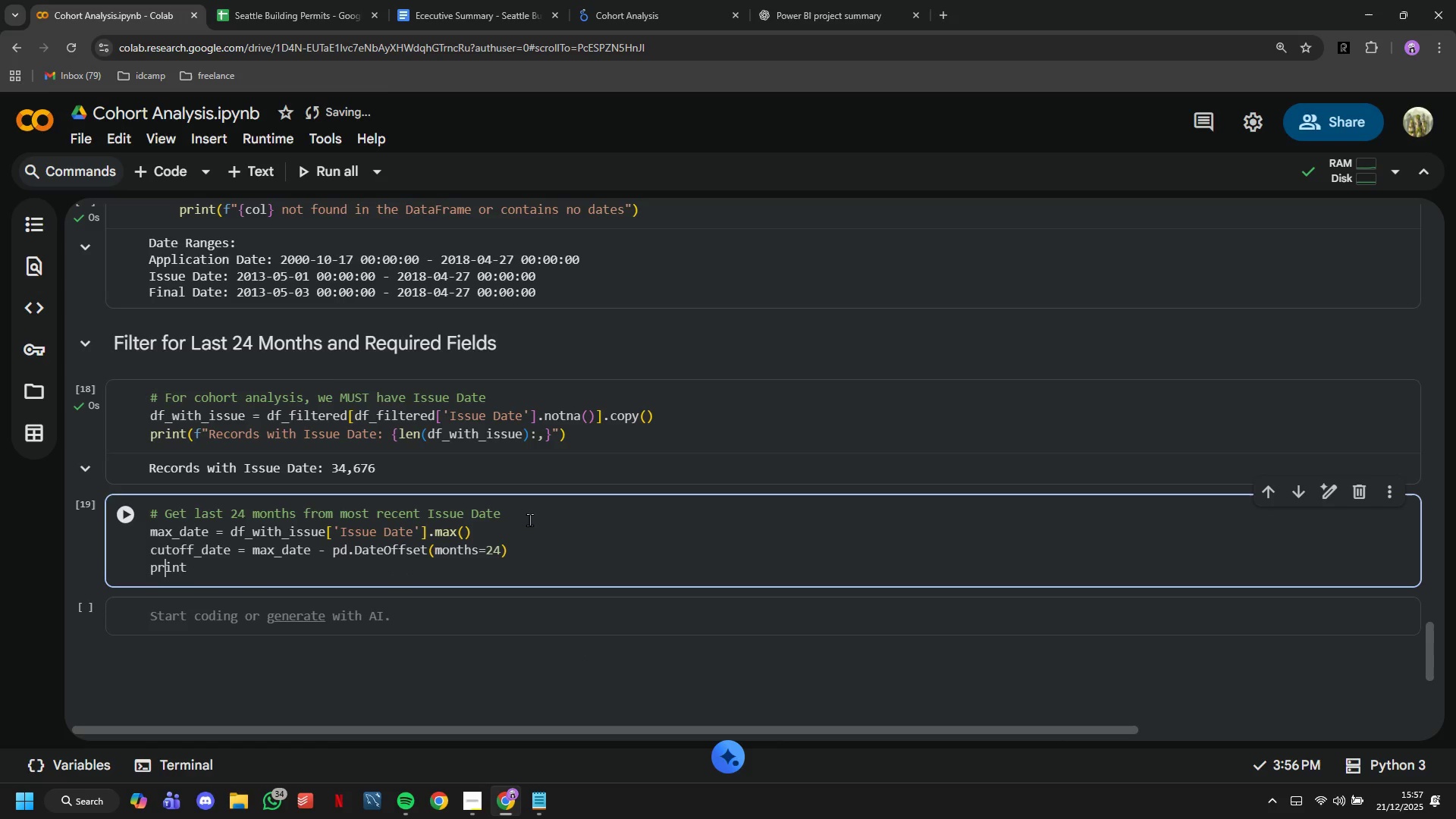 
key(ArrowLeft)
 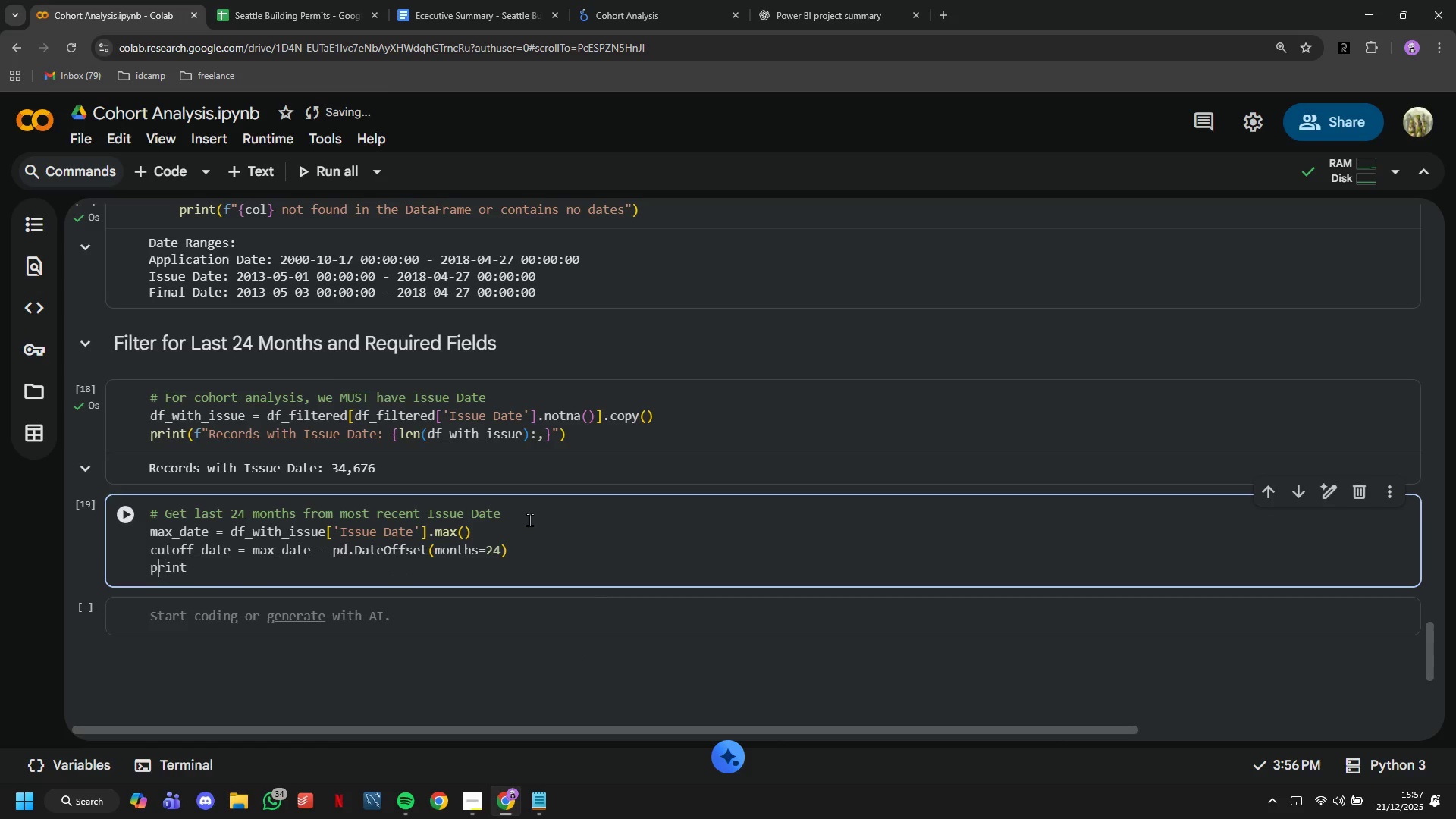 
key(ArrowLeft)
 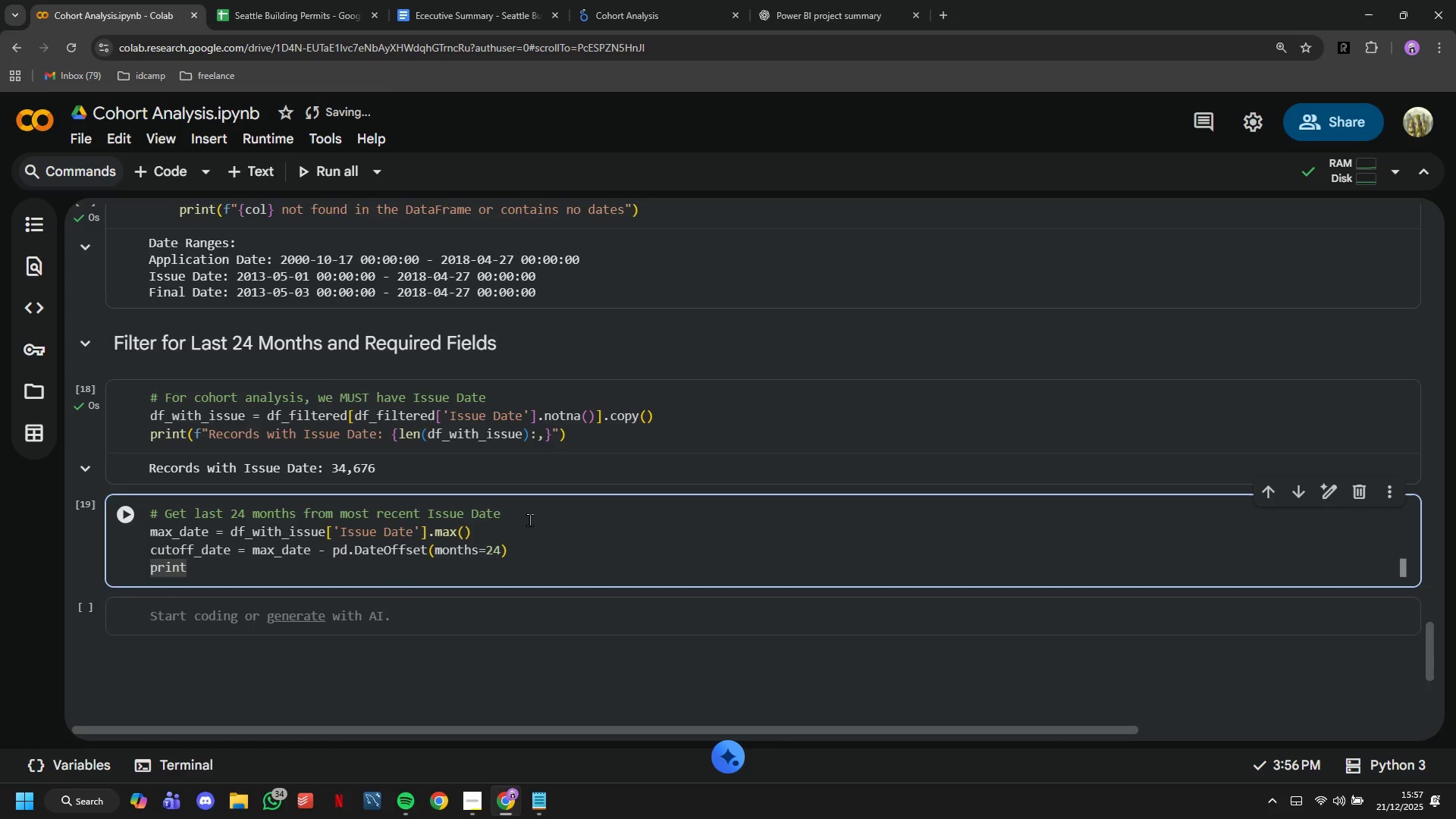 
key(Enter)
 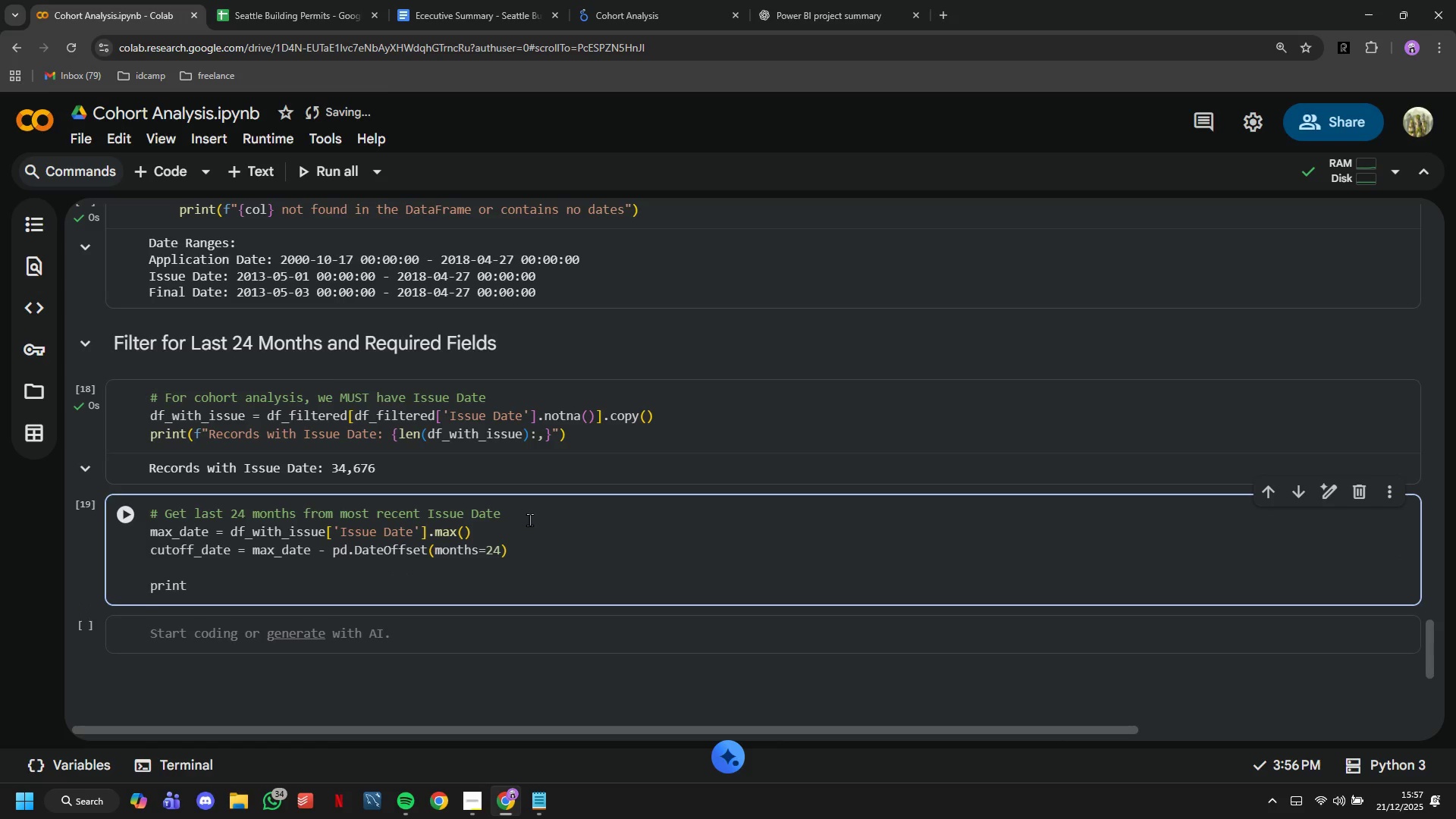 
key(ArrowRight)
 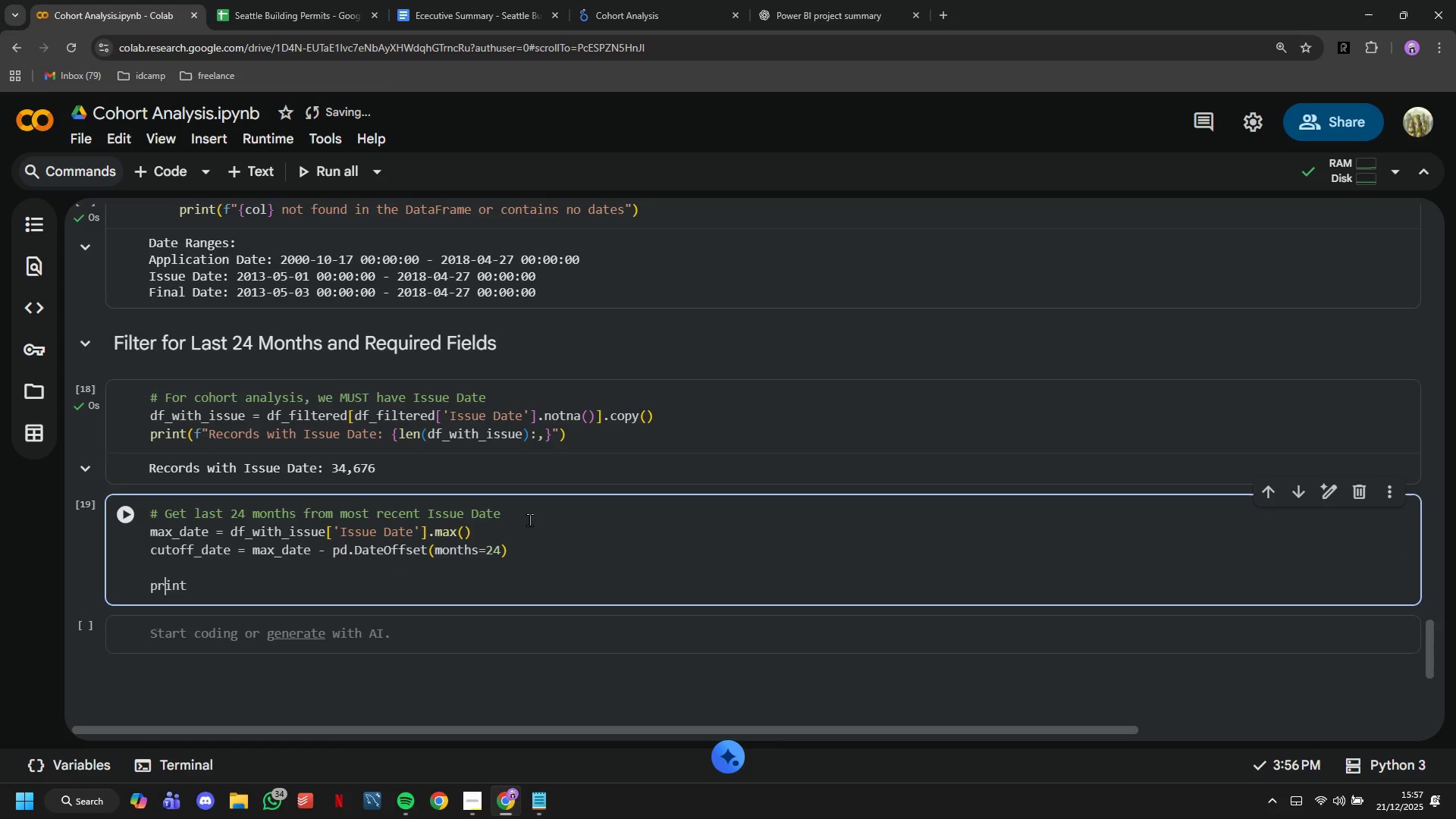 
key(ArrowRight)
 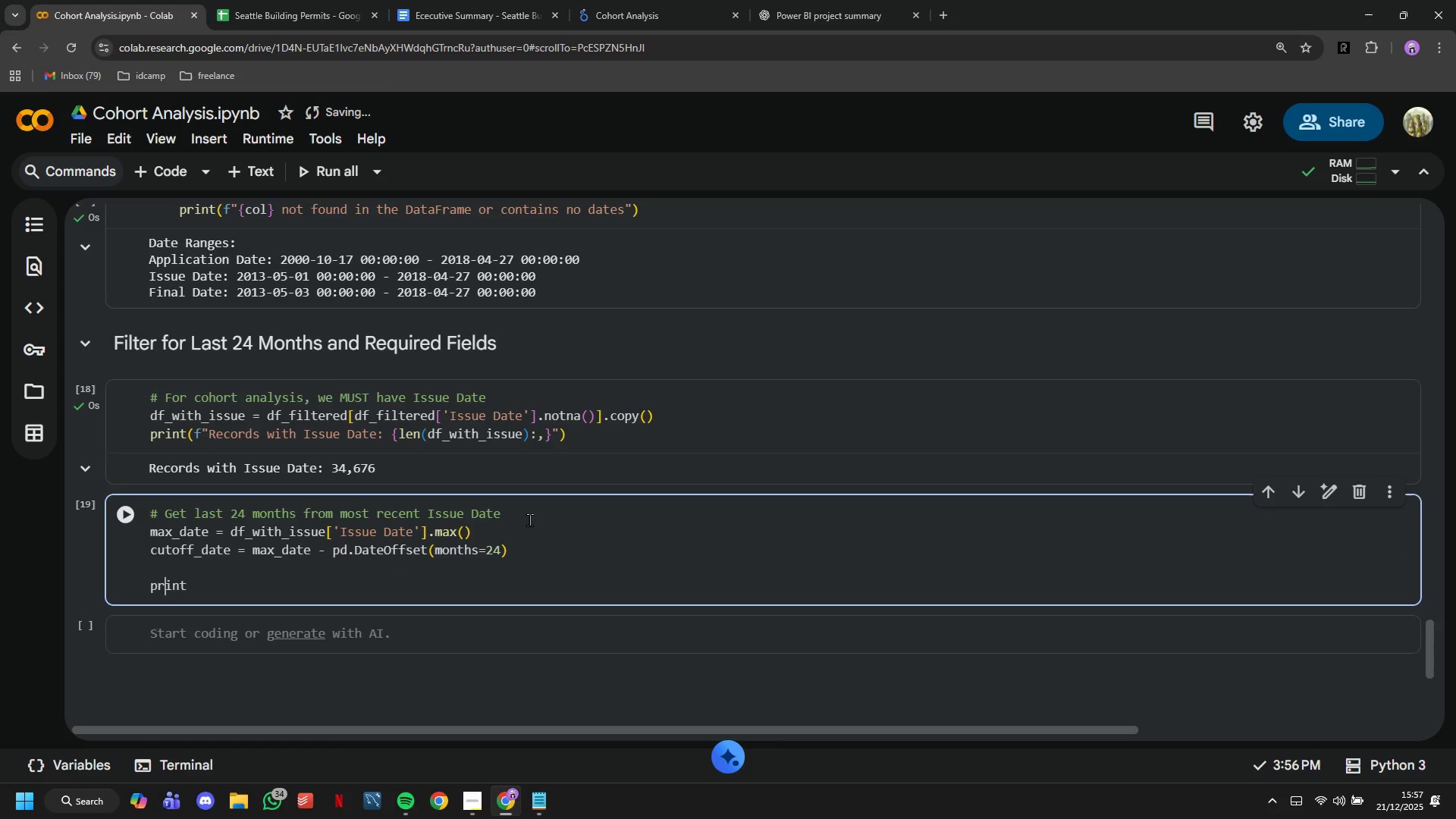 
key(ArrowRight)
 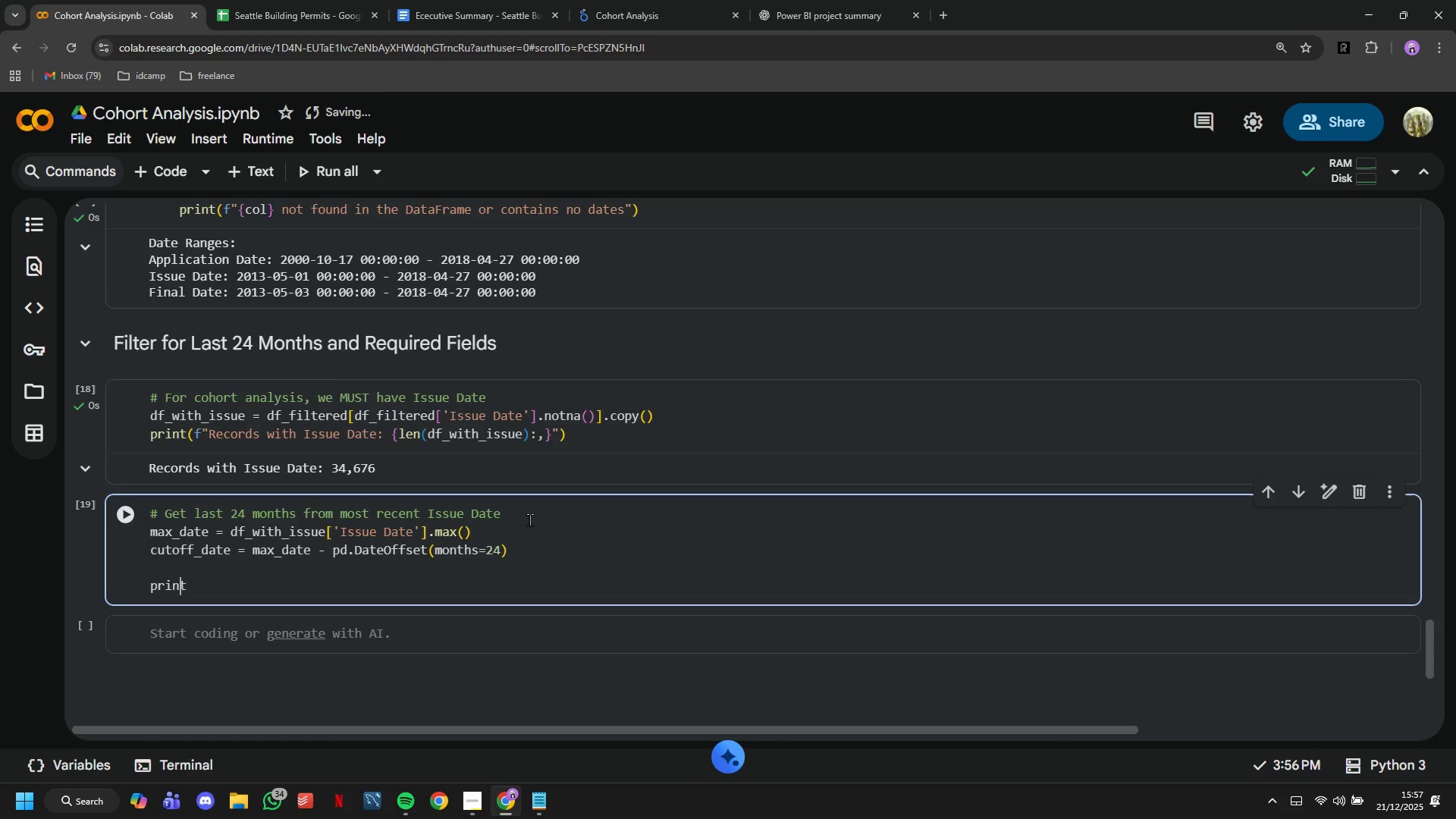 
key(ArrowRight)
 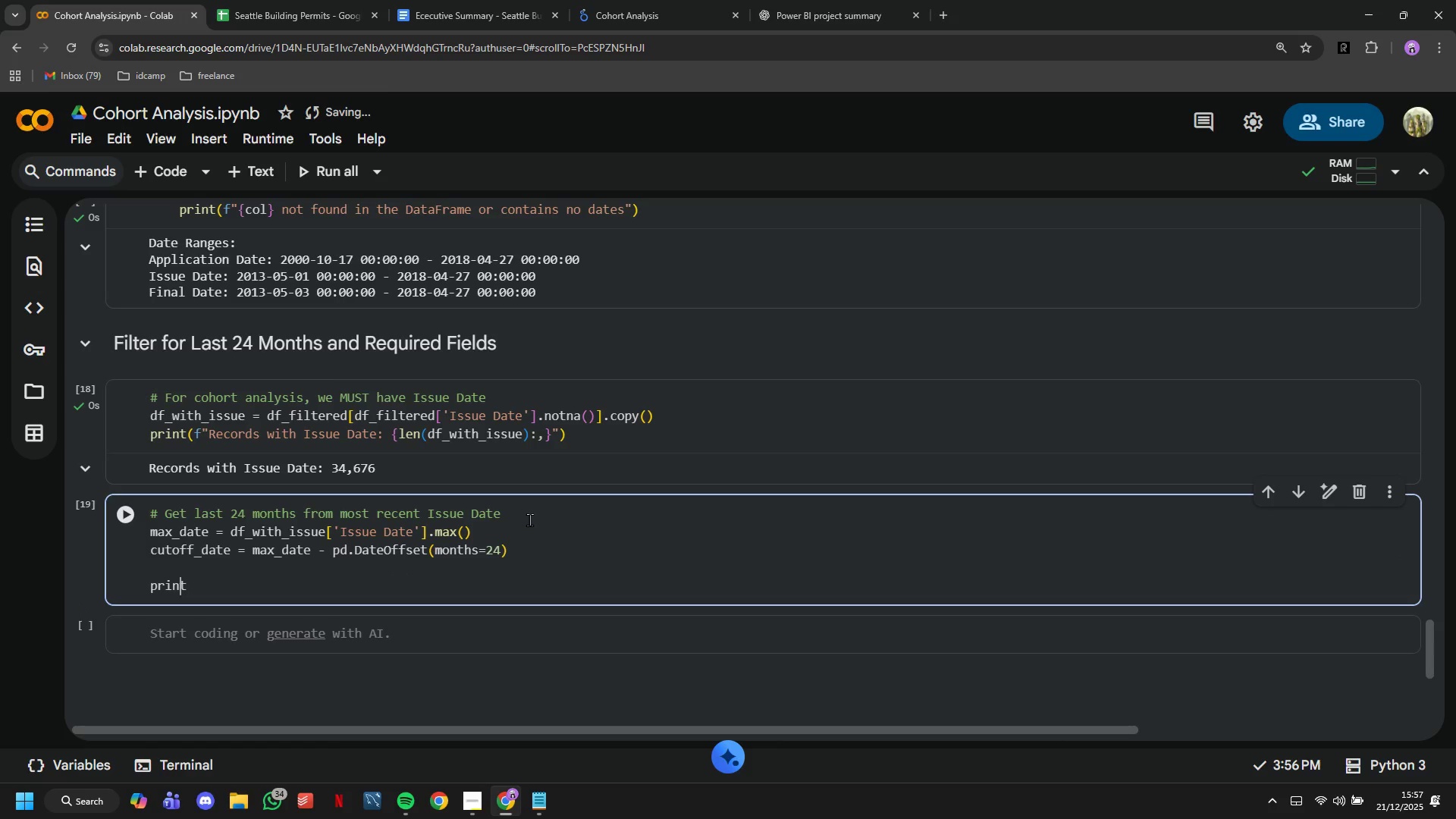 
key(ArrowRight)
 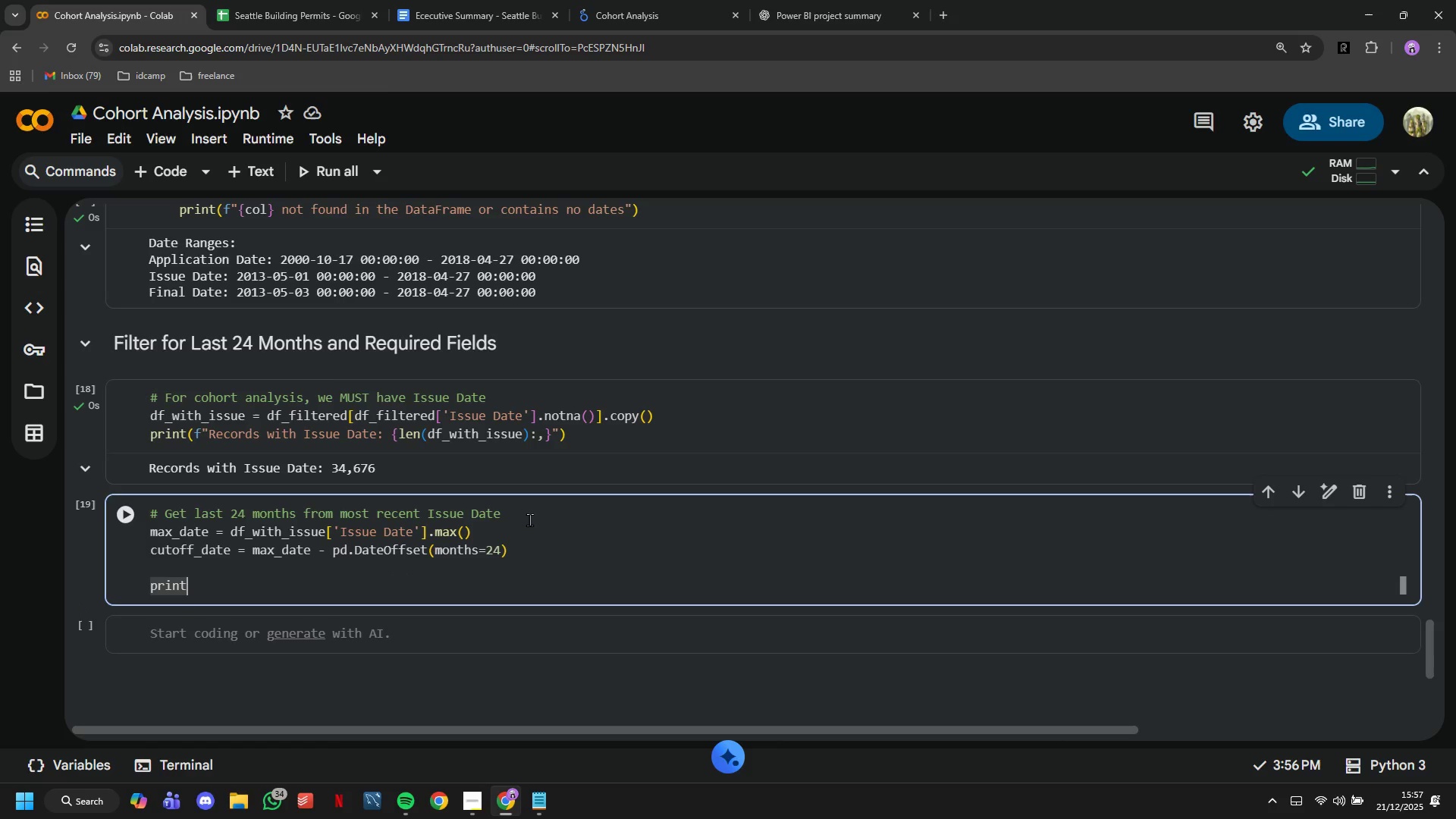 
type(("Most recent )
 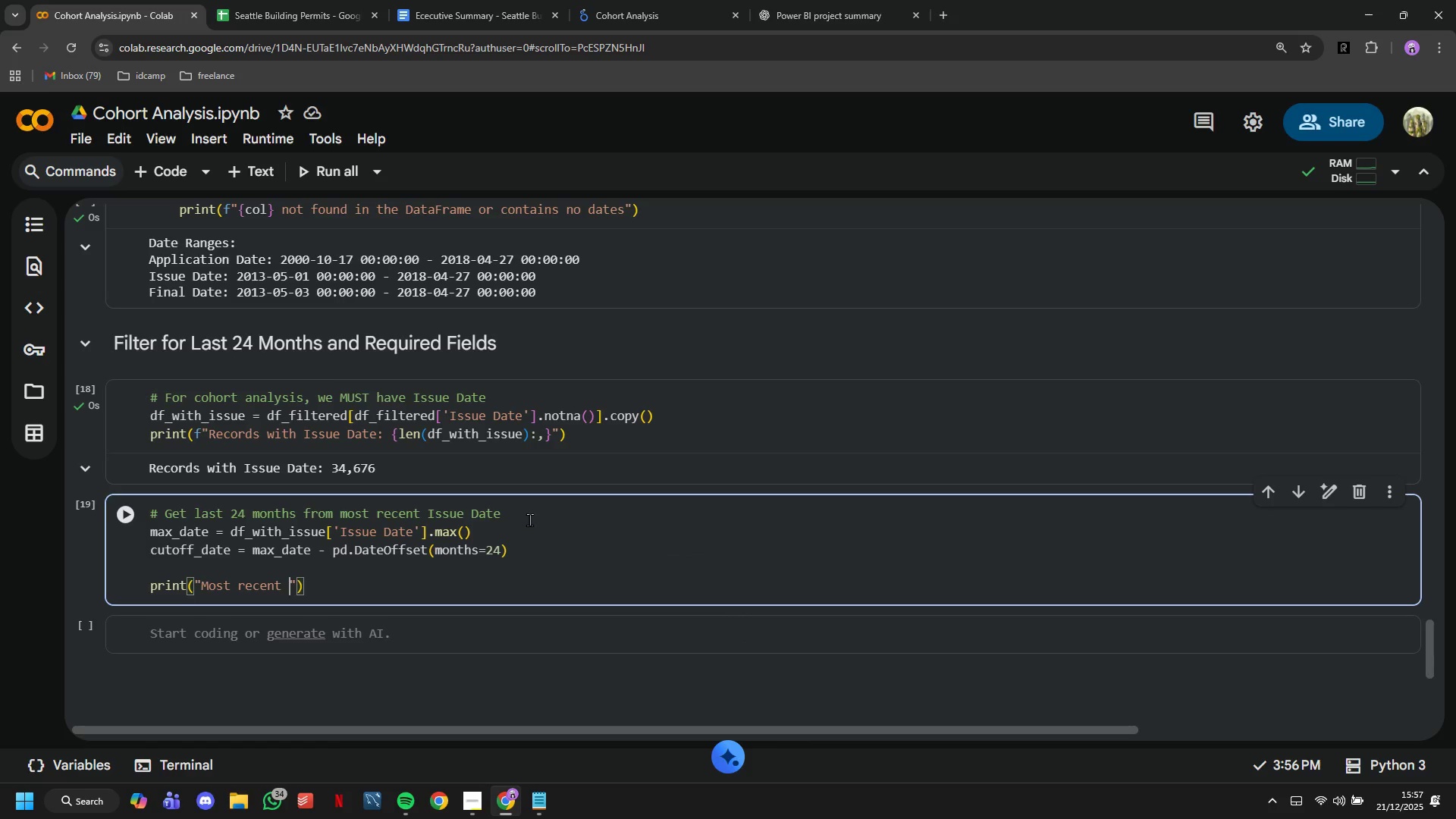 
type(i)
key(Backspace)
type(Issue Date: {max_date.dae)
key(Backspace)
type(te()
 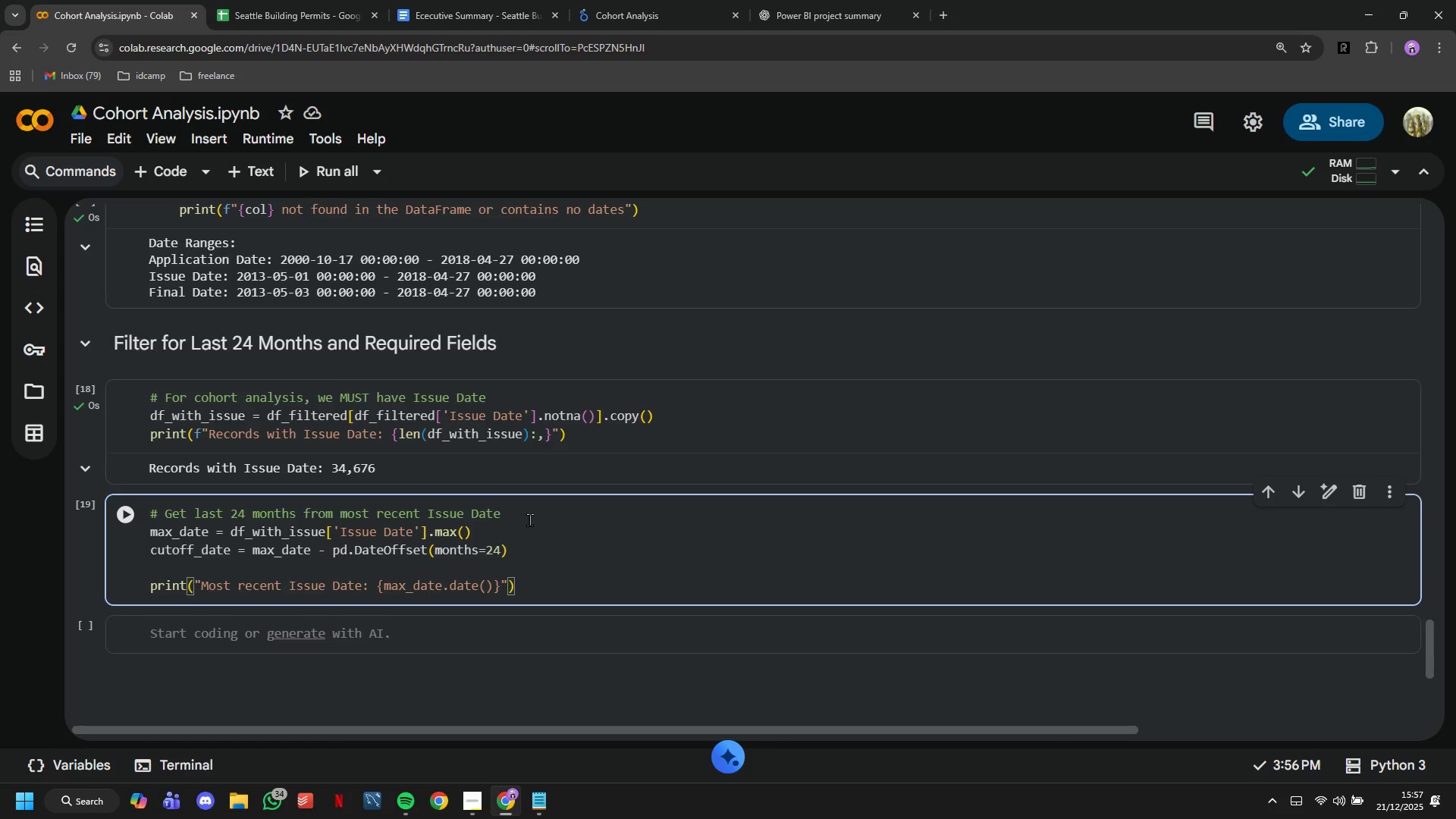 
key(ArrowRight)
 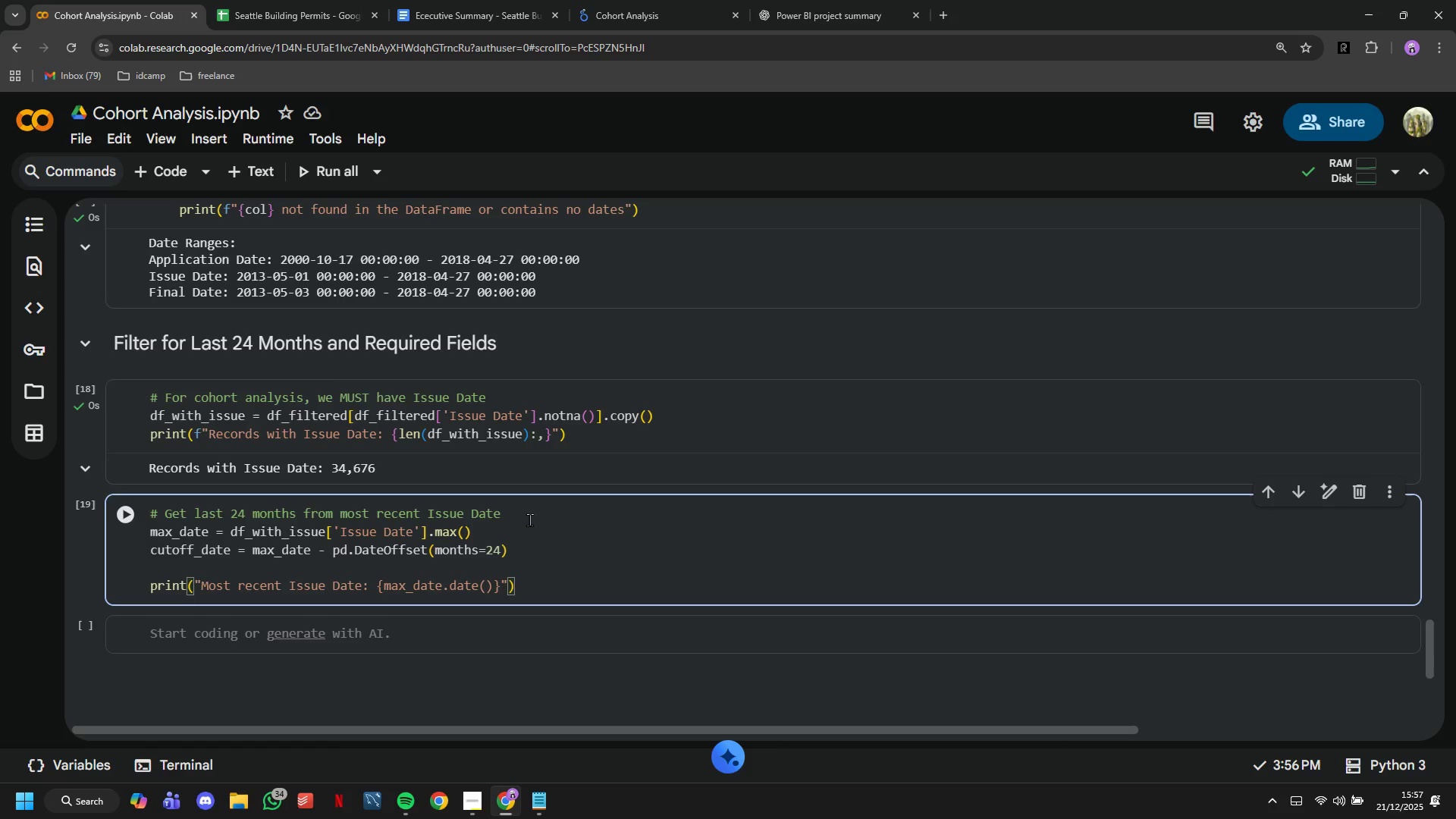 
key(ArrowRight)
 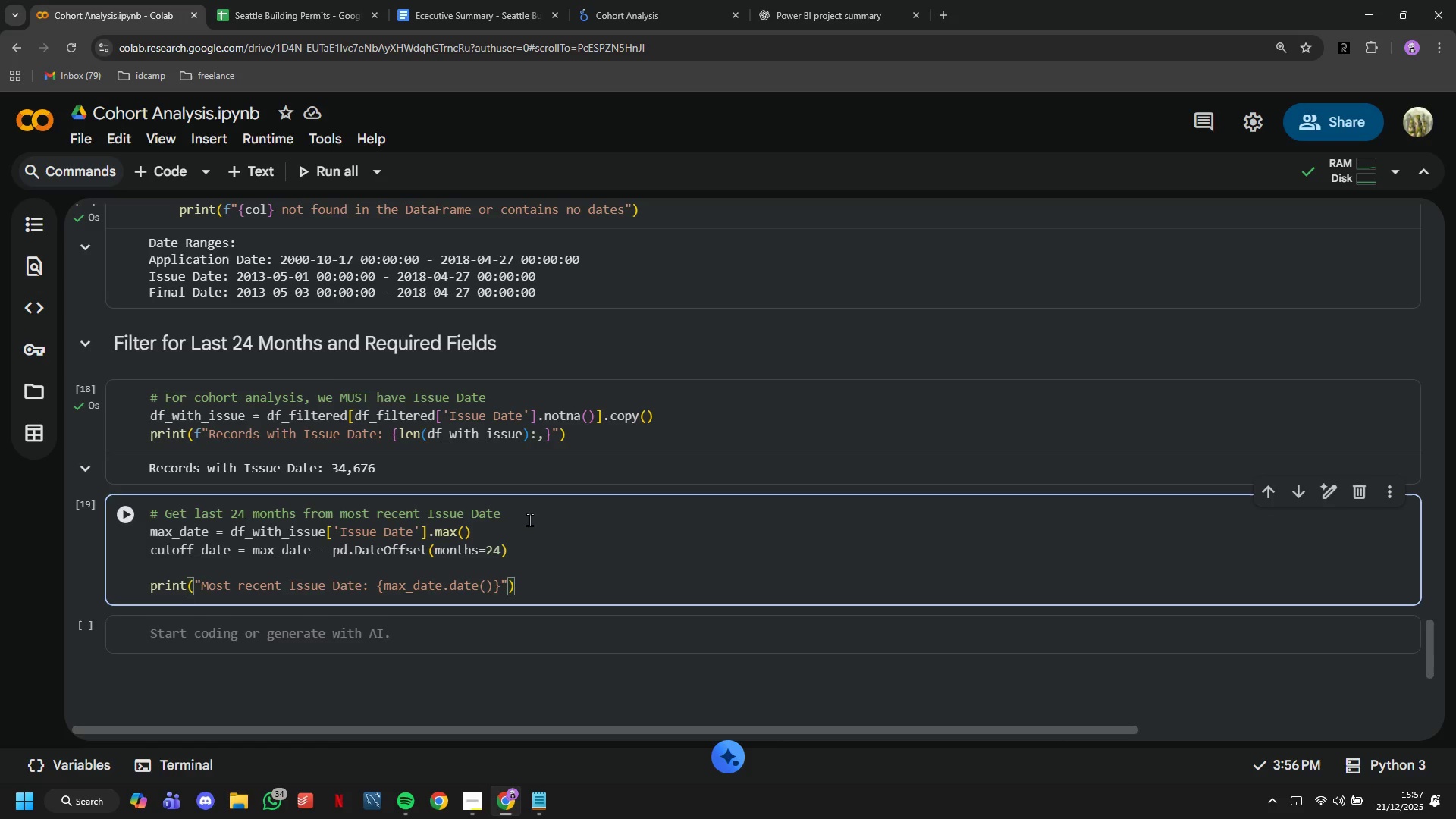 
key(ArrowRight)
 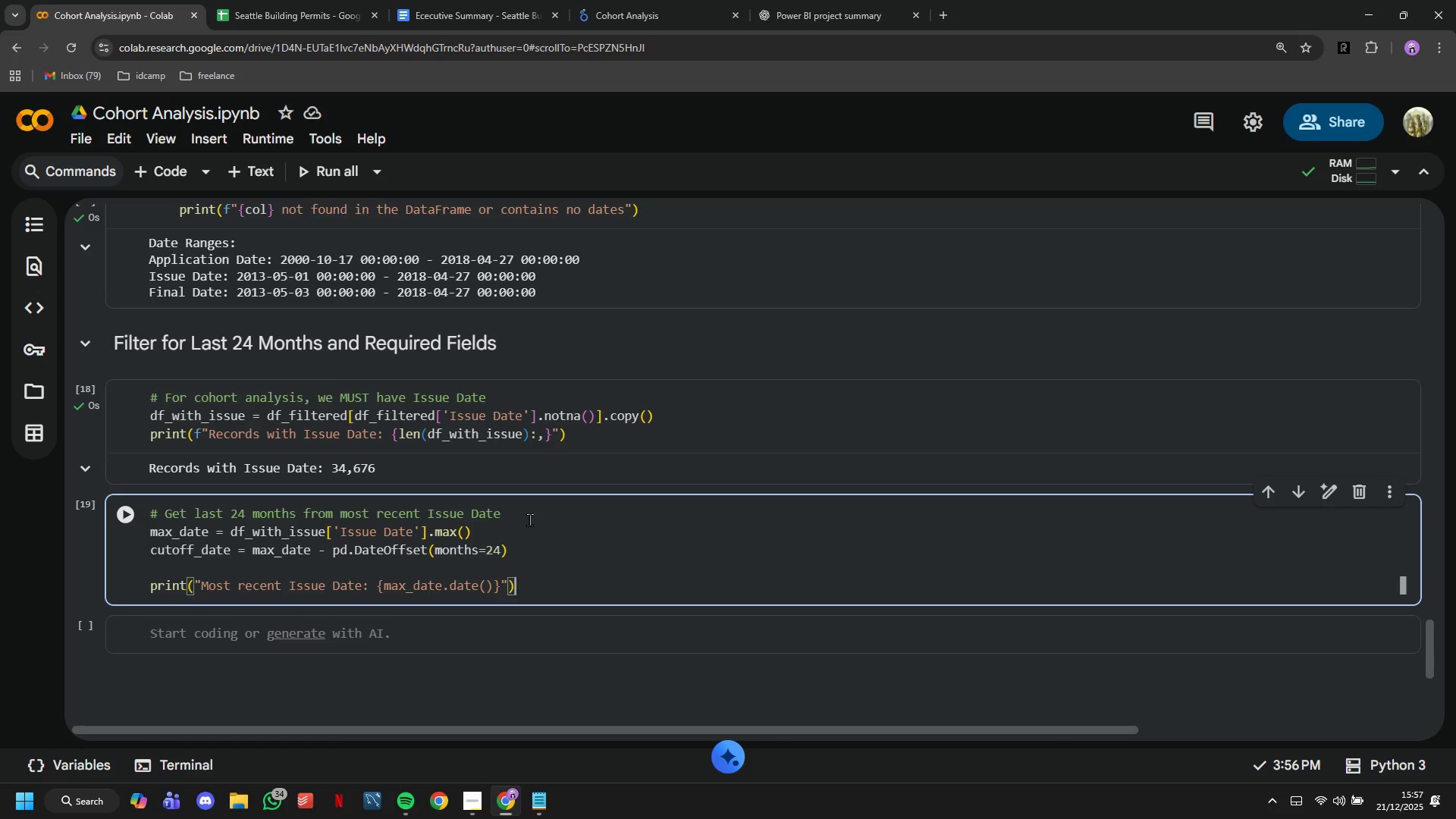 
key(ArrowRight)
 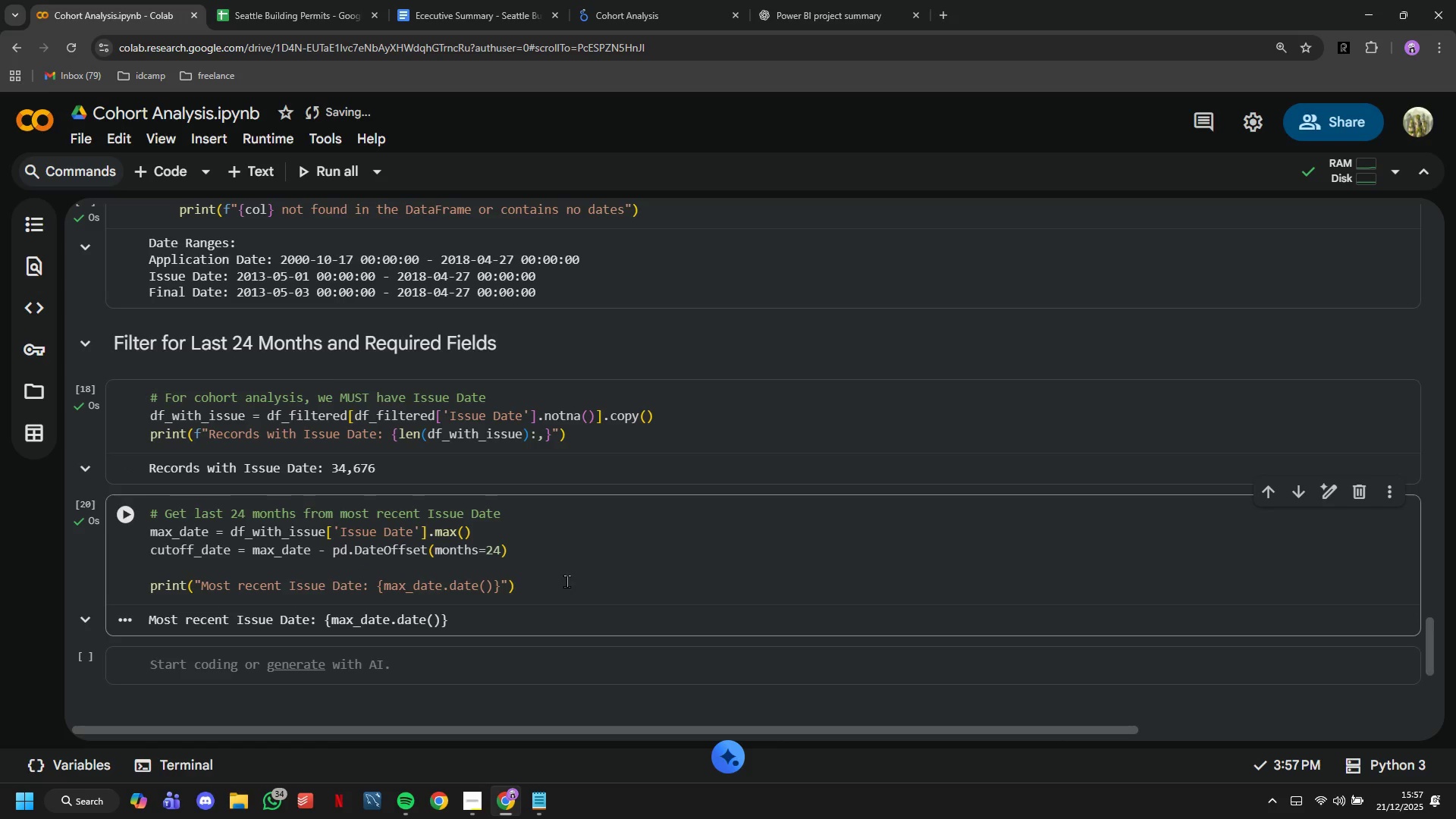 
wait(6.81)
 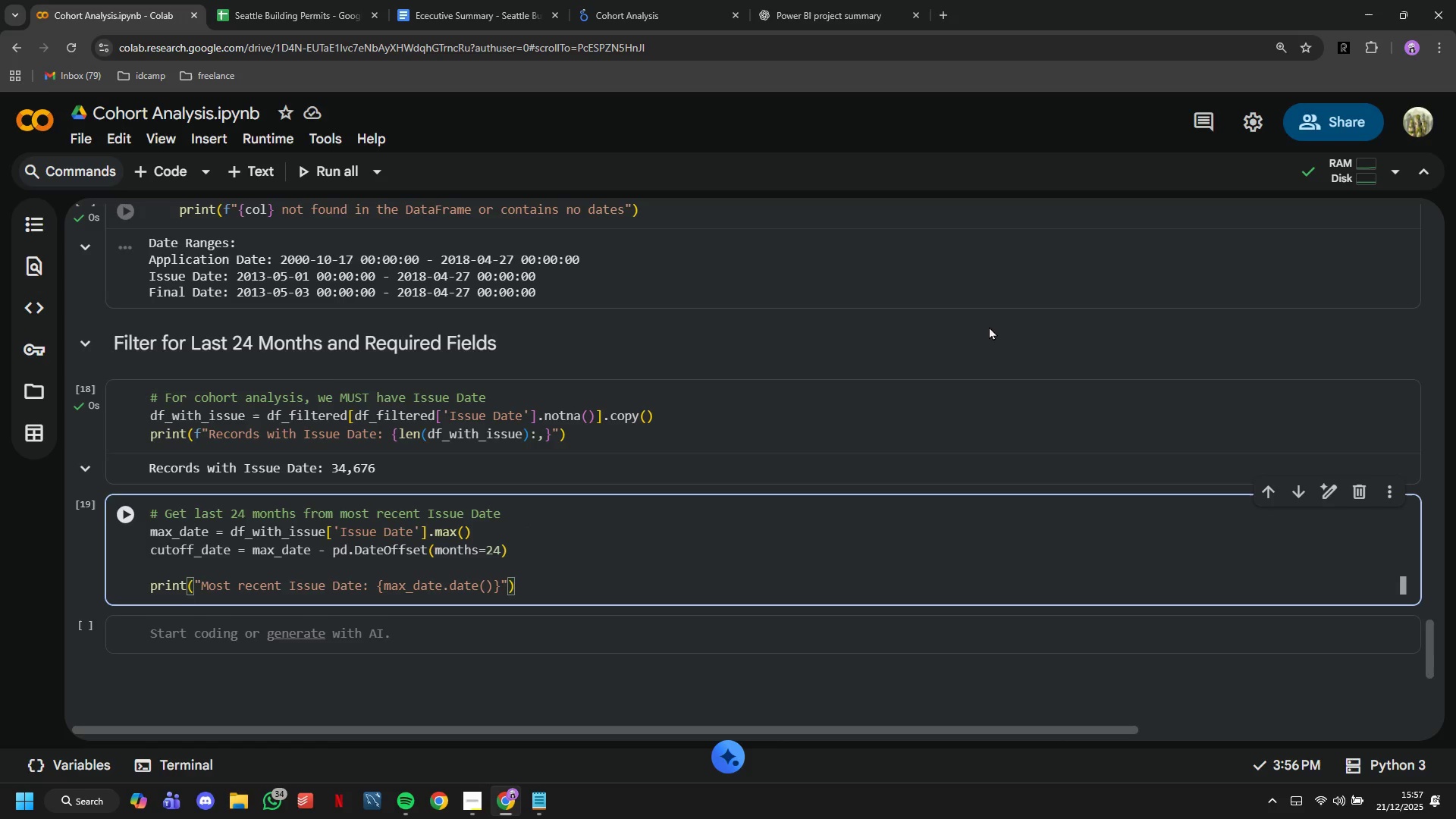 
left_click([196, 586])
 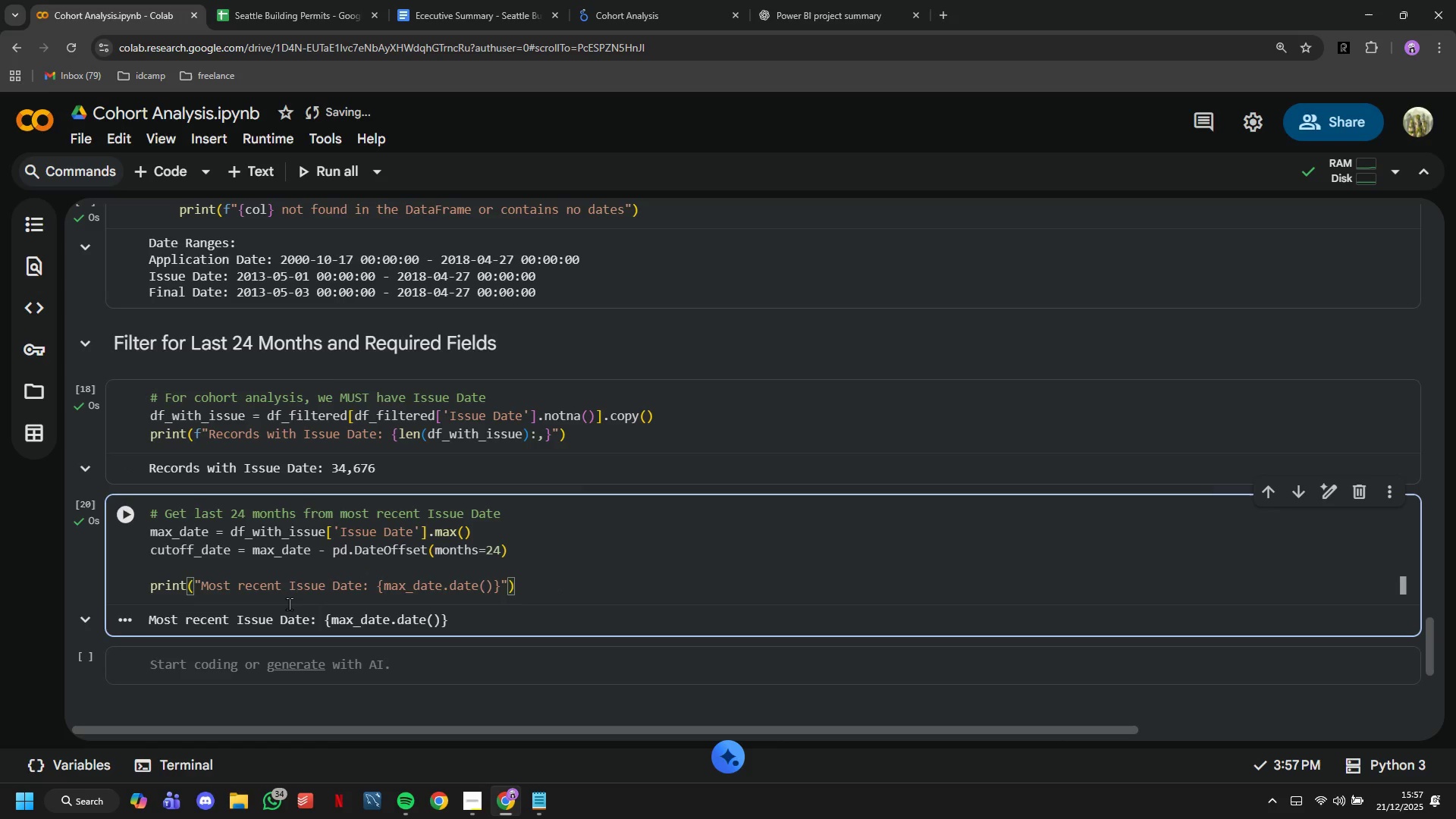 
key(F)
 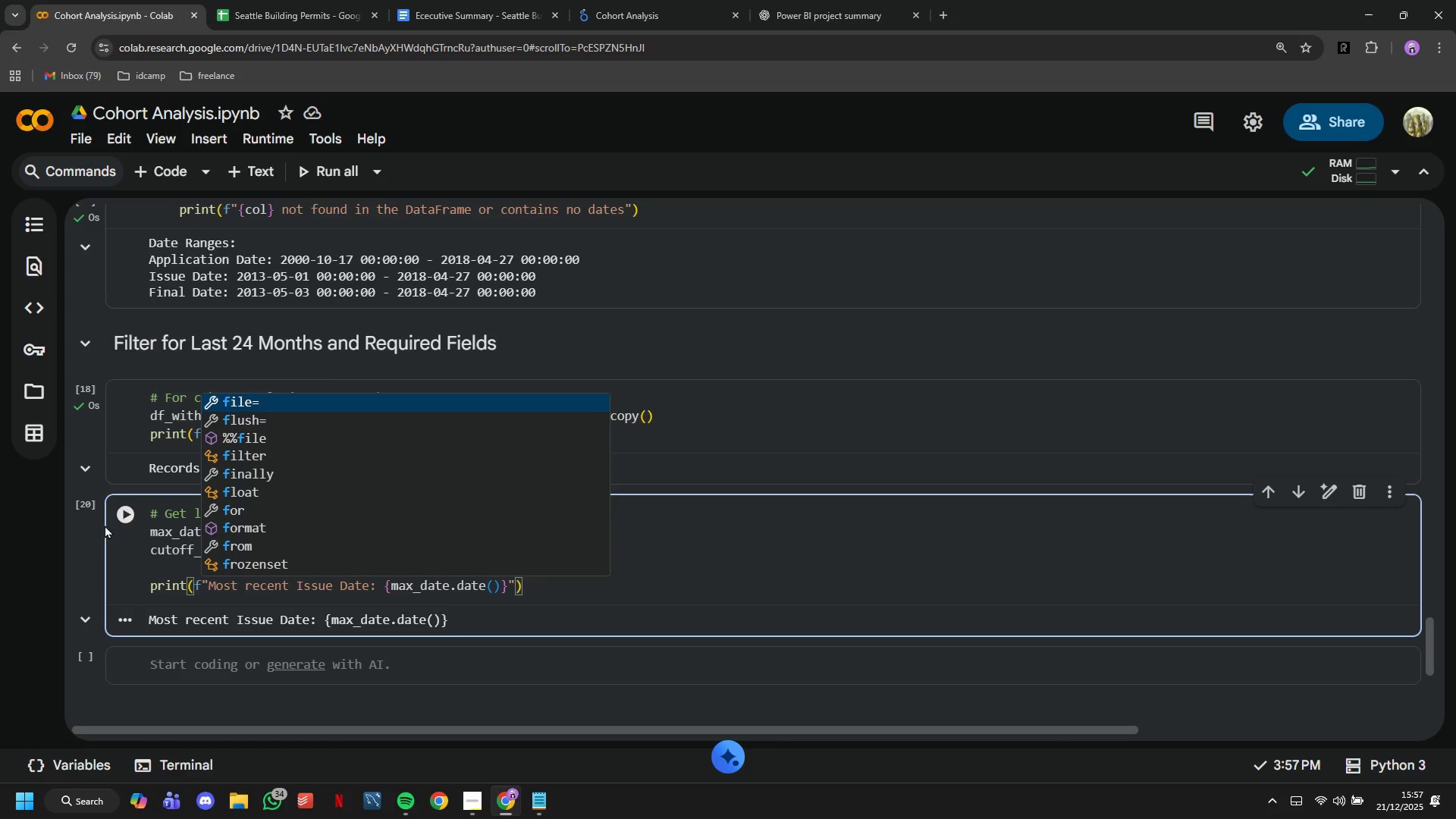 
left_click([132, 508])
 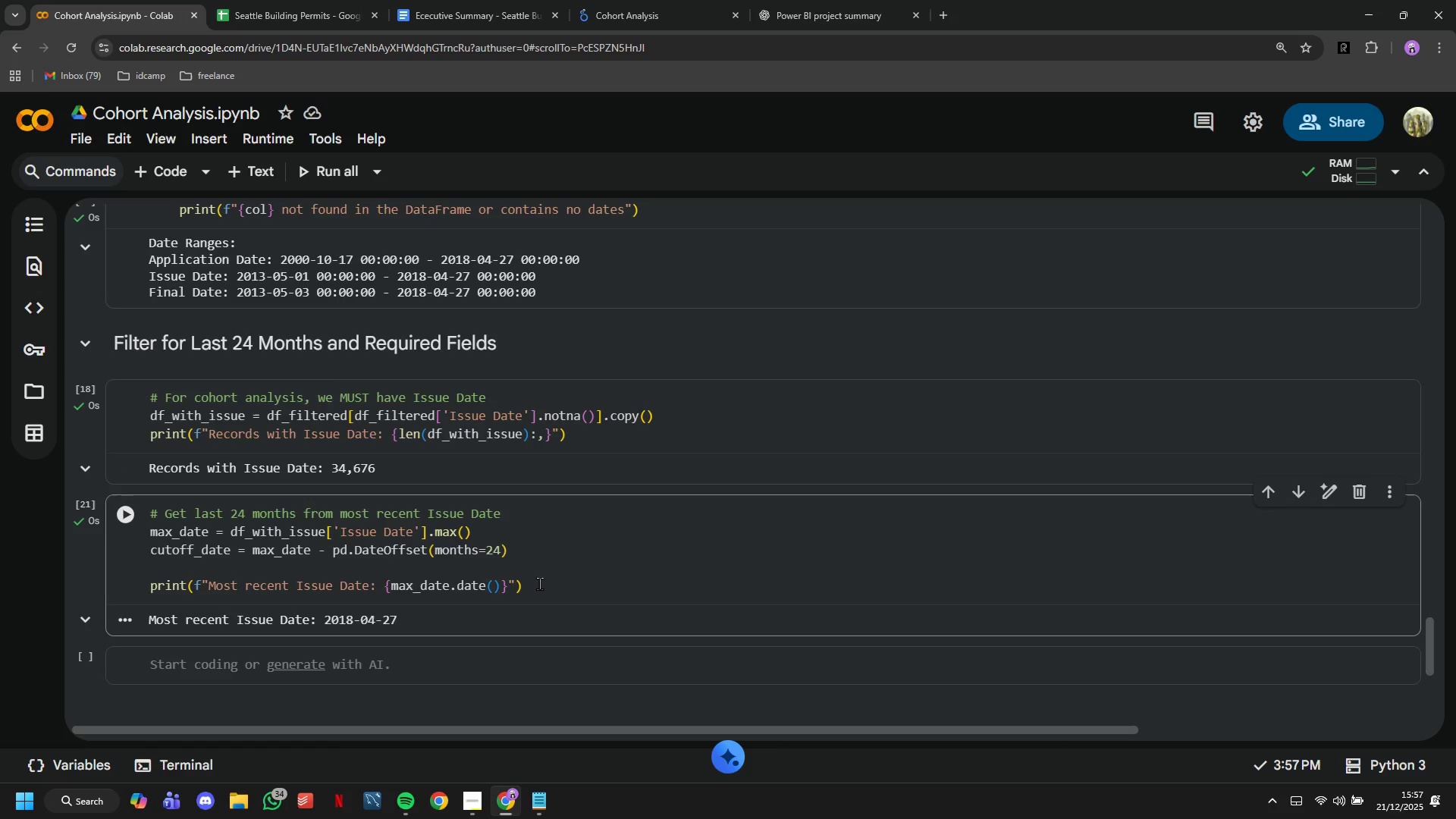 
left_click([545, 584])
 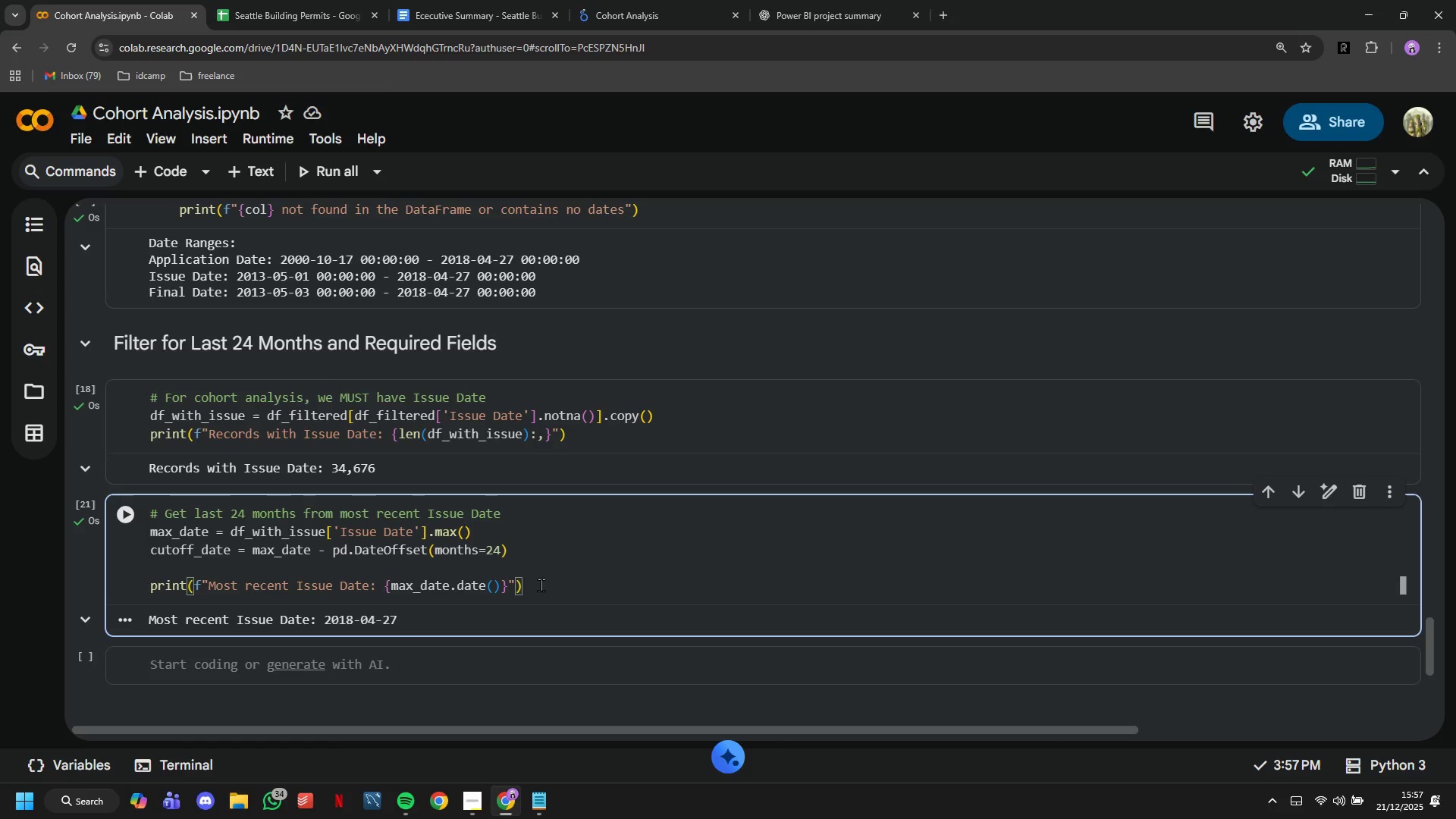 
key(Enter)
 